 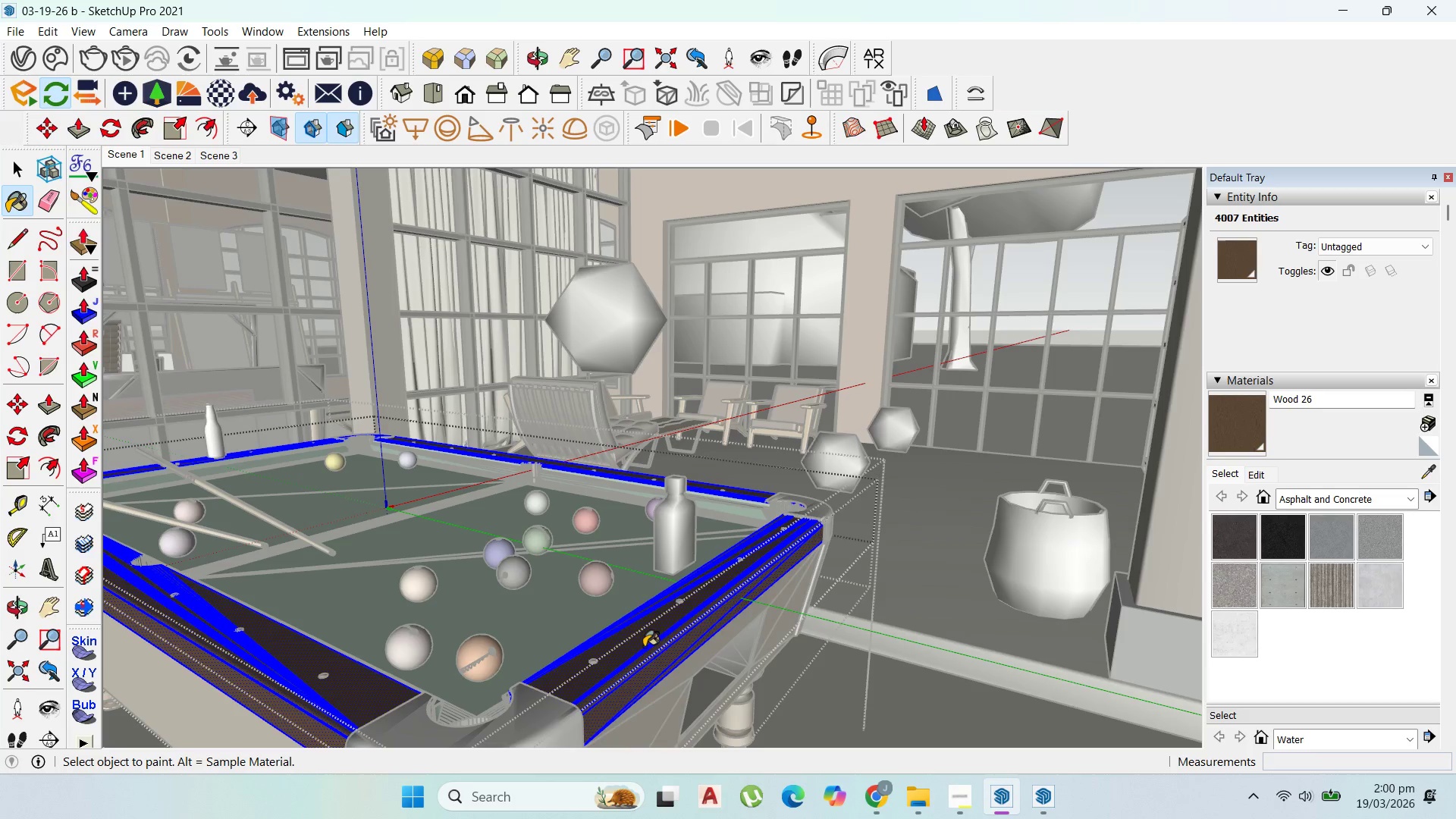 
triple_click([642, 647])
 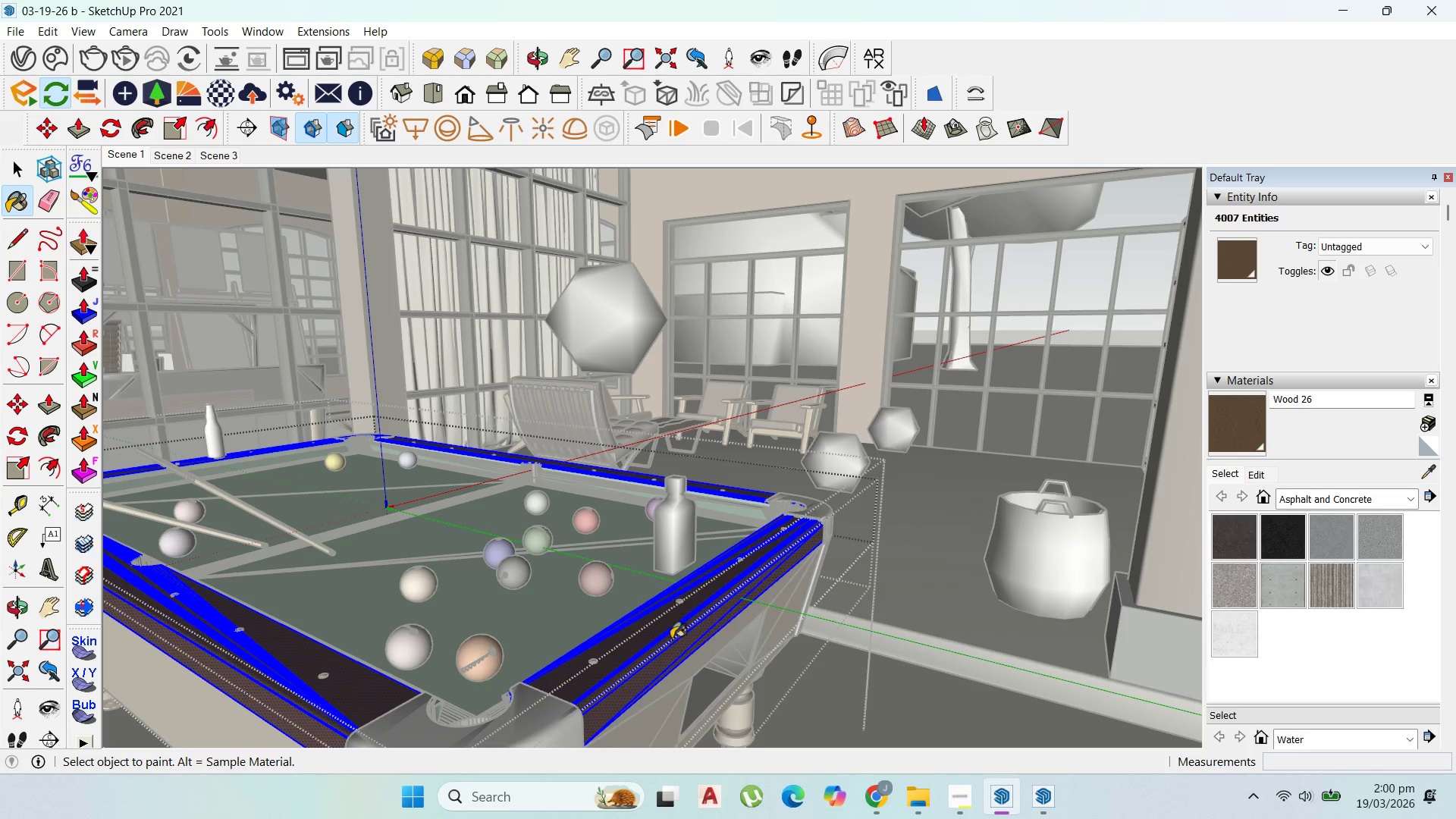 
triple_click([671, 639])
 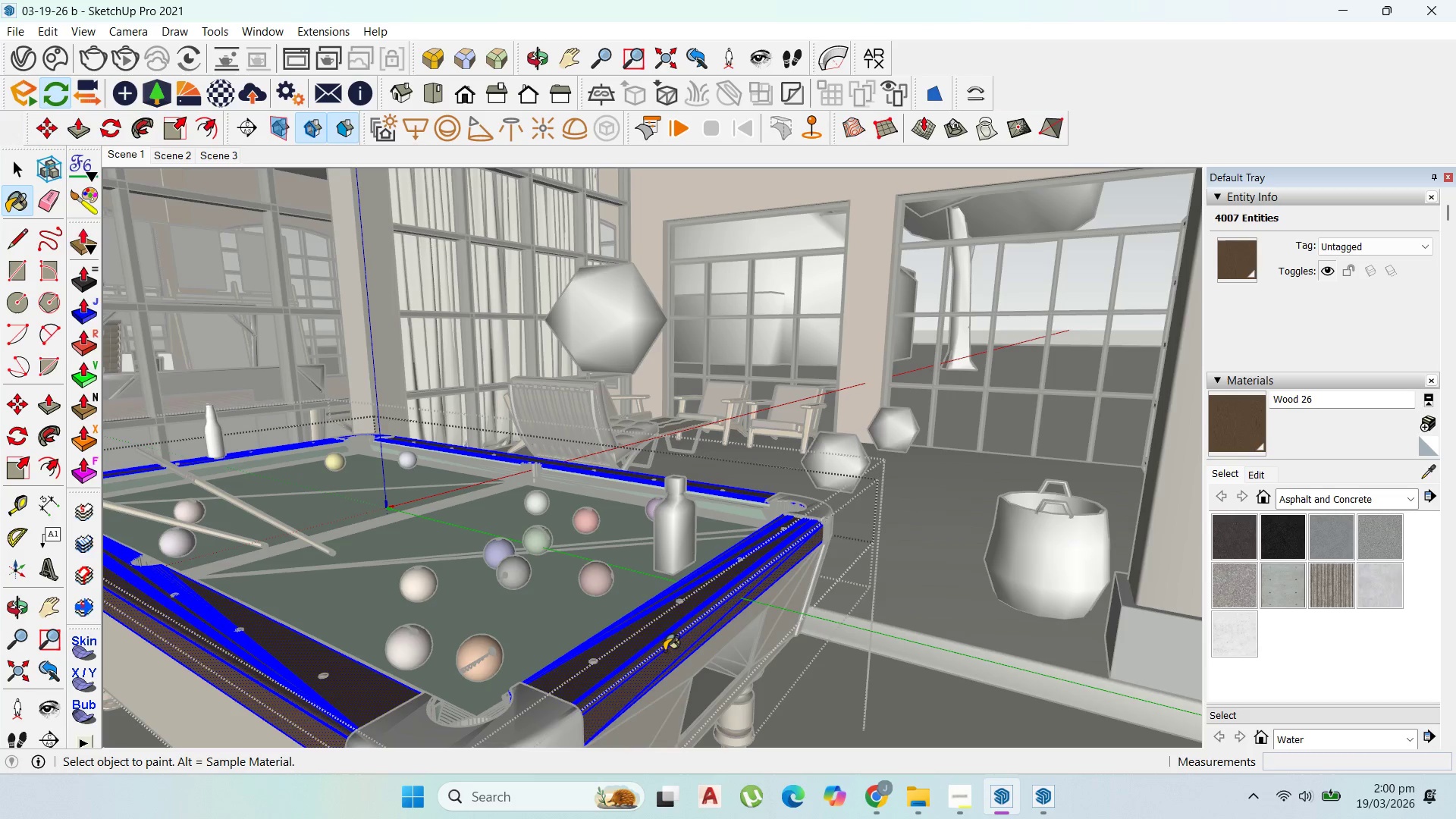 
left_click_drag(start_coordinate=[679, 651], to_coordinate=[674, 651])
 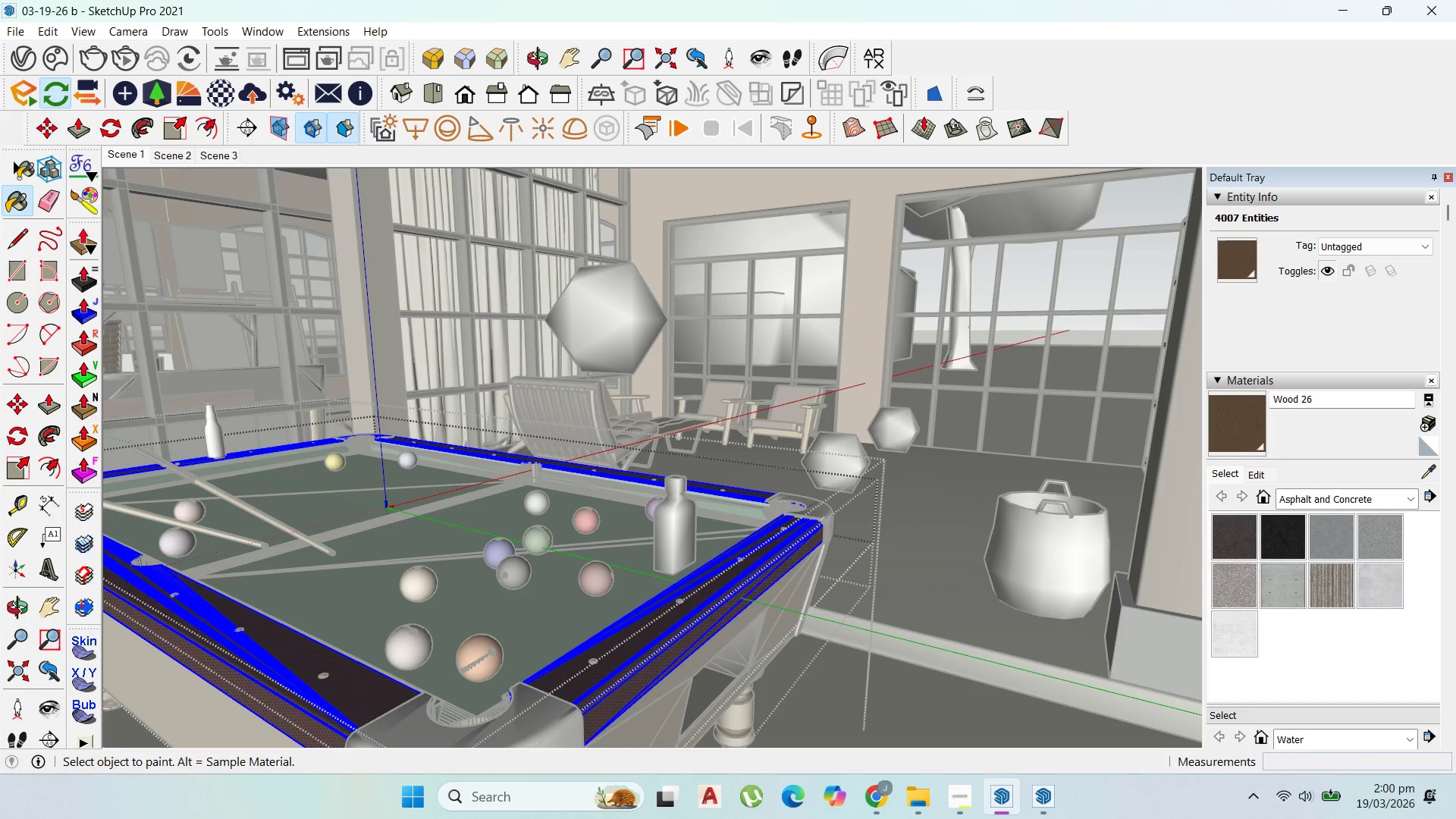 
mouse_move([53, 173])
 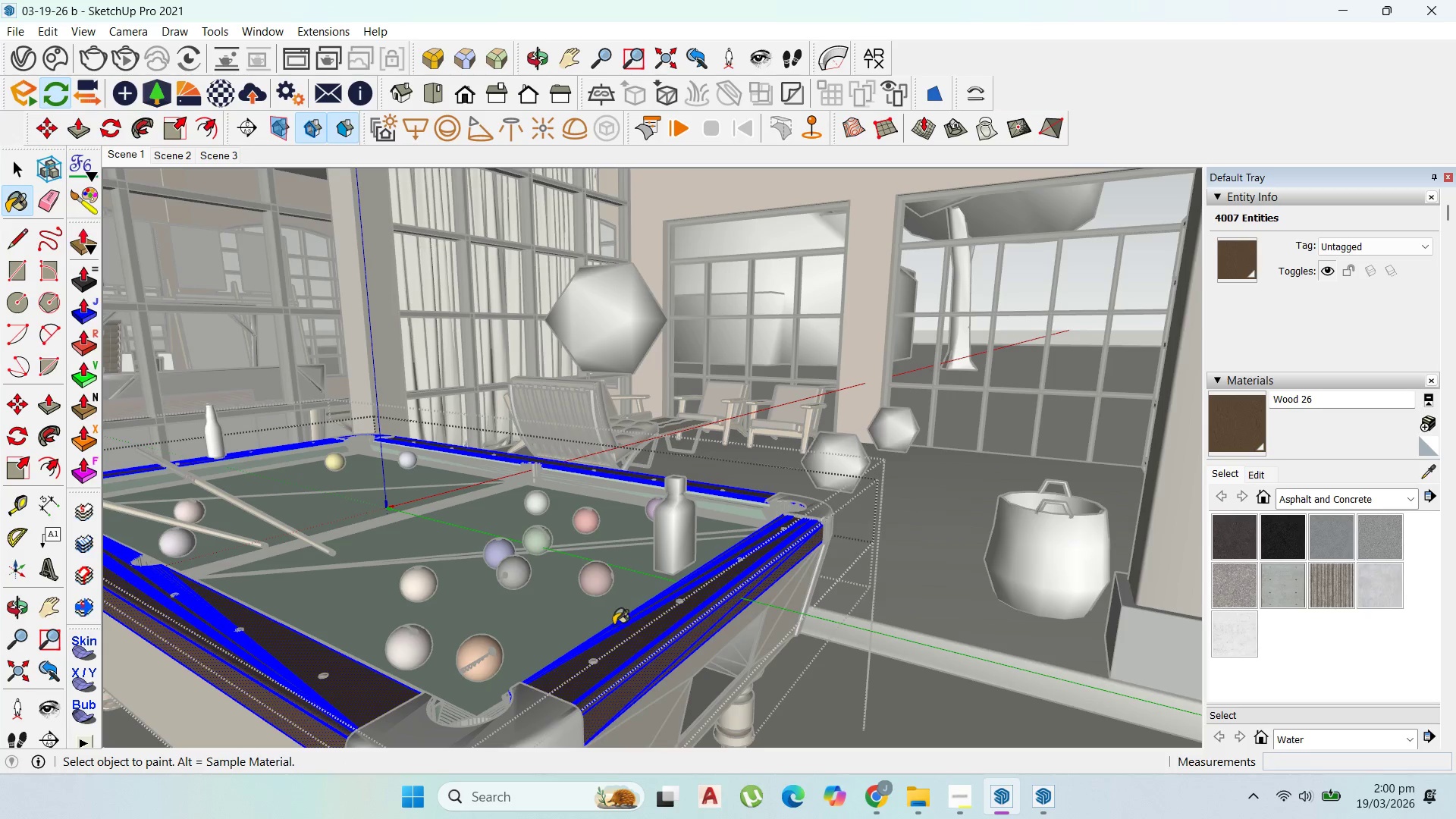 
left_click([620, 636])
 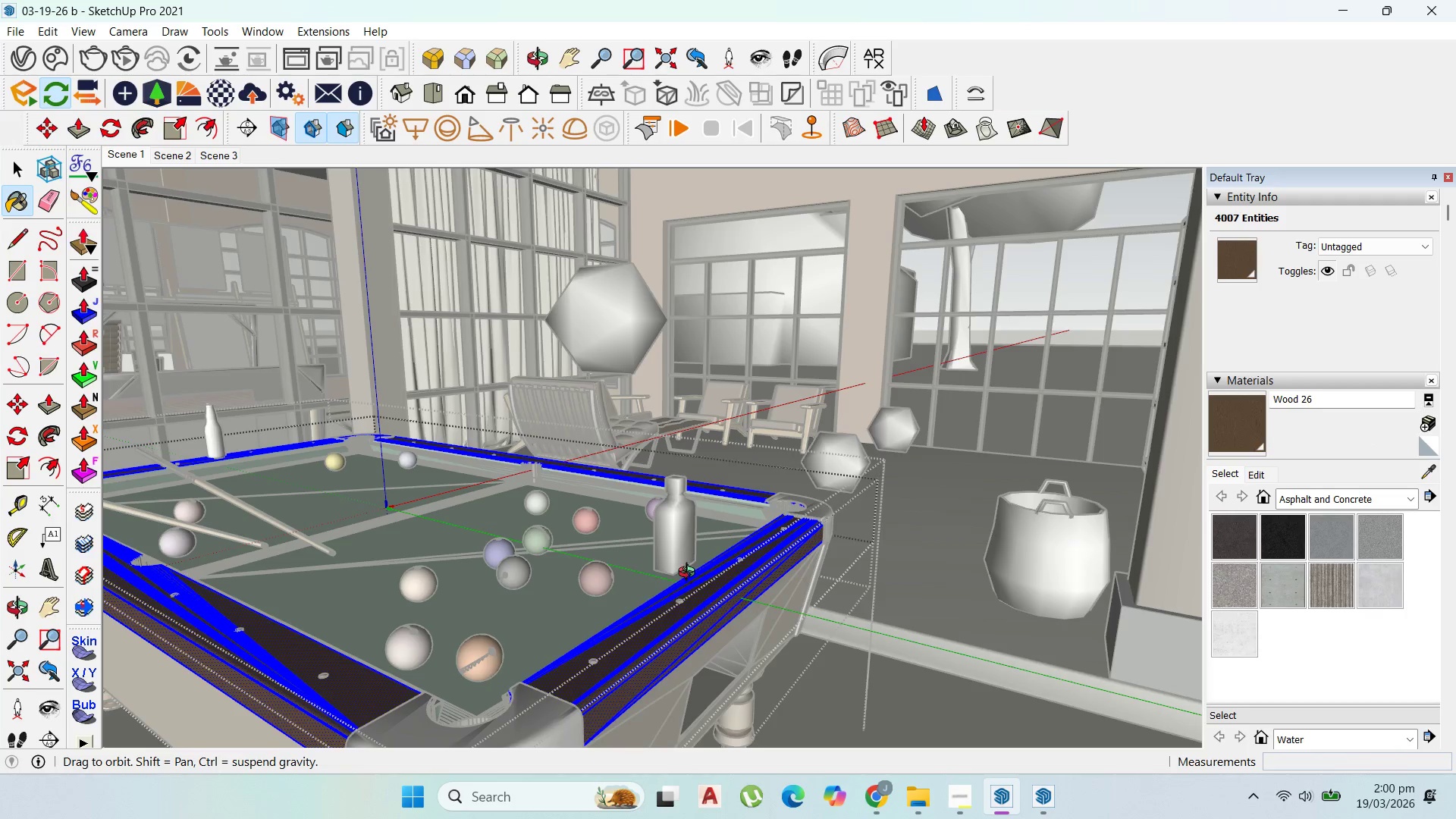 
wait(5.83)
 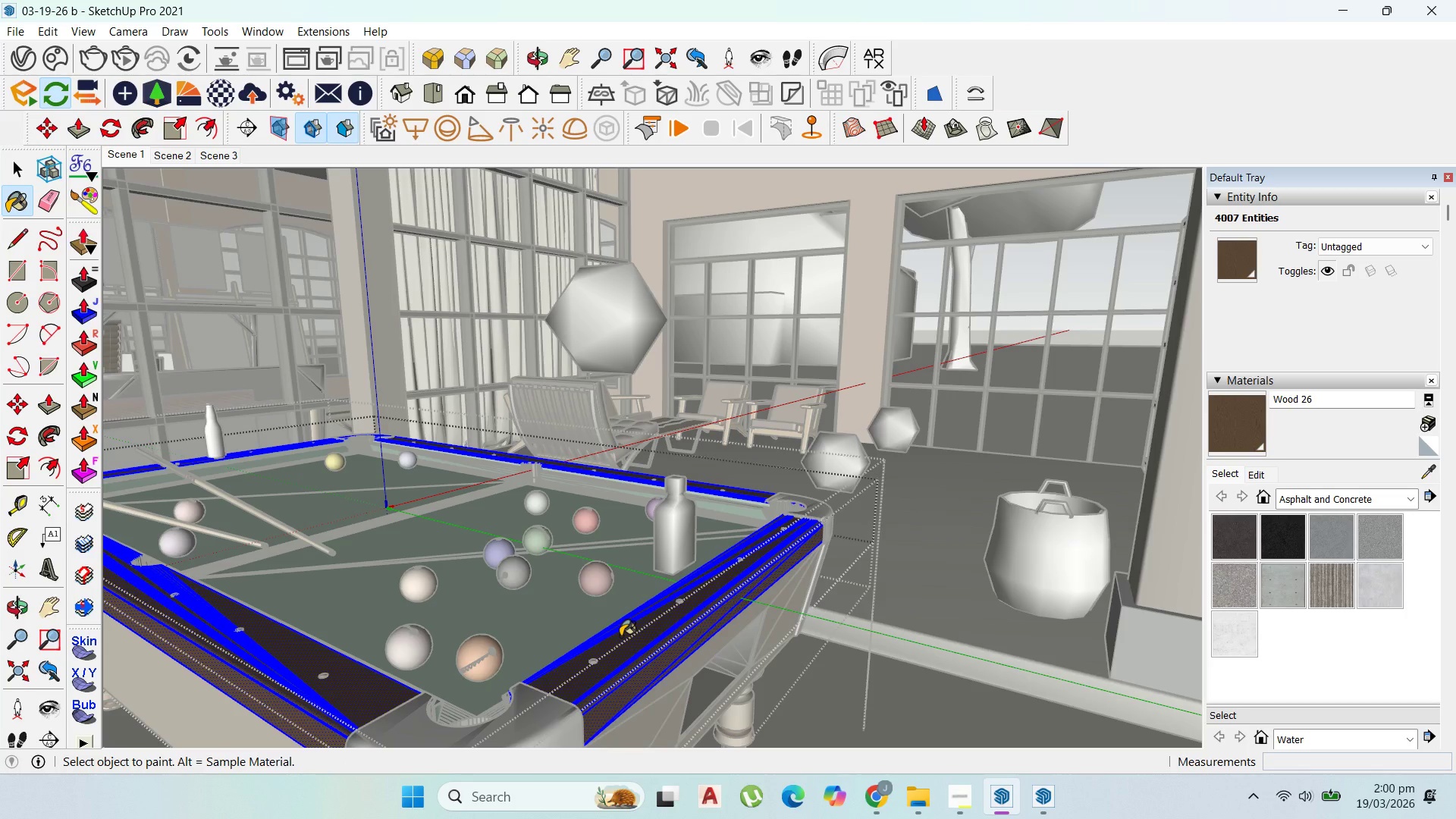 
double_click([540, 626])
 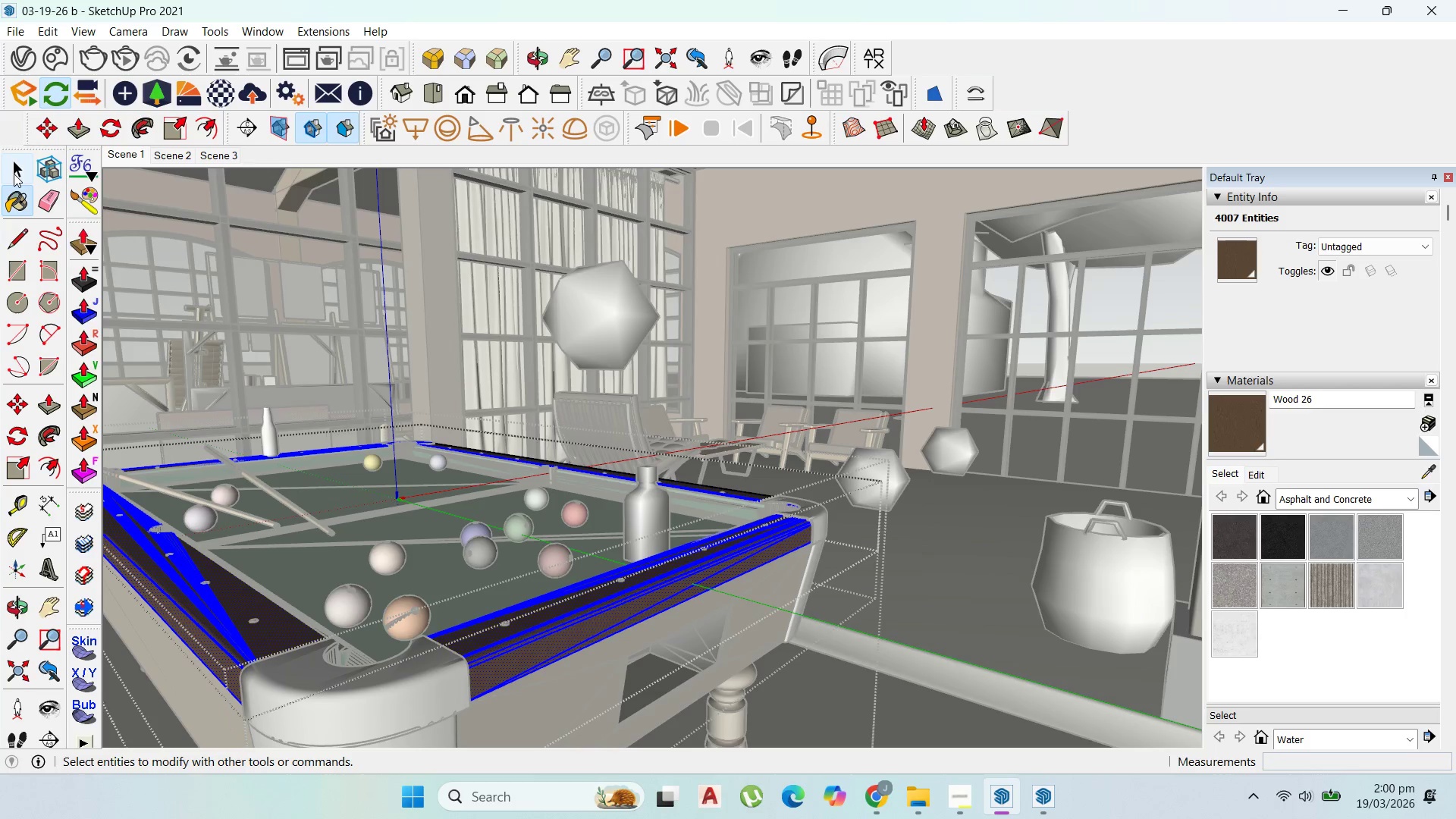 
left_click([15, 174])
 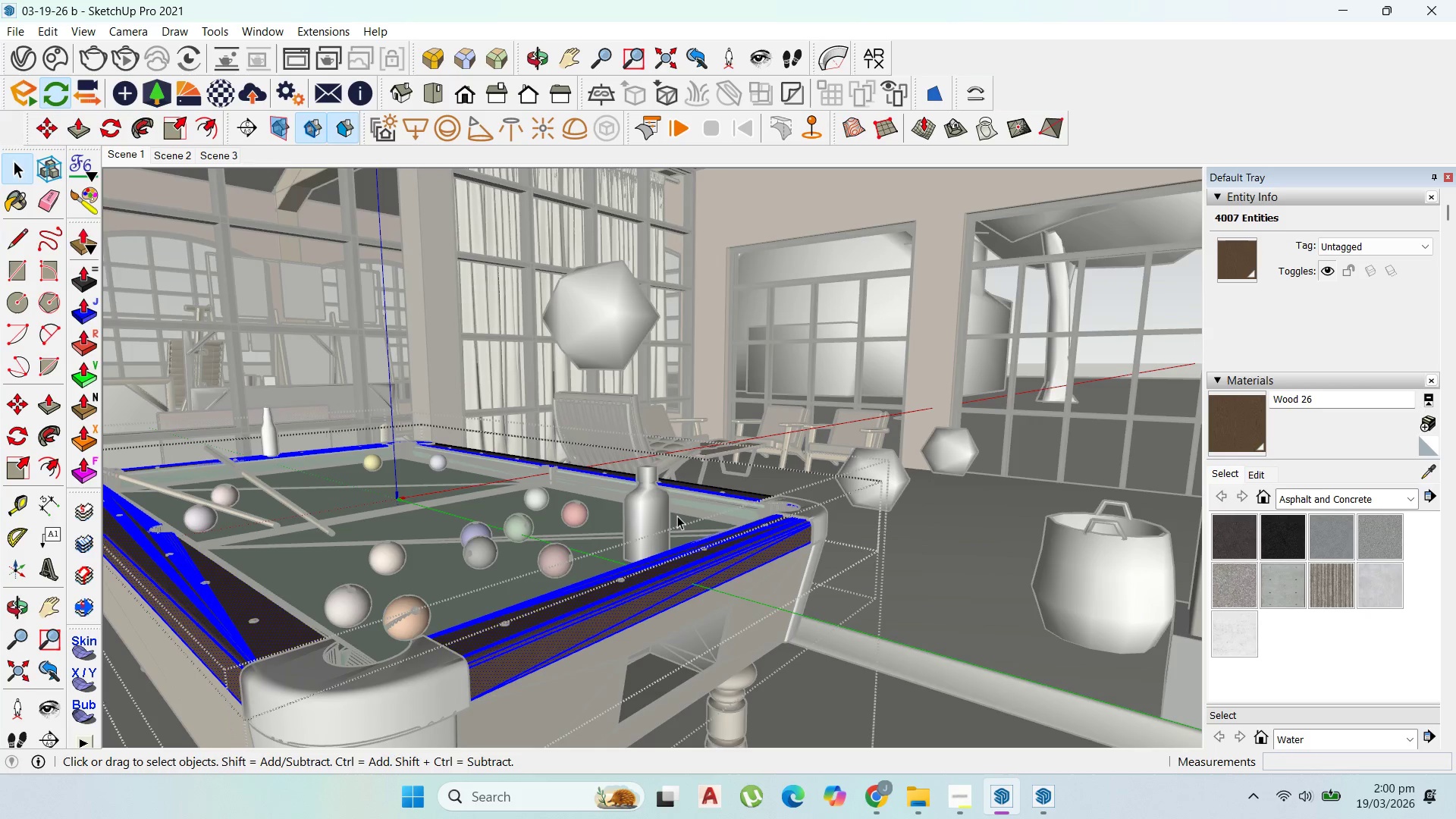 
key(Escape)
 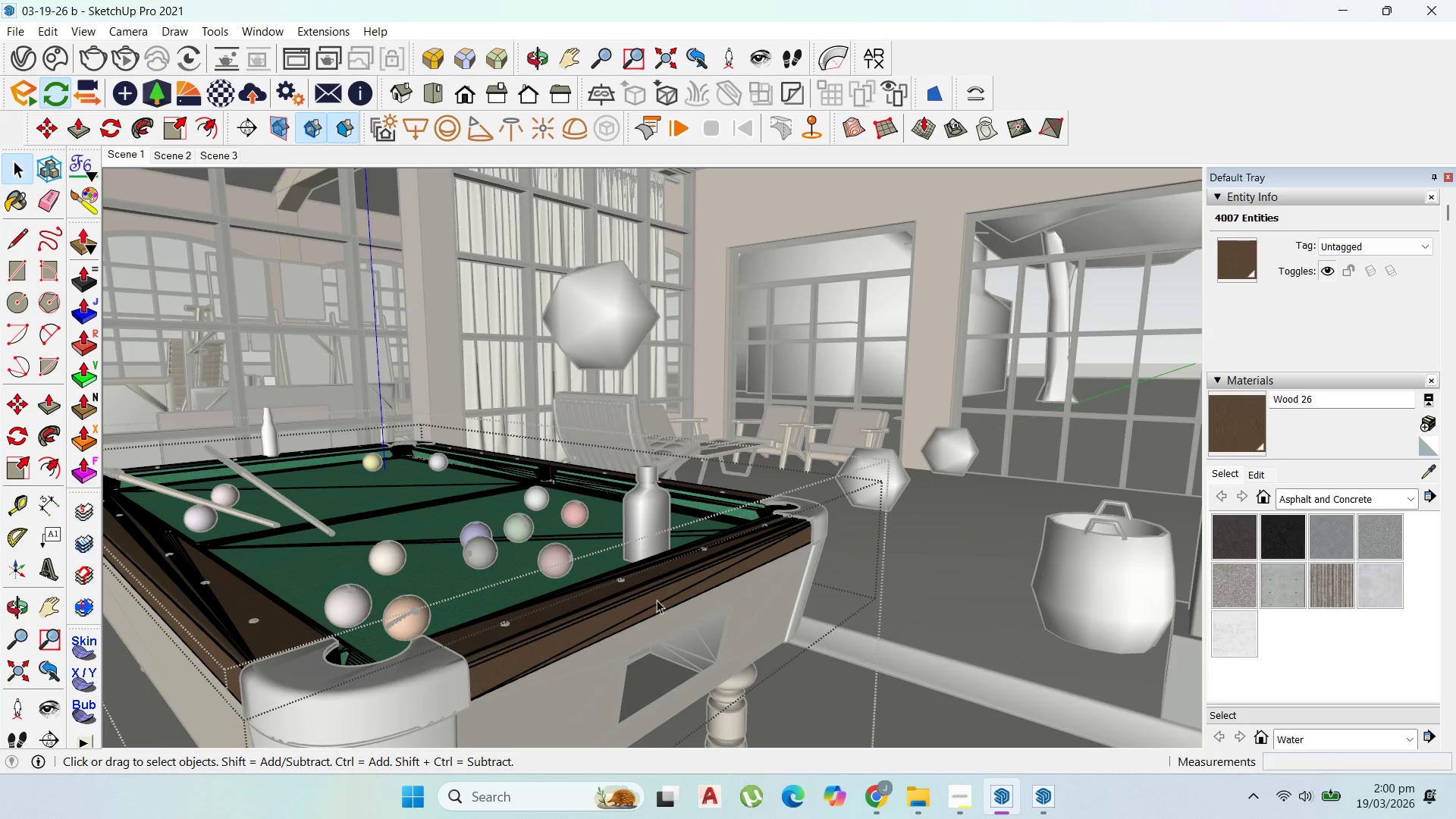 
key(Escape)
 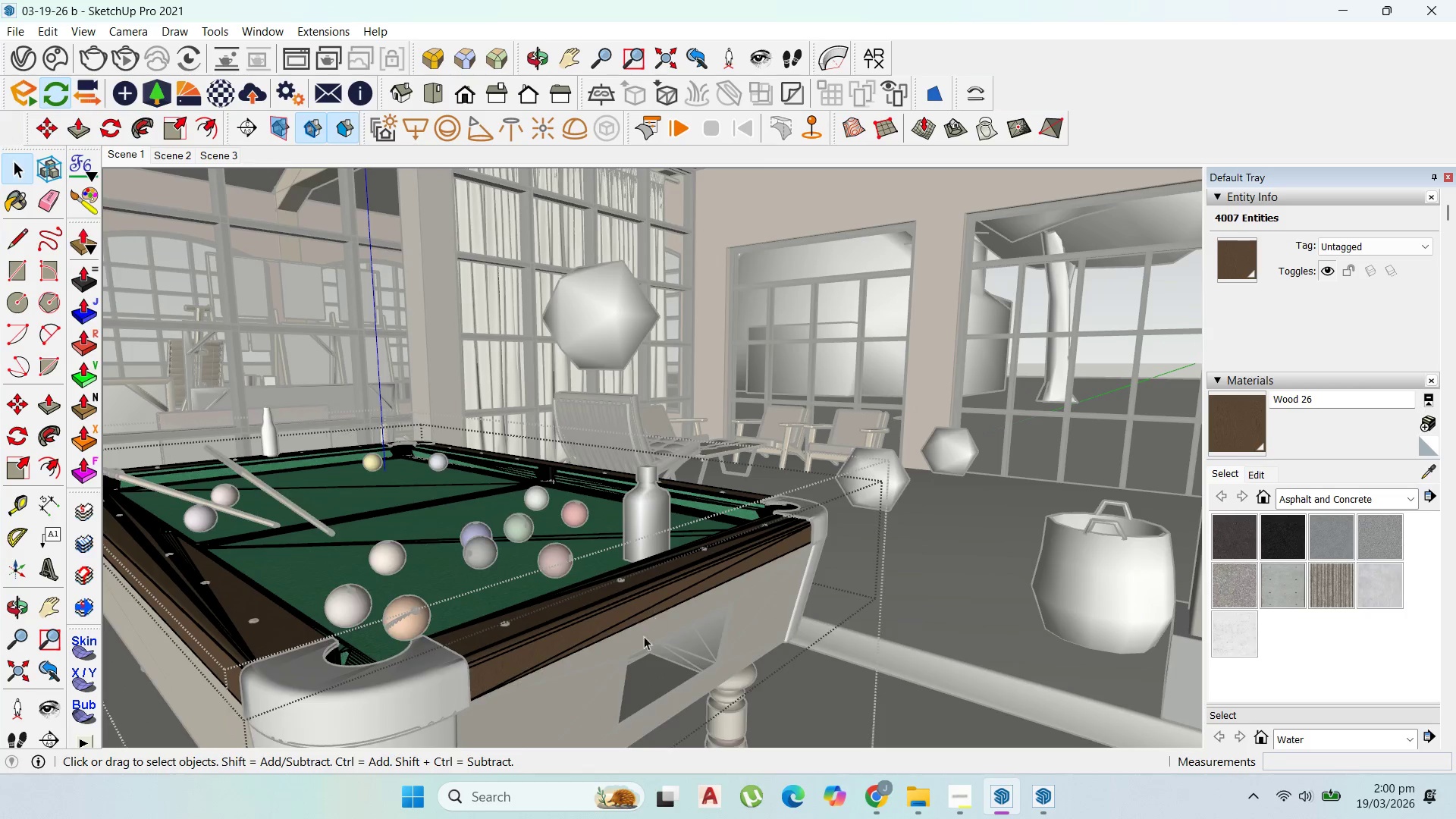 
key(Escape)
 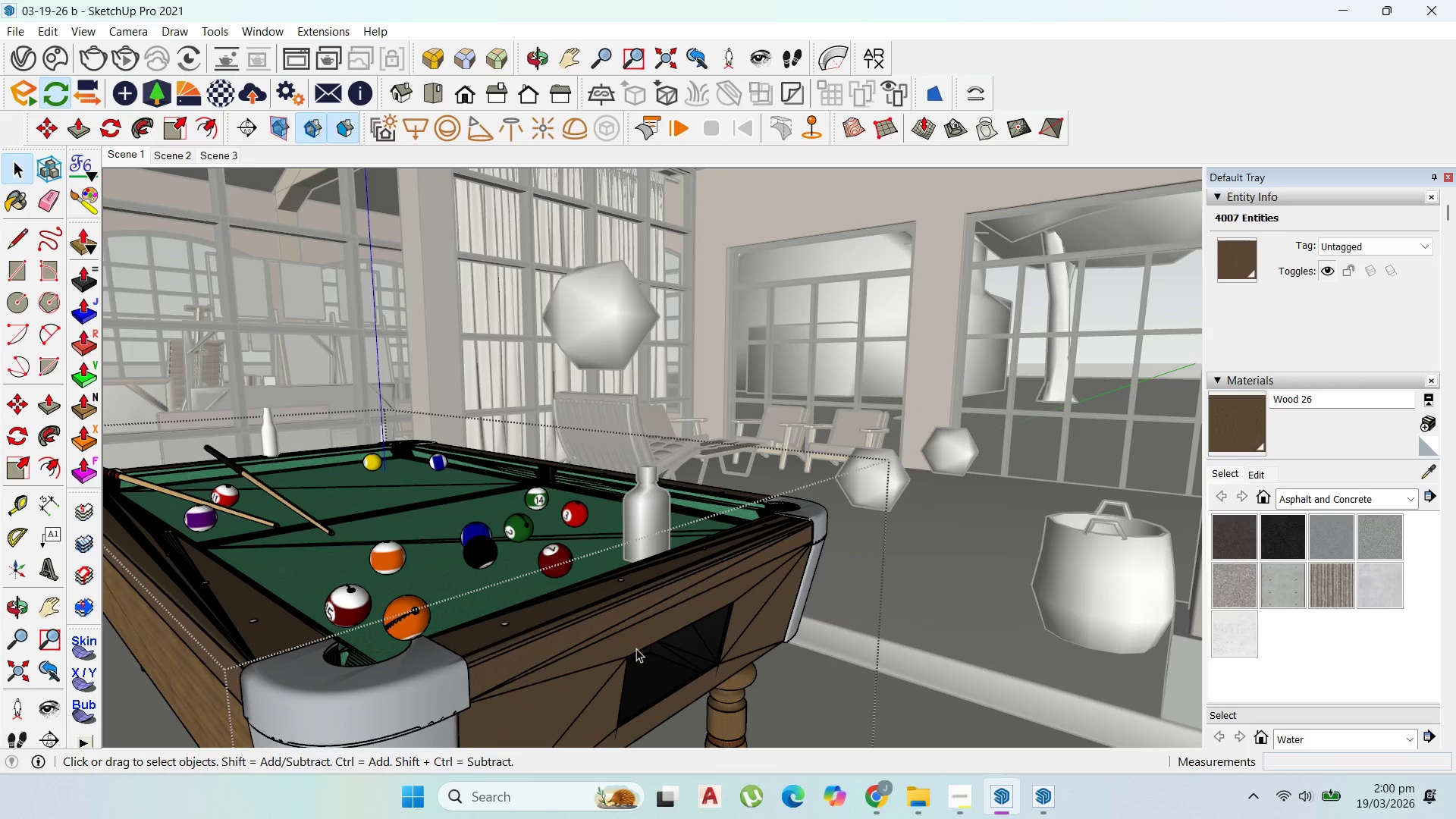 
key(Escape)
 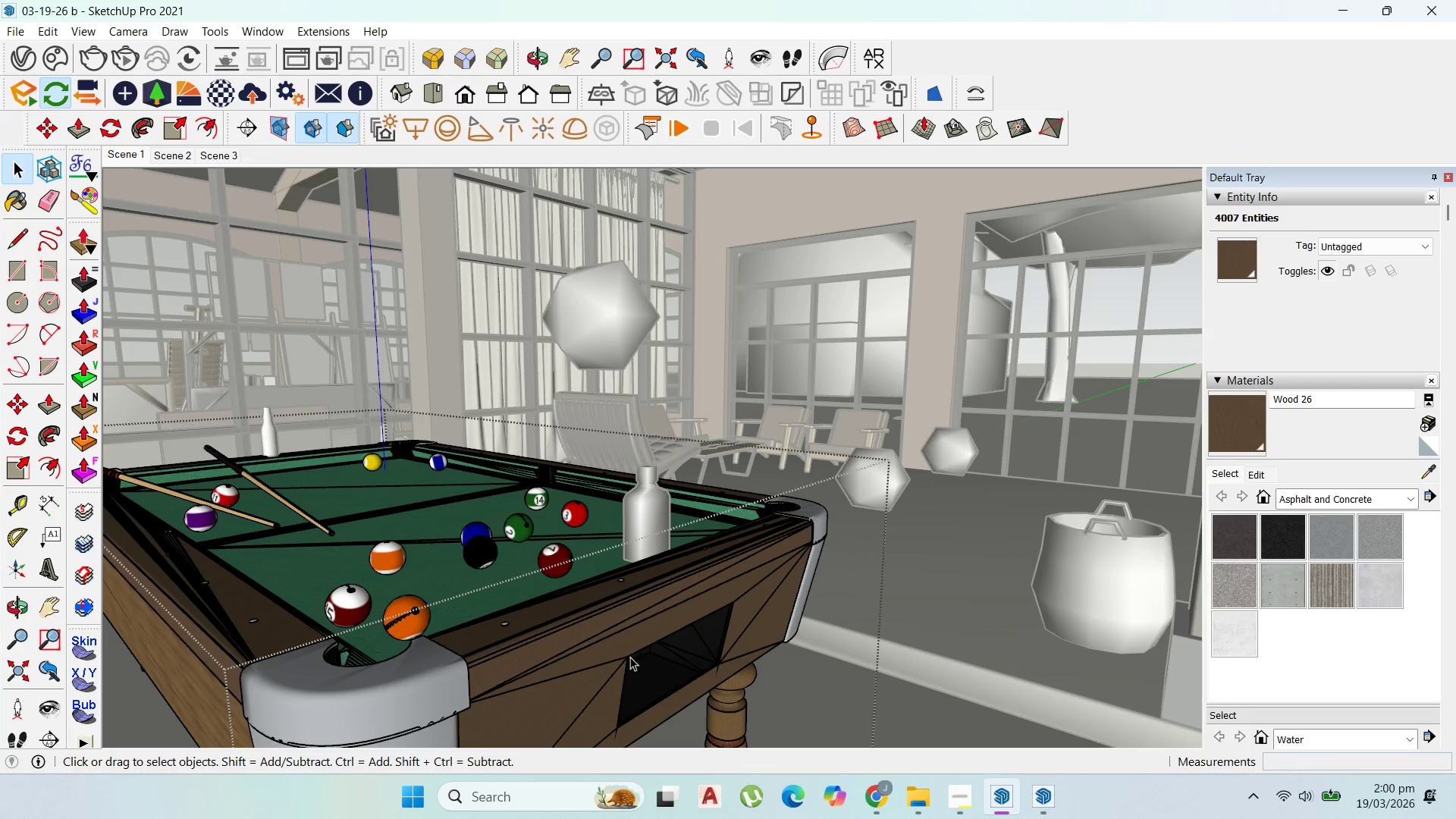 
key(Escape)
 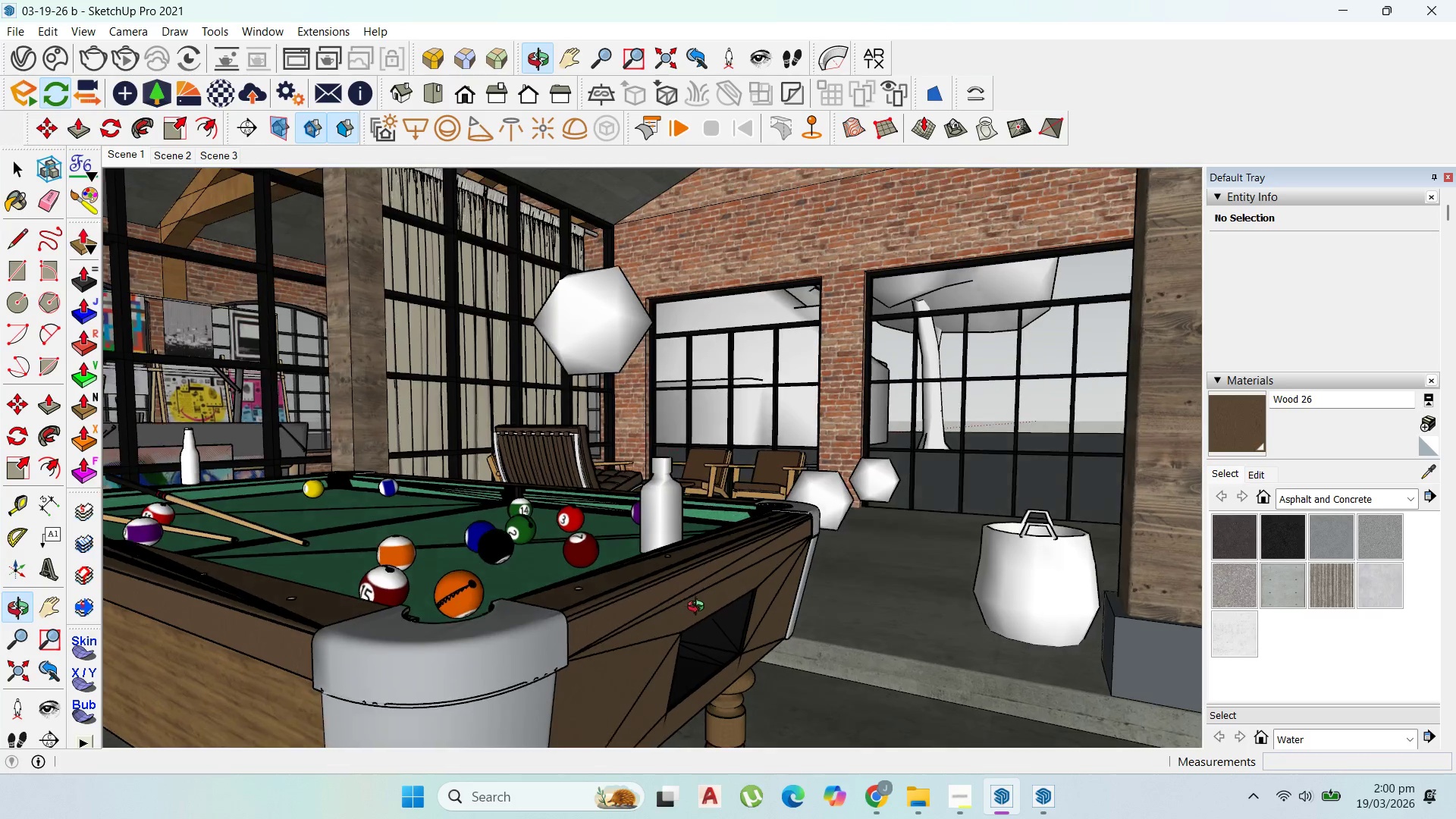 
scroll: coordinate [584, 521], scroll_direction: up, amount: 20.0
 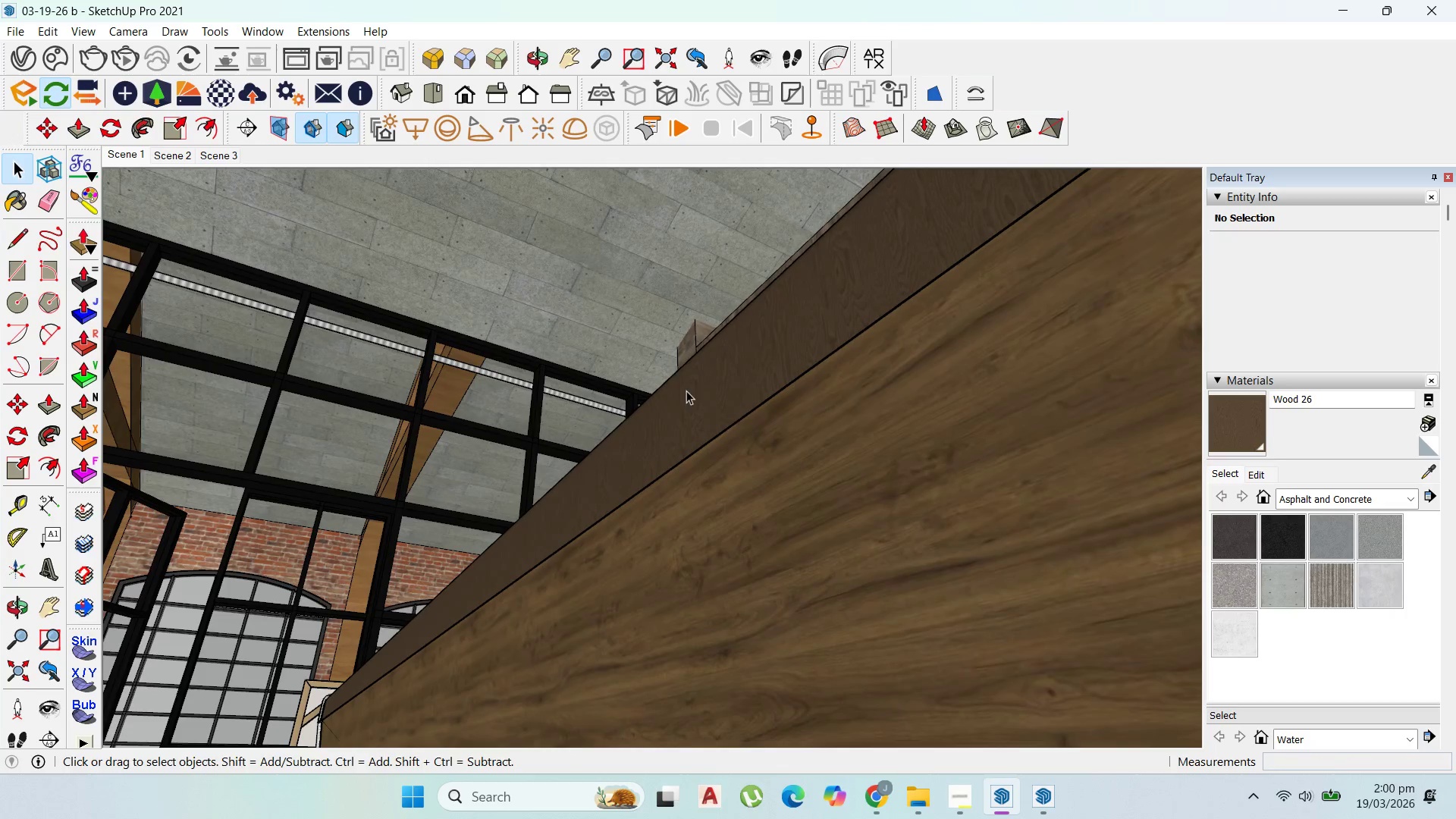 
double_click([759, 413])
 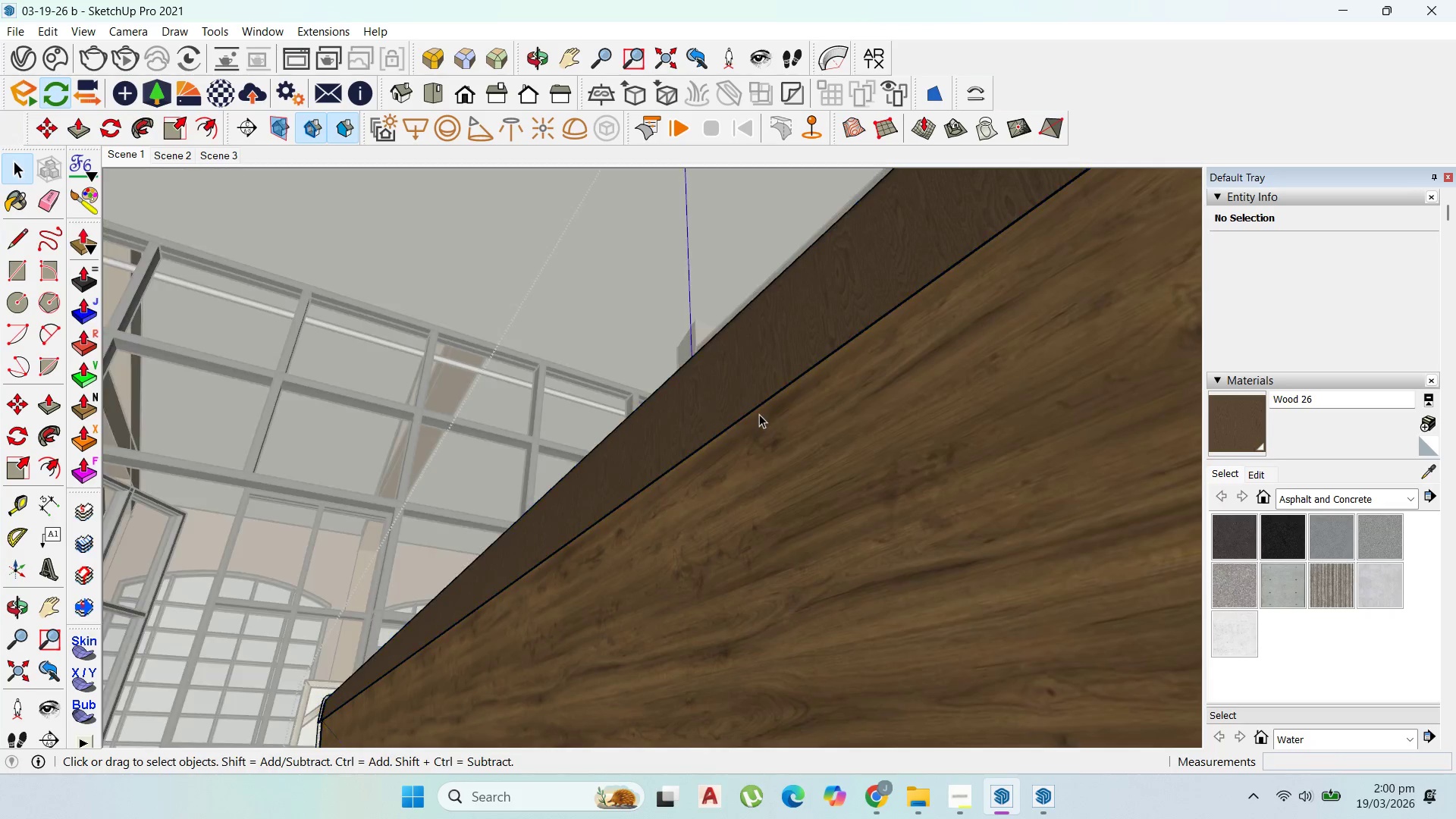 
triple_click([759, 413])
 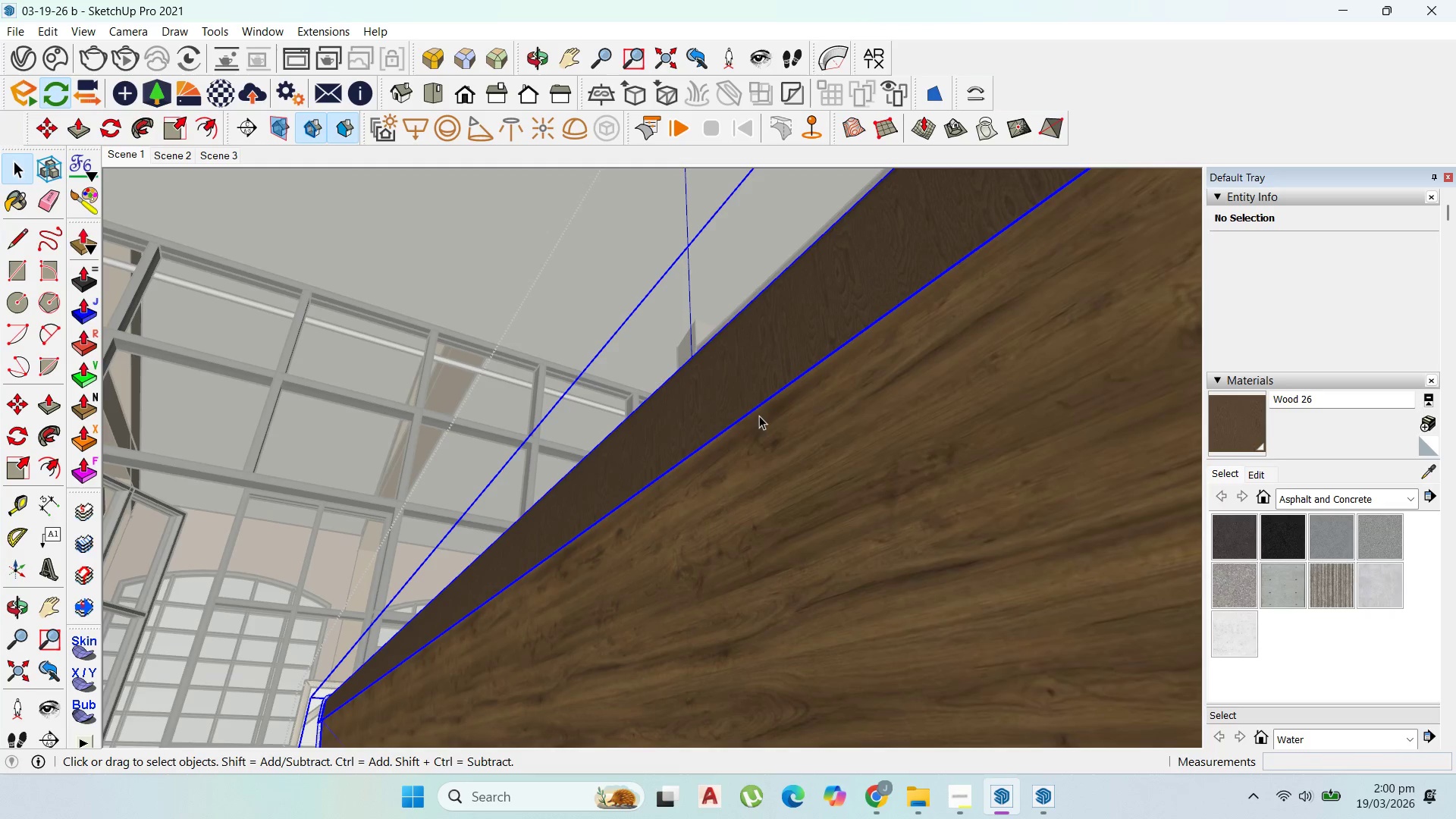 
triple_click([759, 416])
 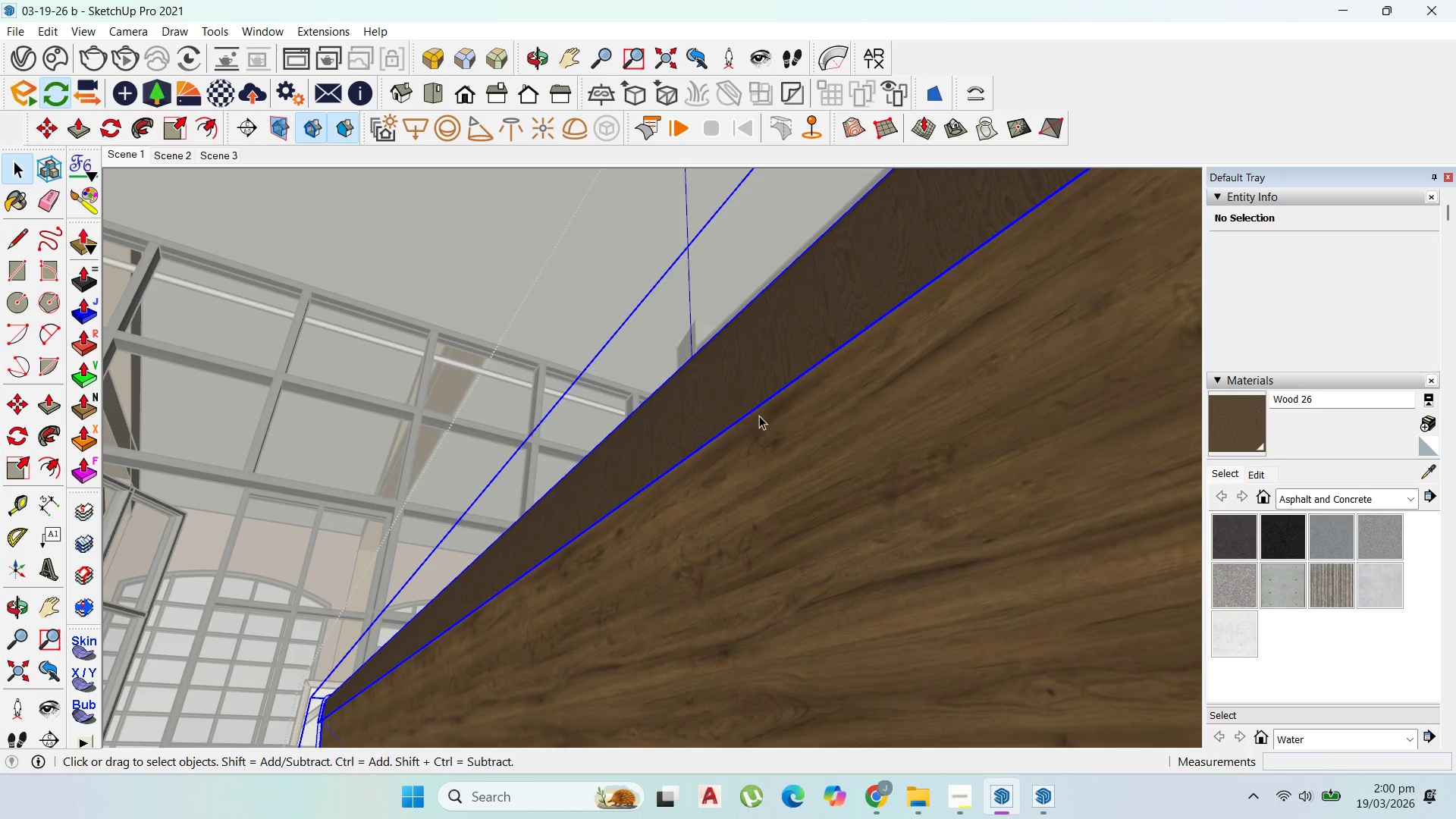 
triple_click([759, 416])
 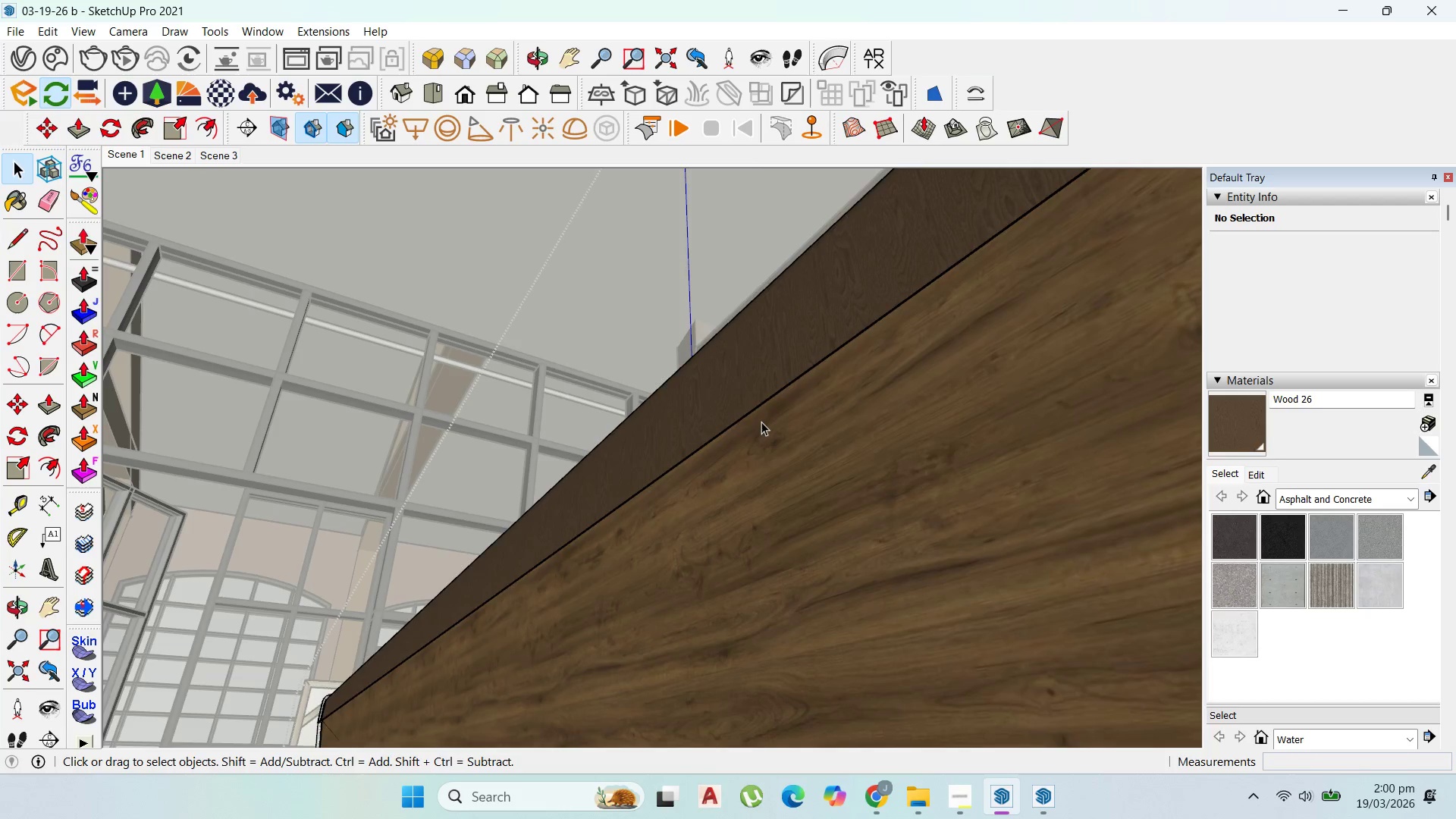 
triple_click([761, 422])
 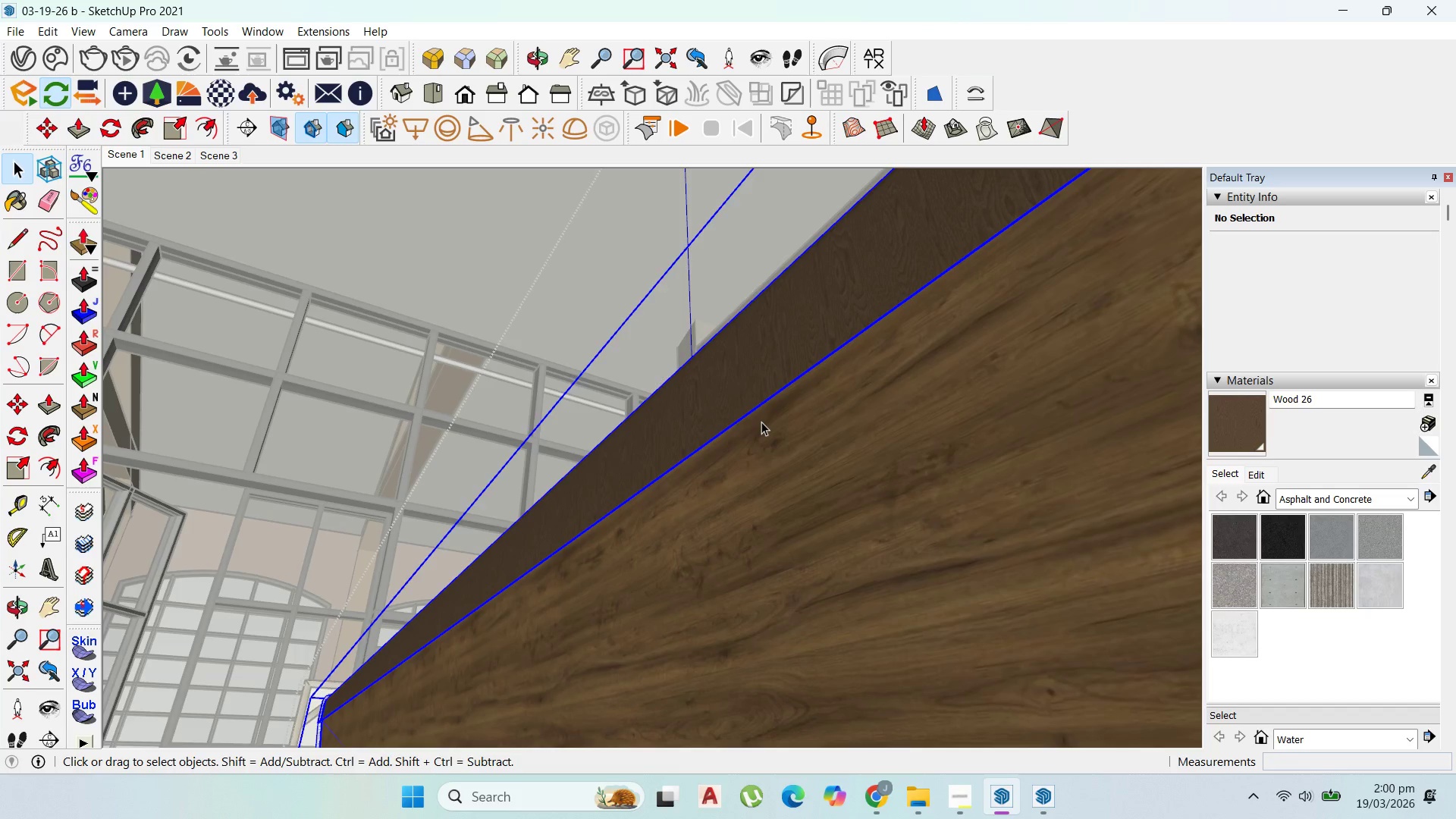 
triple_click([761, 422])
 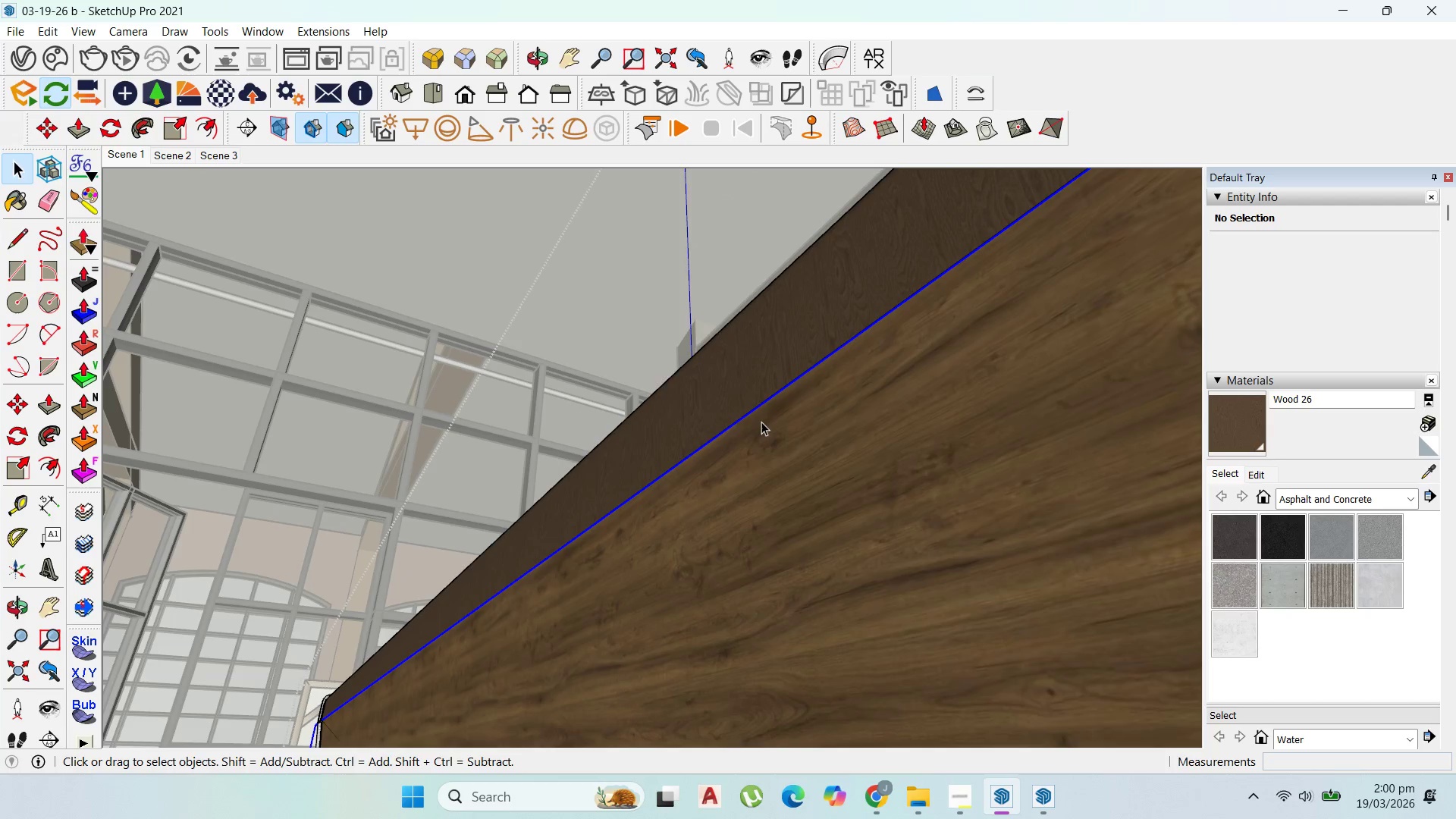 
triple_click([761, 422])
 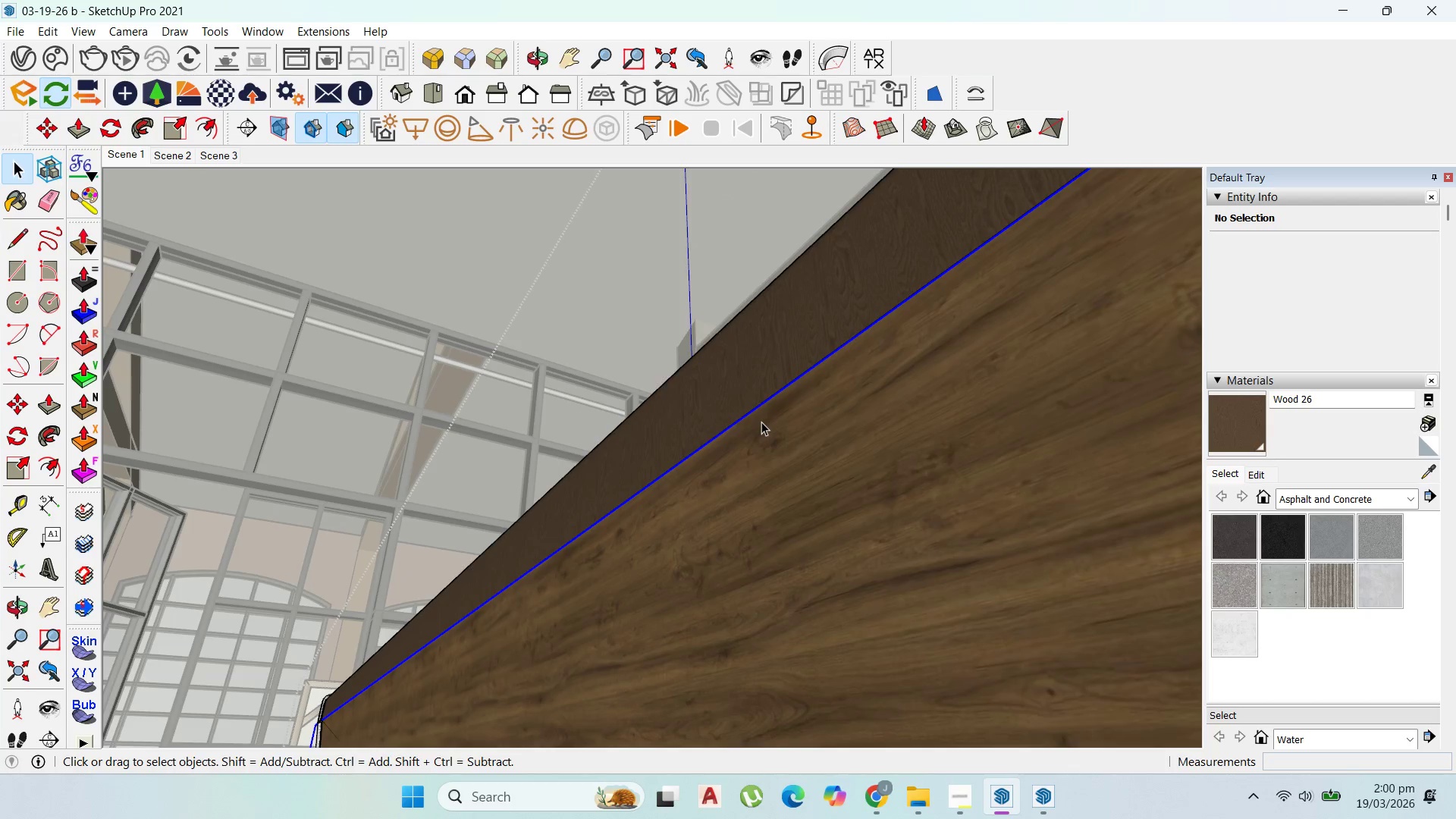 
triple_click([761, 422])
 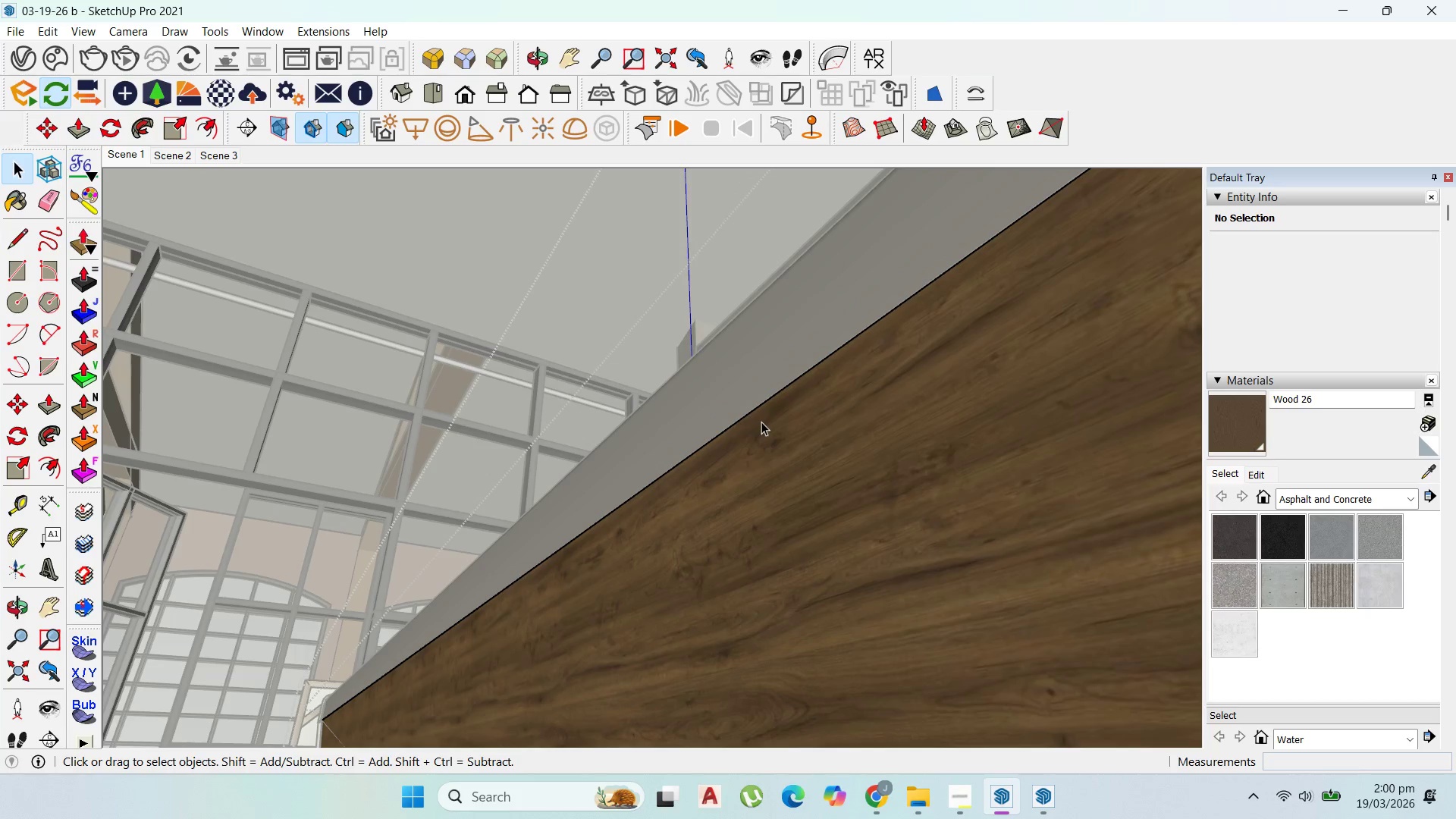 
triple_click([761, 422])
 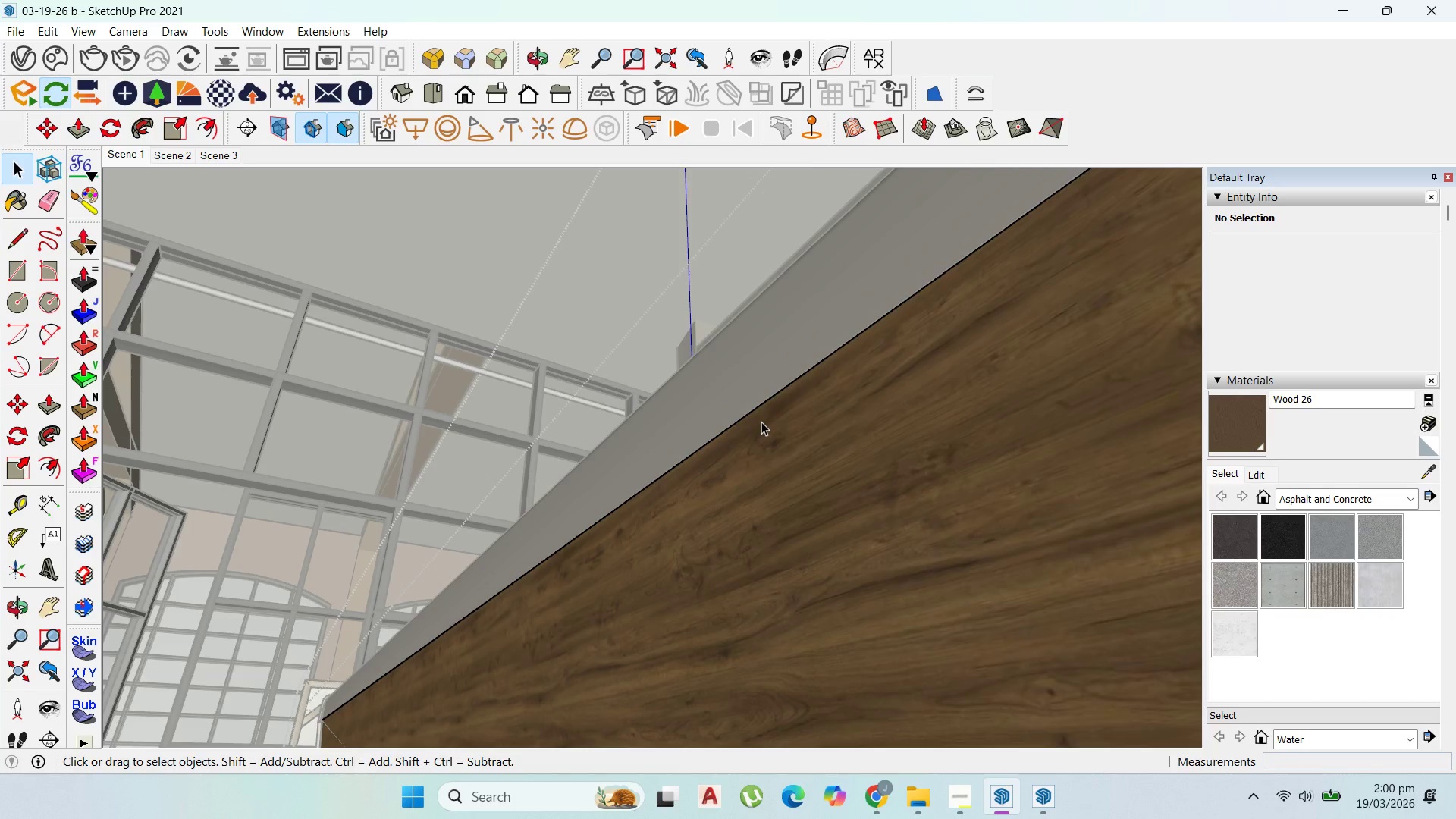 
triple_click([761, 422])
 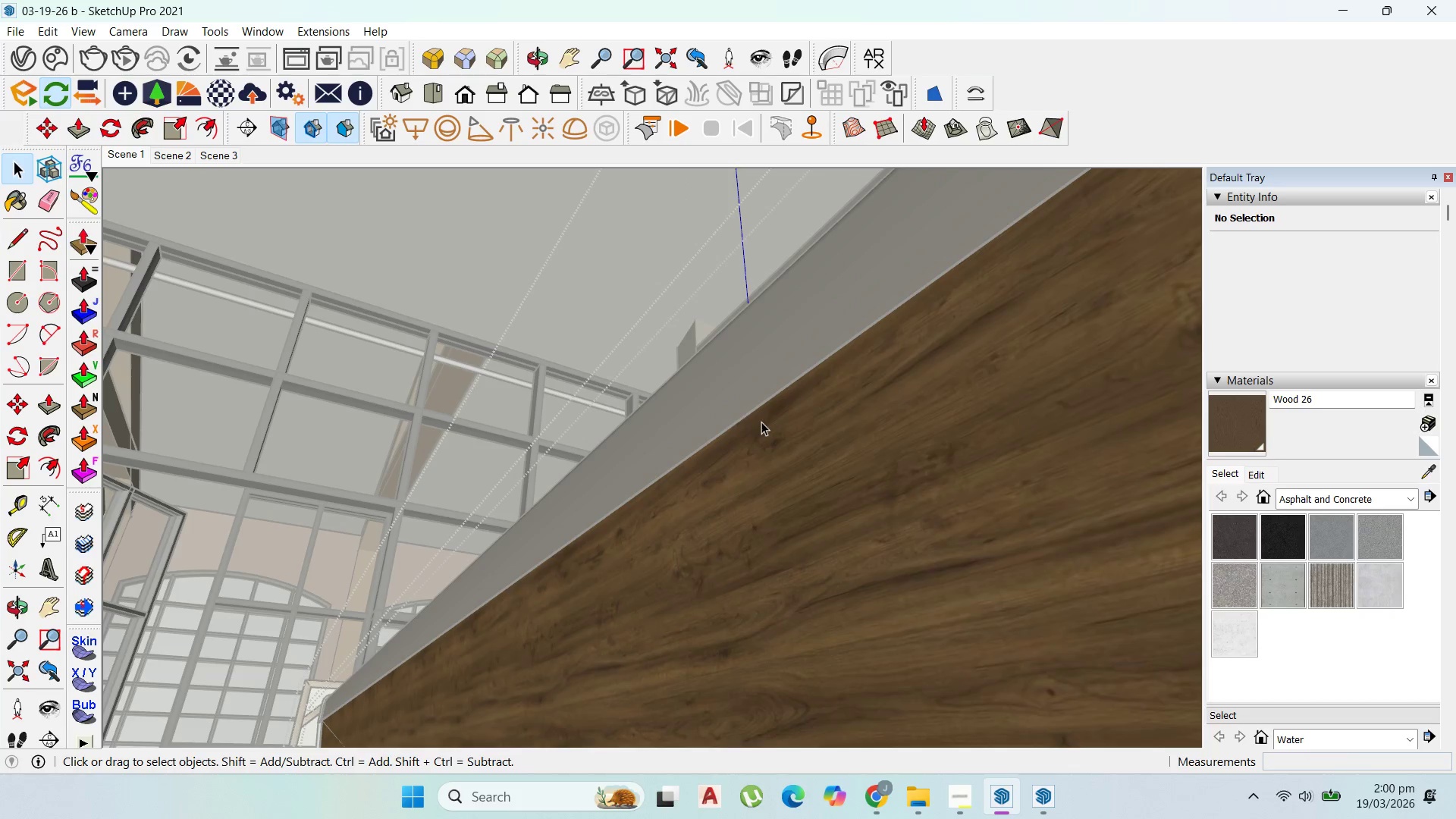 
triple_click([761, 422])
 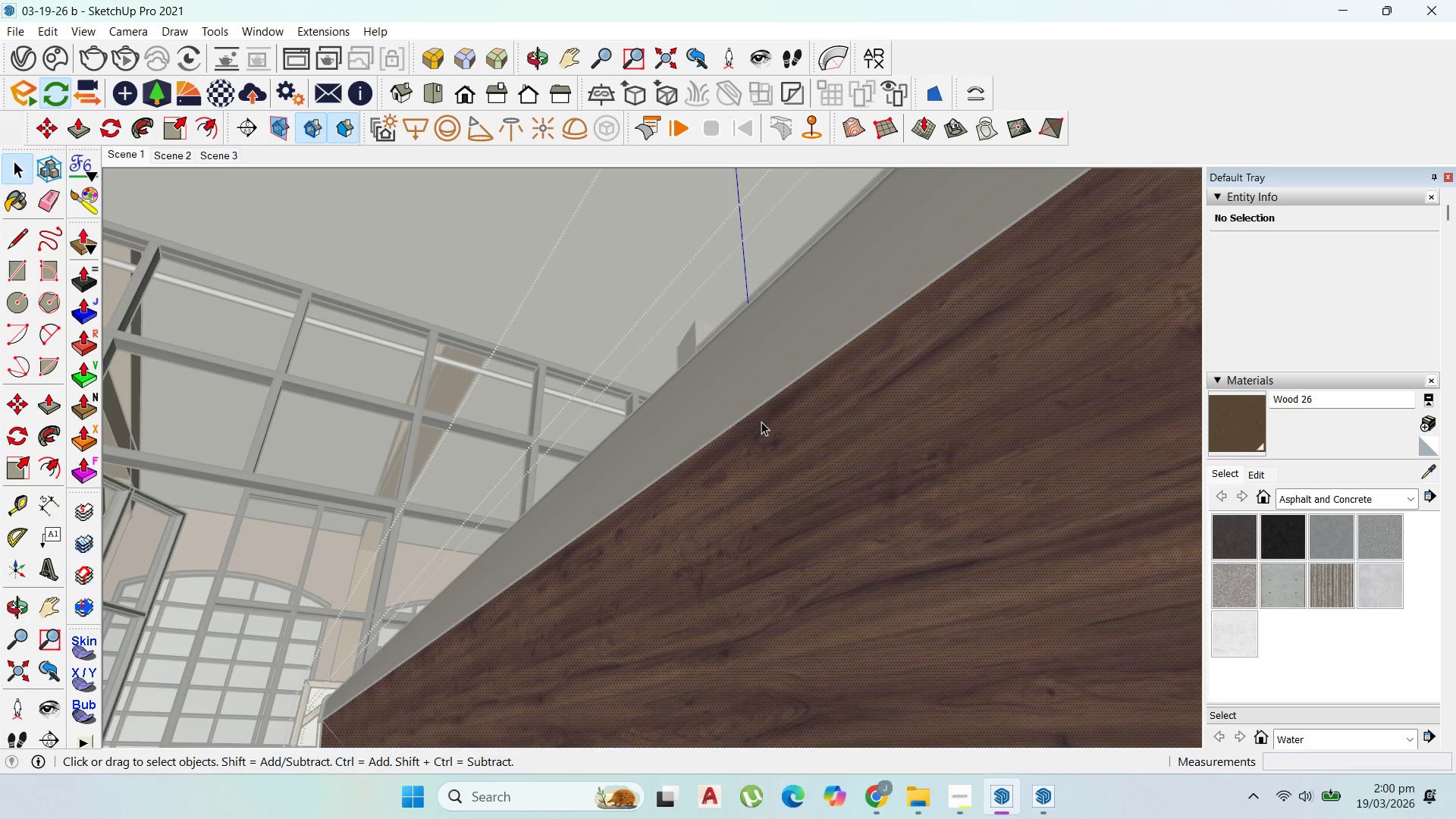 
triple_click([761, 422])
 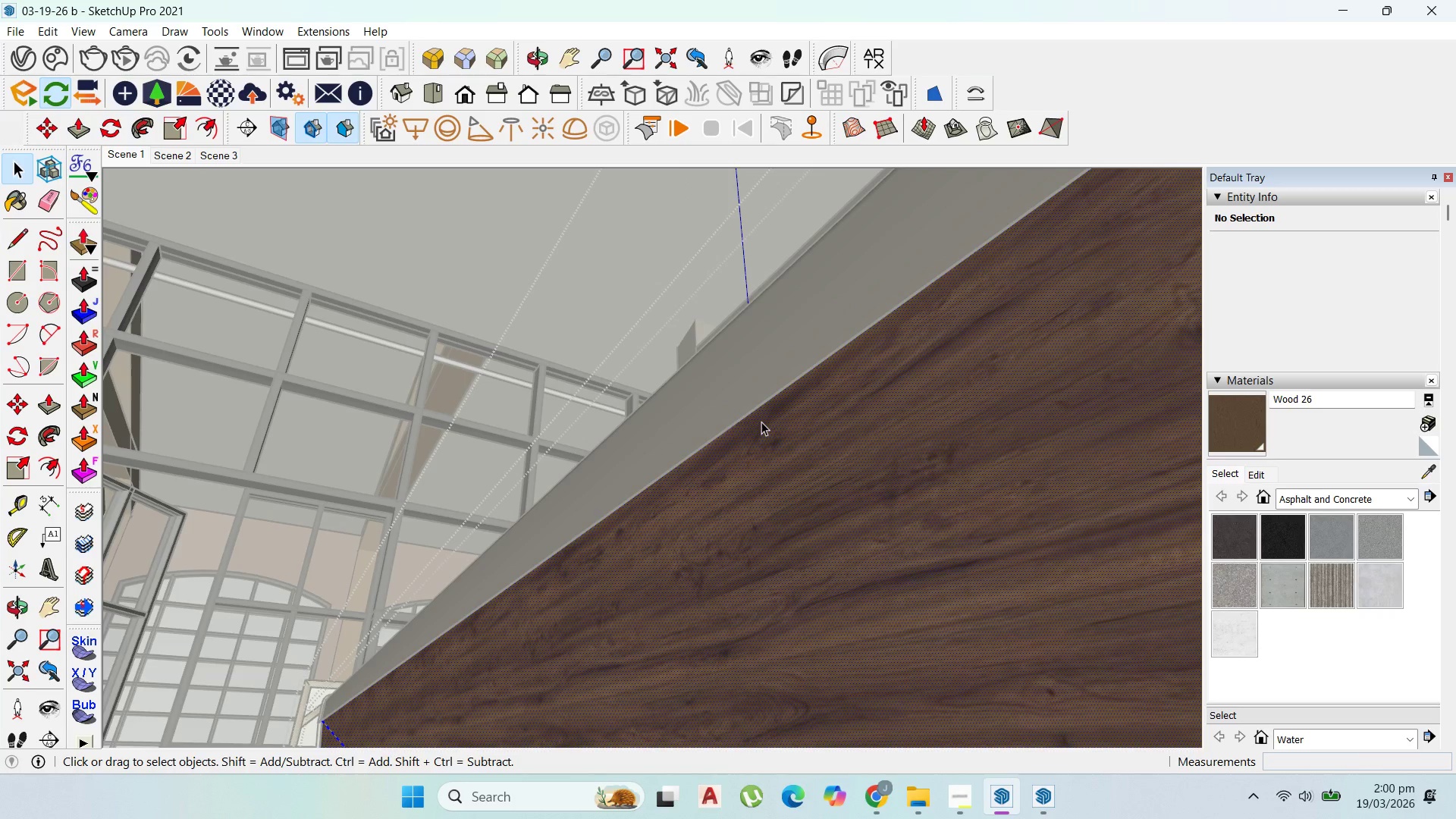 
triple_click([761, 422])
 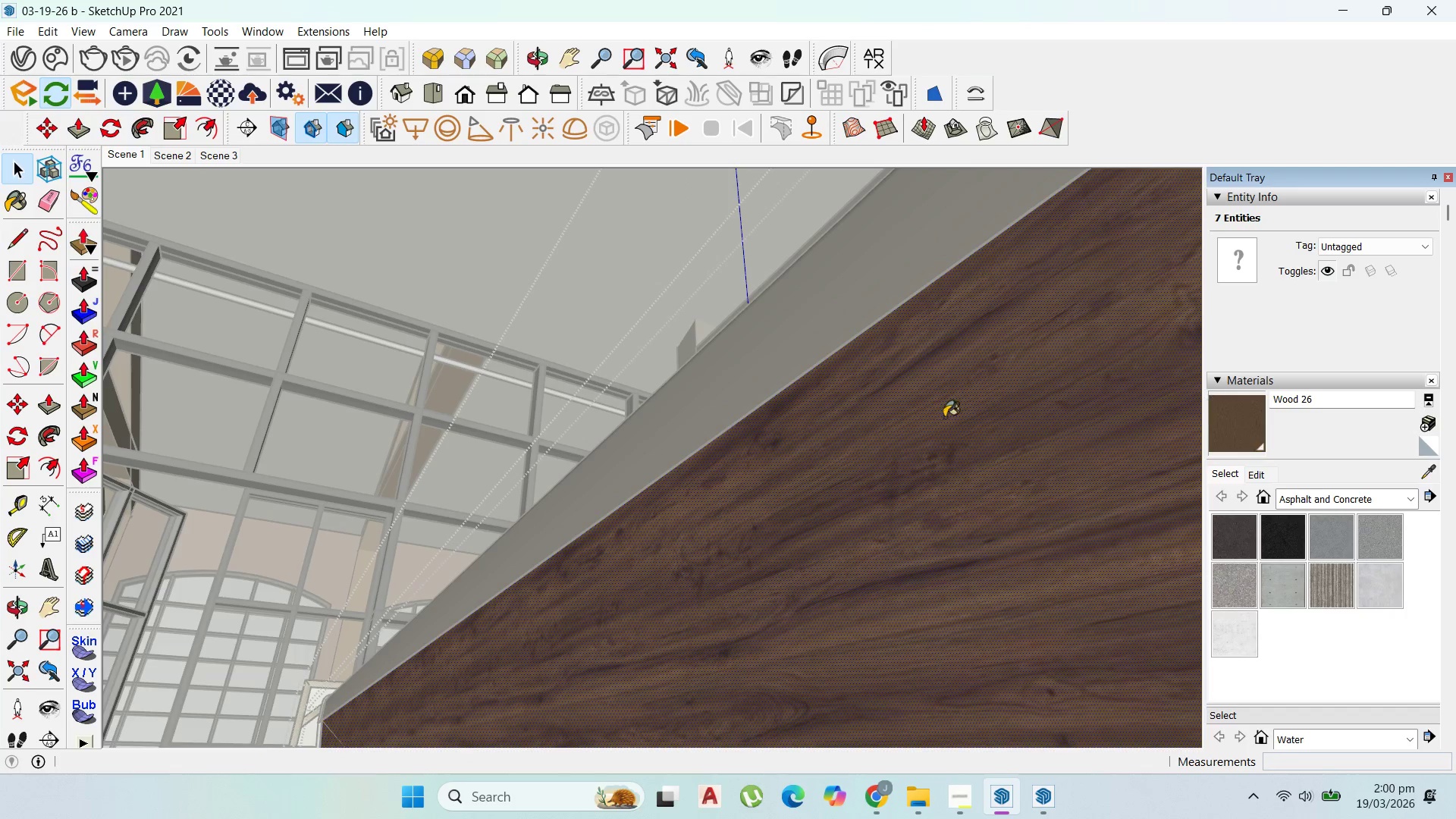 
double_click([933, 416])
 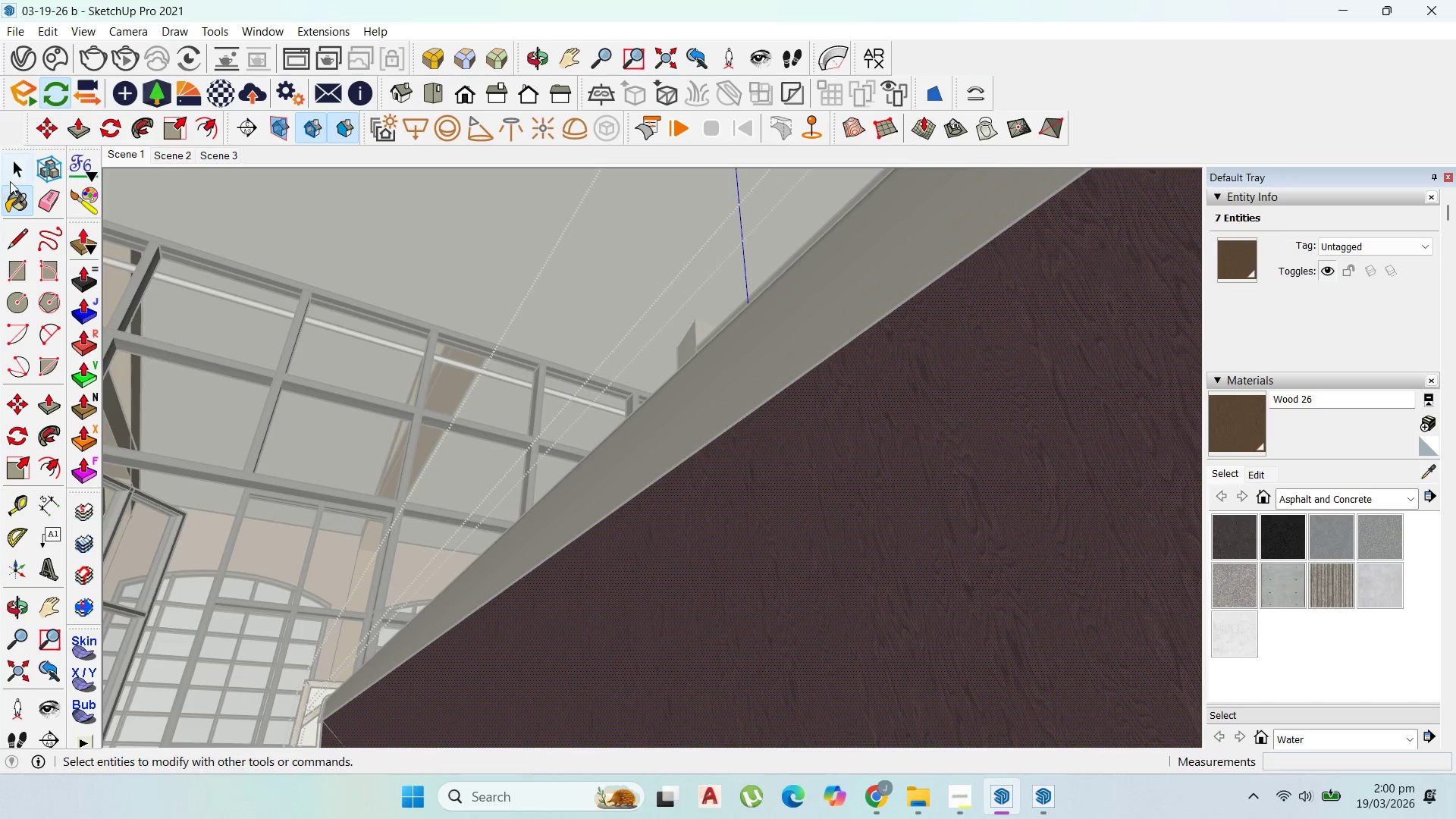 
left_click([12, 164])
 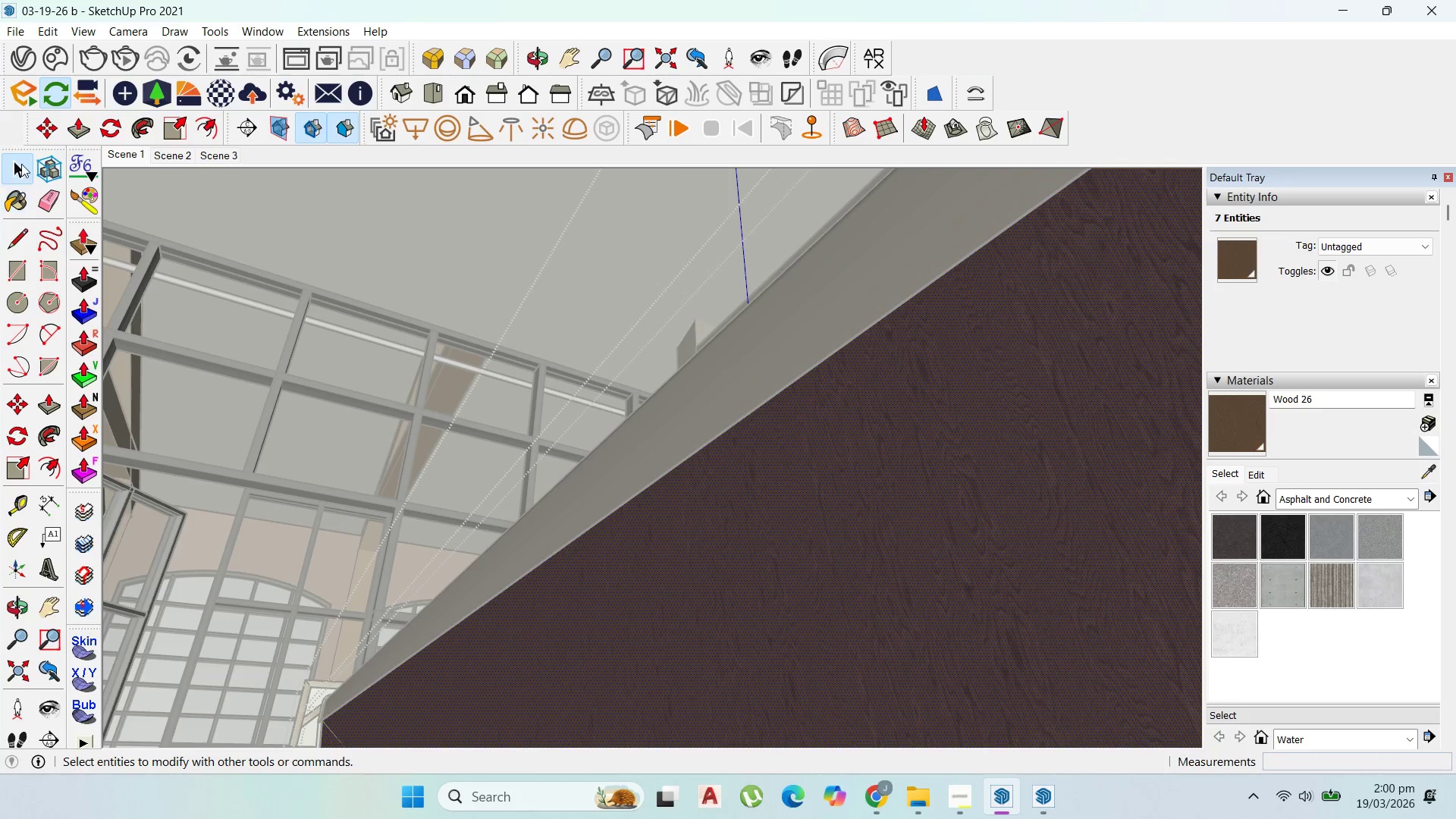 
key(Escape)
 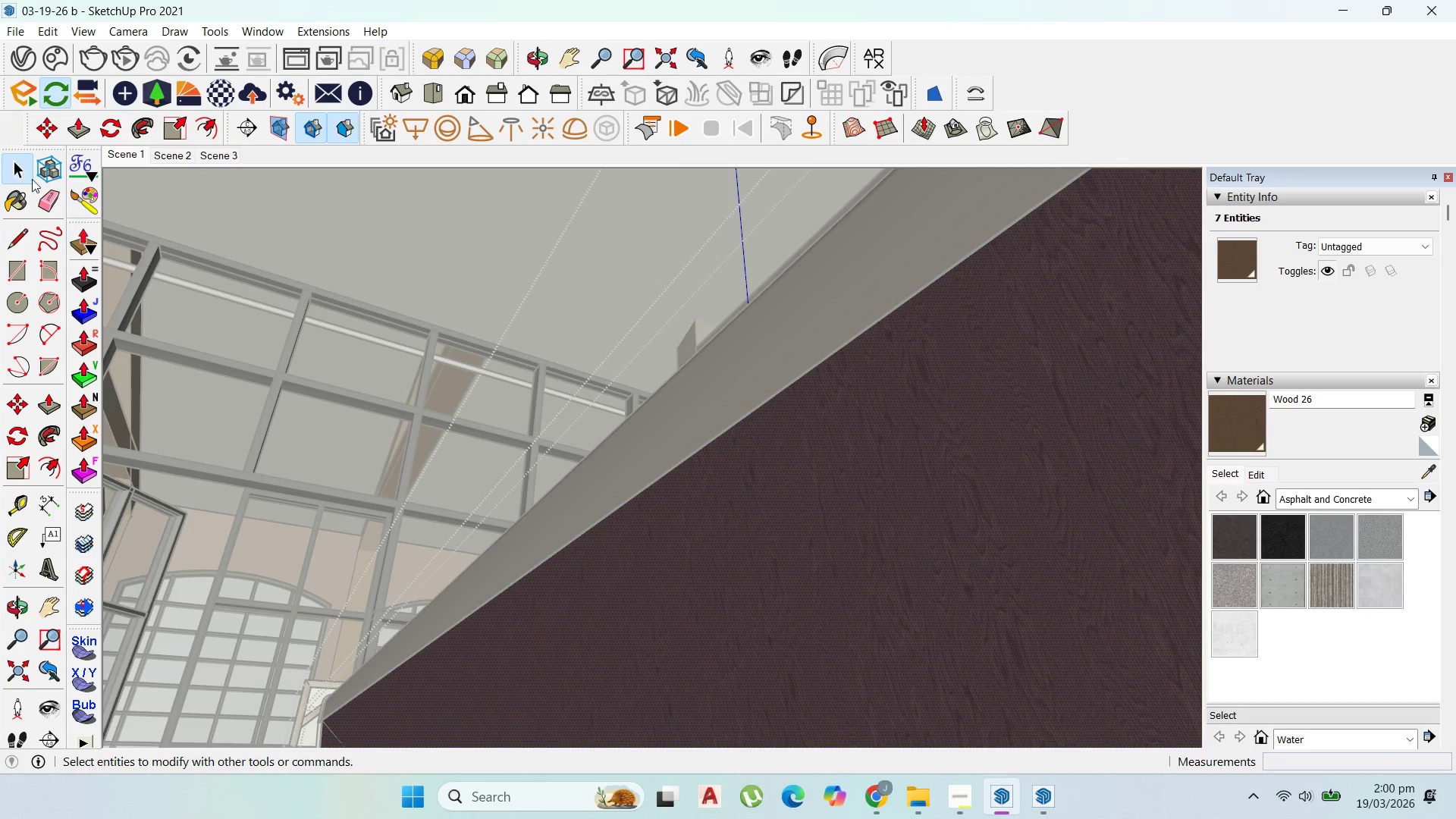 
key(Escape)
 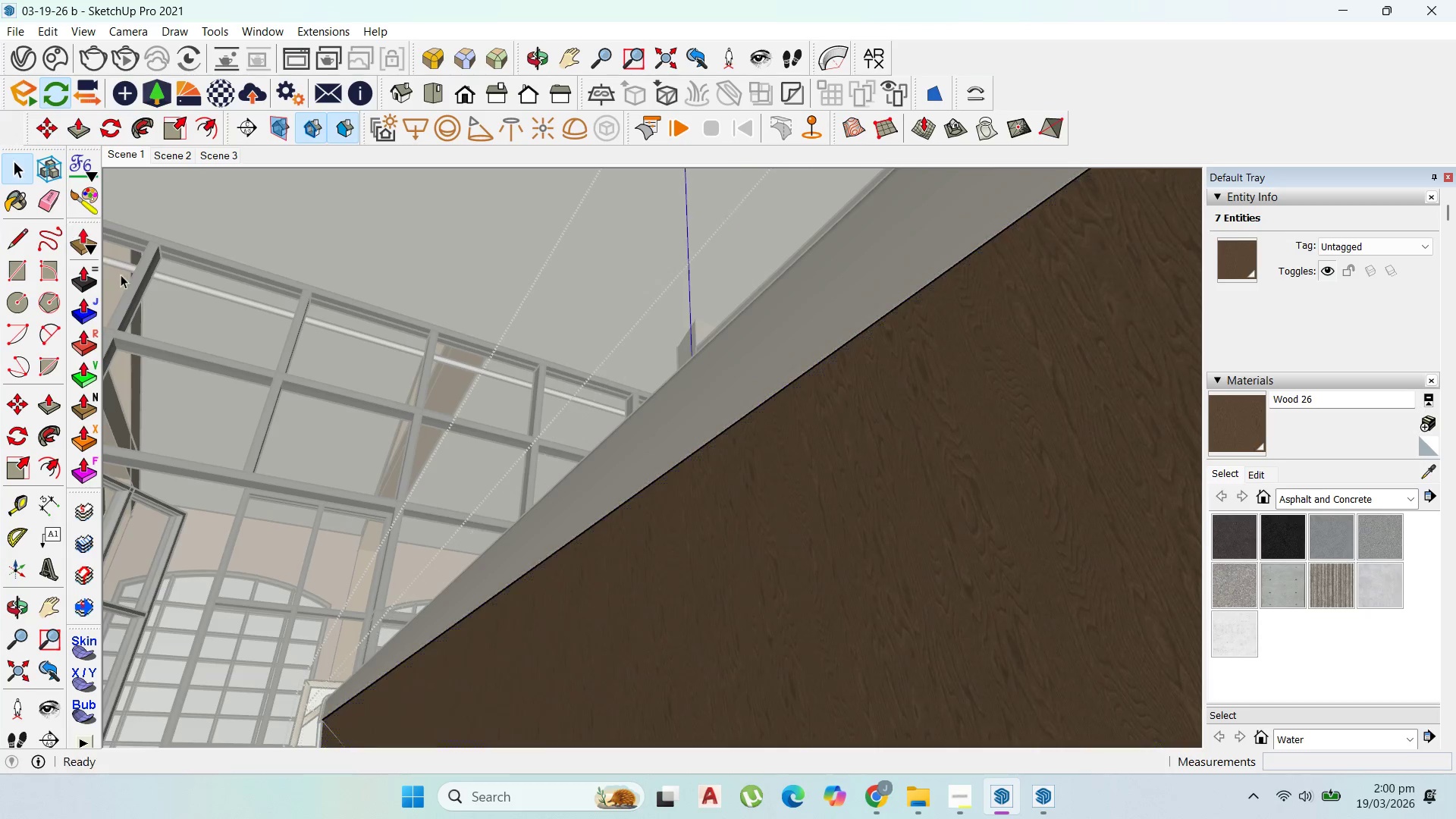 
key(Escape)
 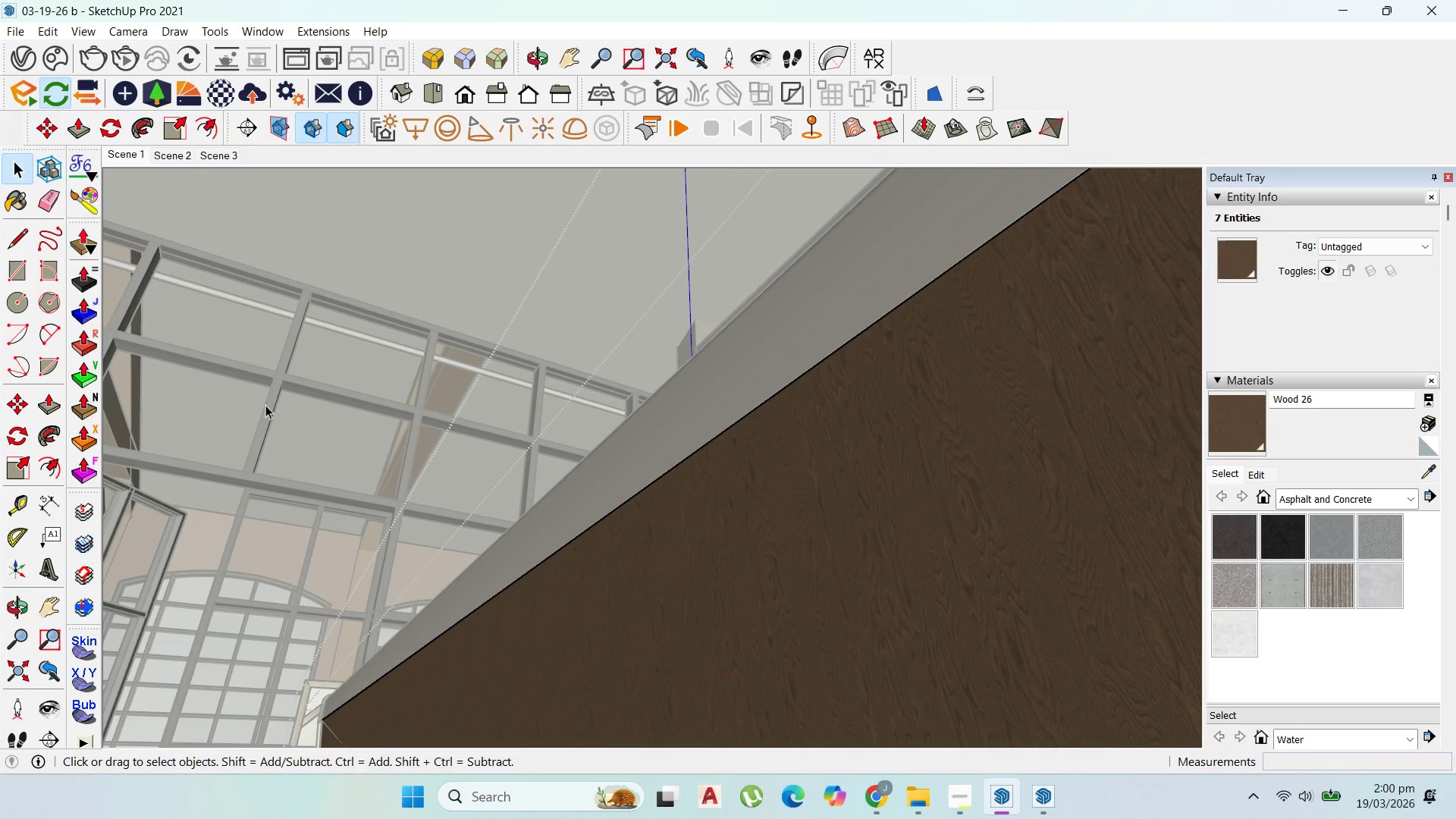 
key(Escape)
 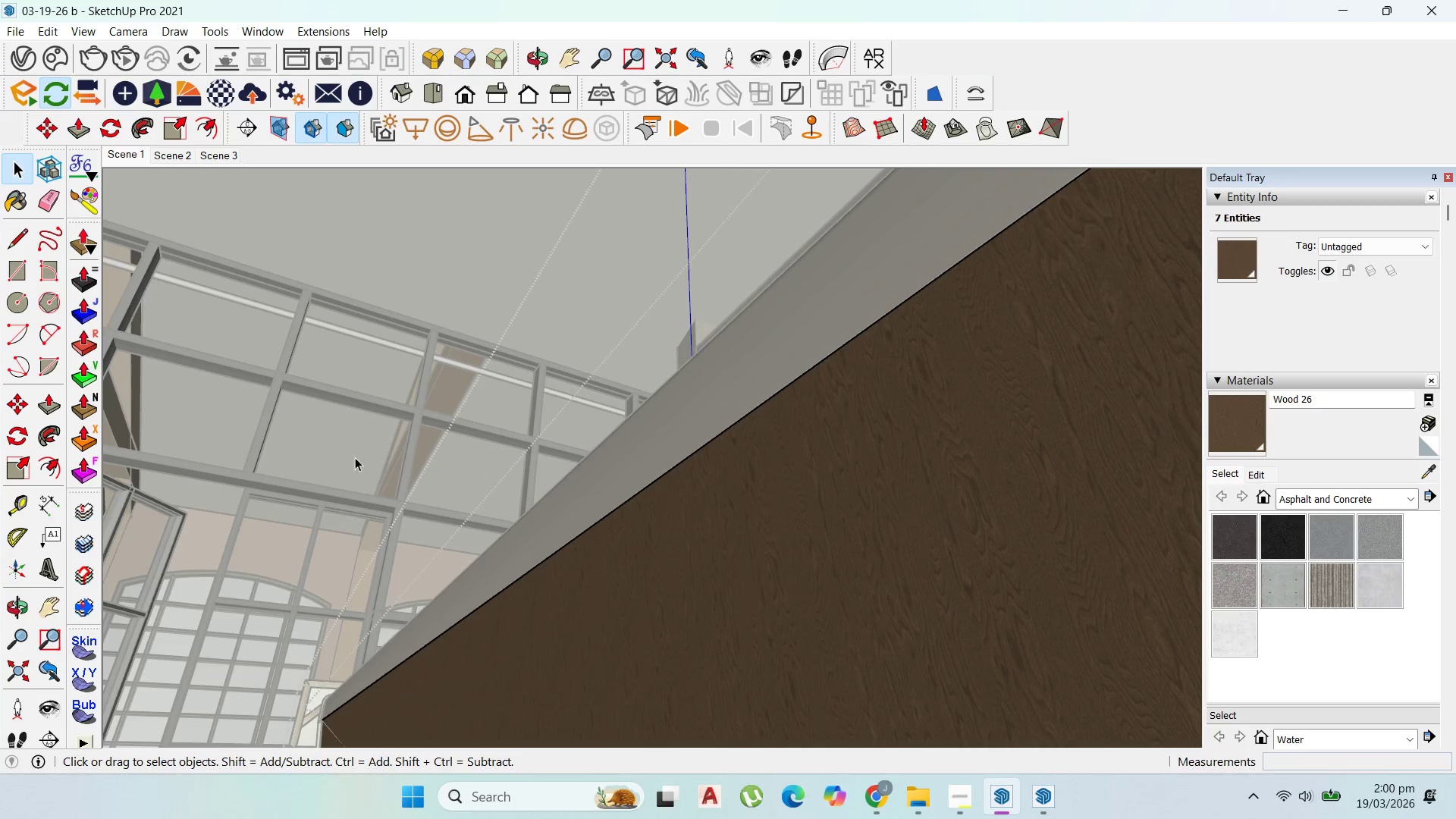 
key(Escape)
 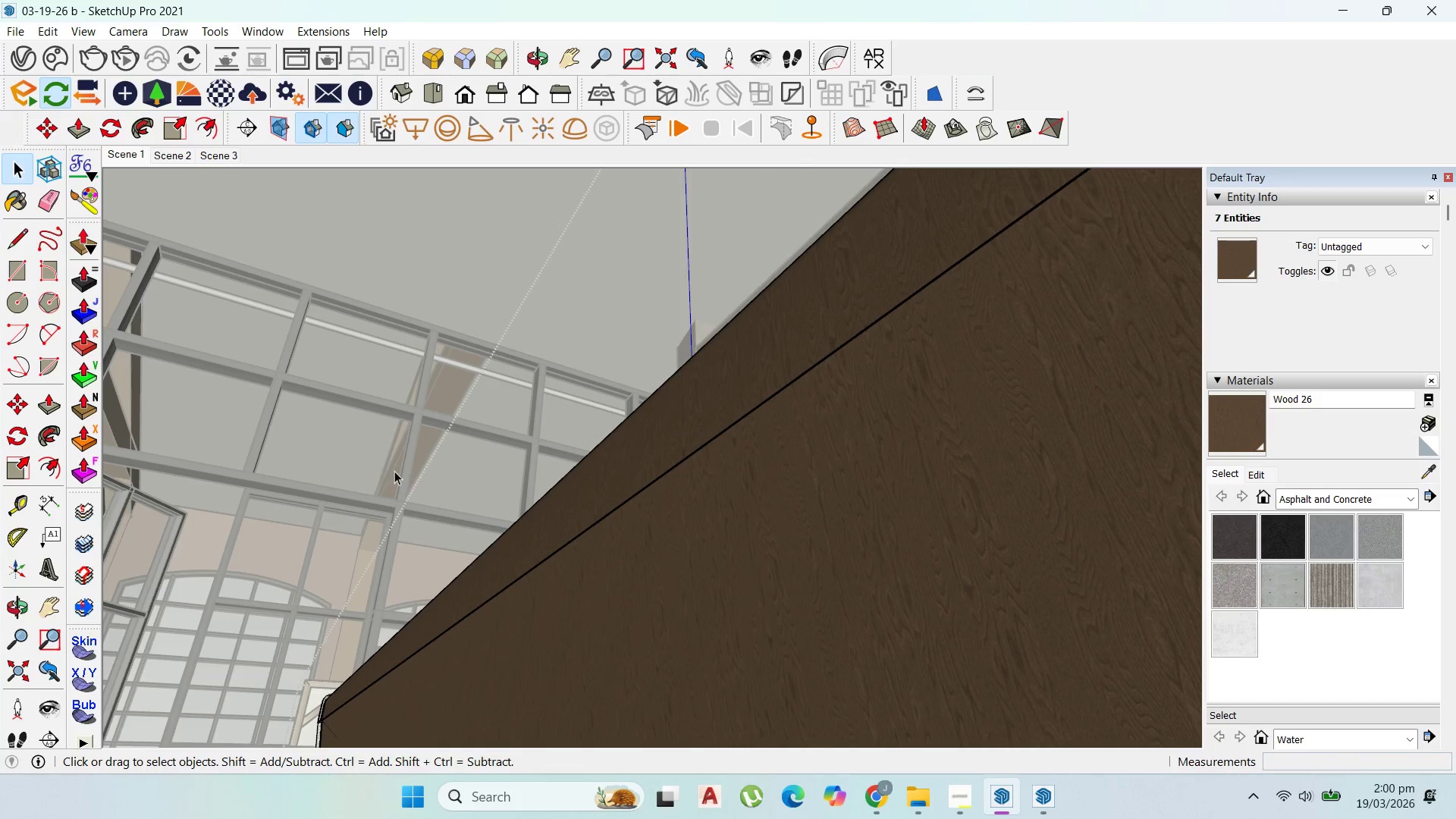 
key(Escape)
 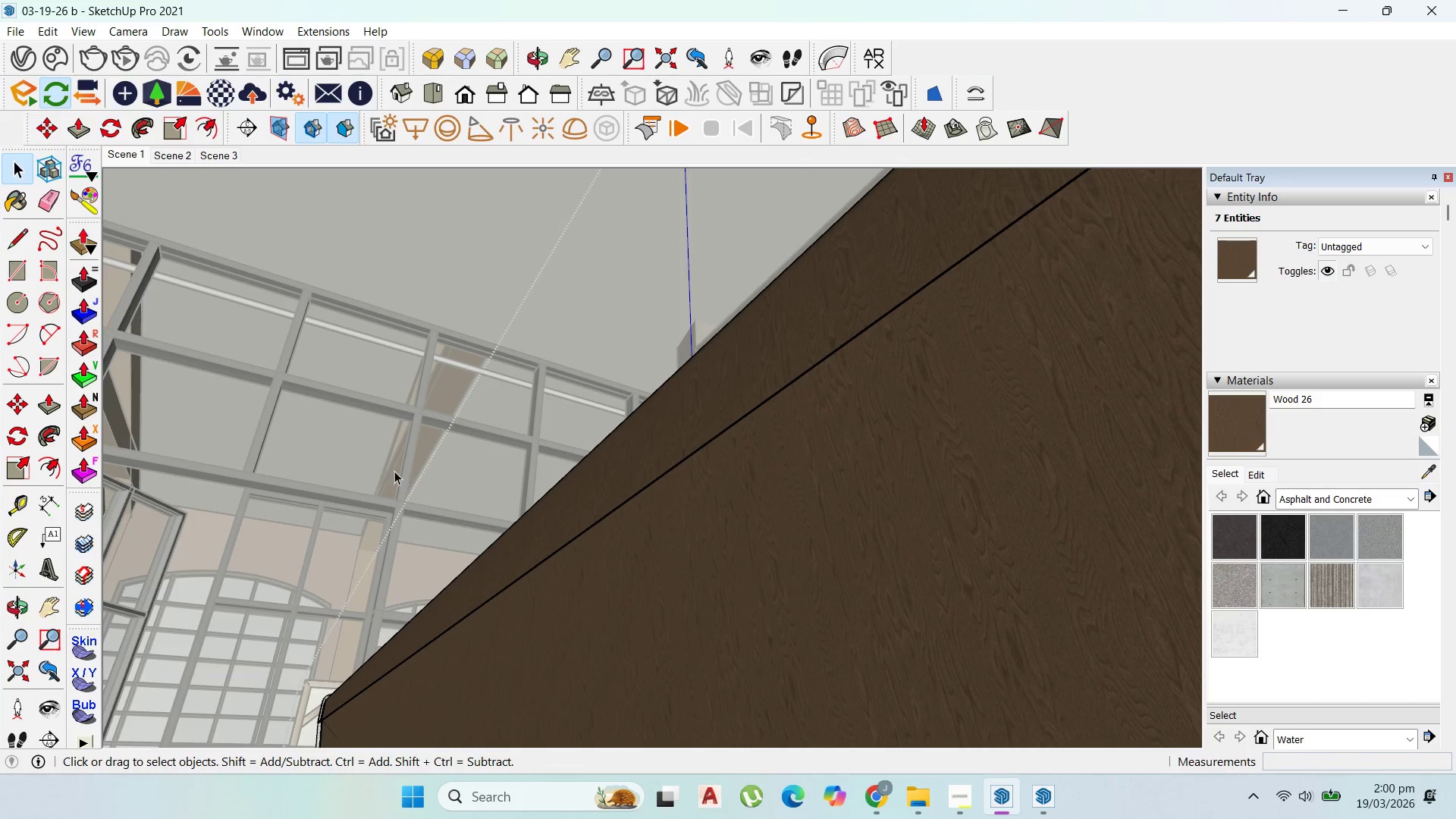 
scroll: coordinate [497, 498], scroll_direction: down, amount: 6.0
 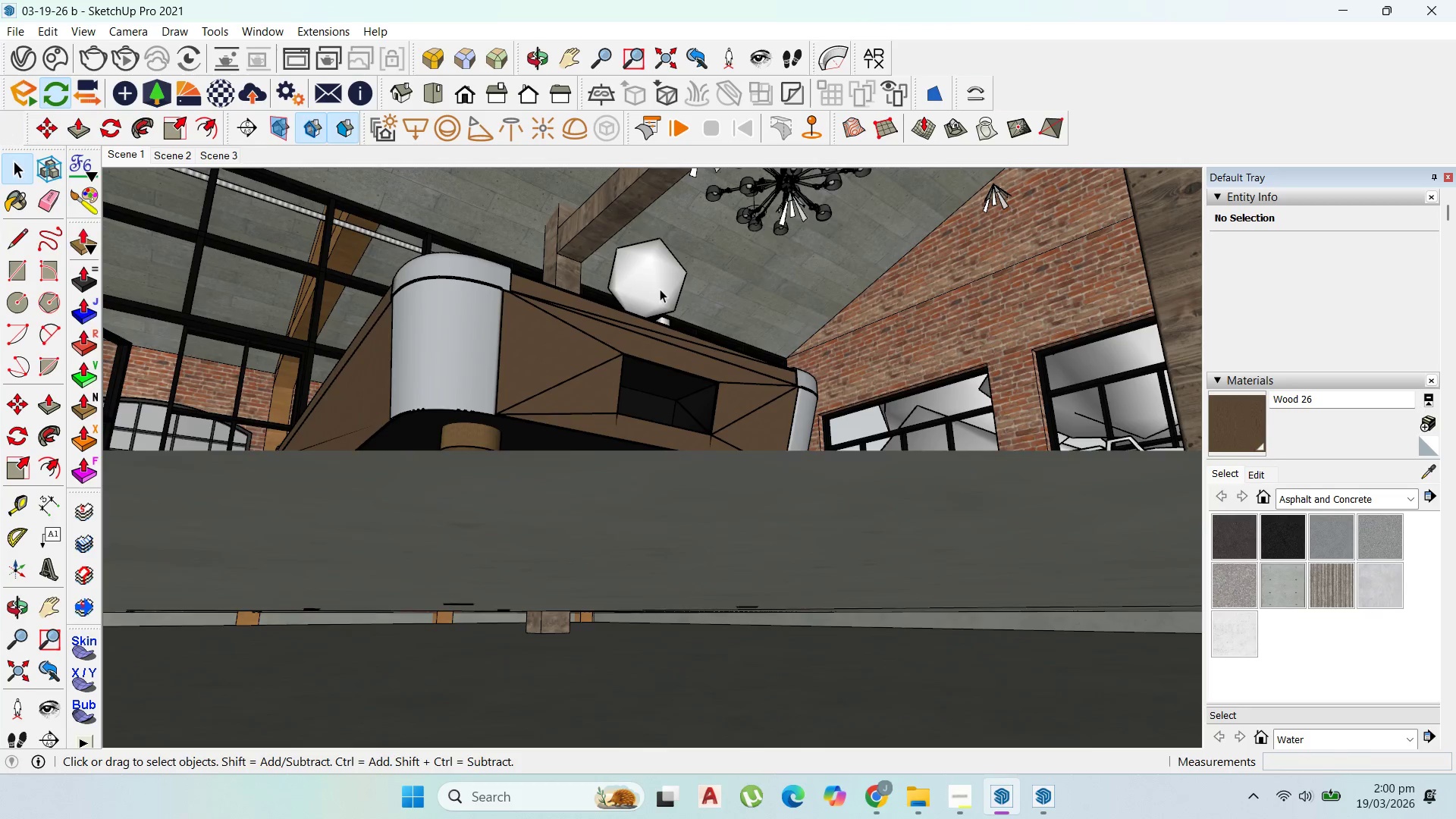 
scroll: coordinate [769, 610], scroll_direction: up, amount: 5.0
 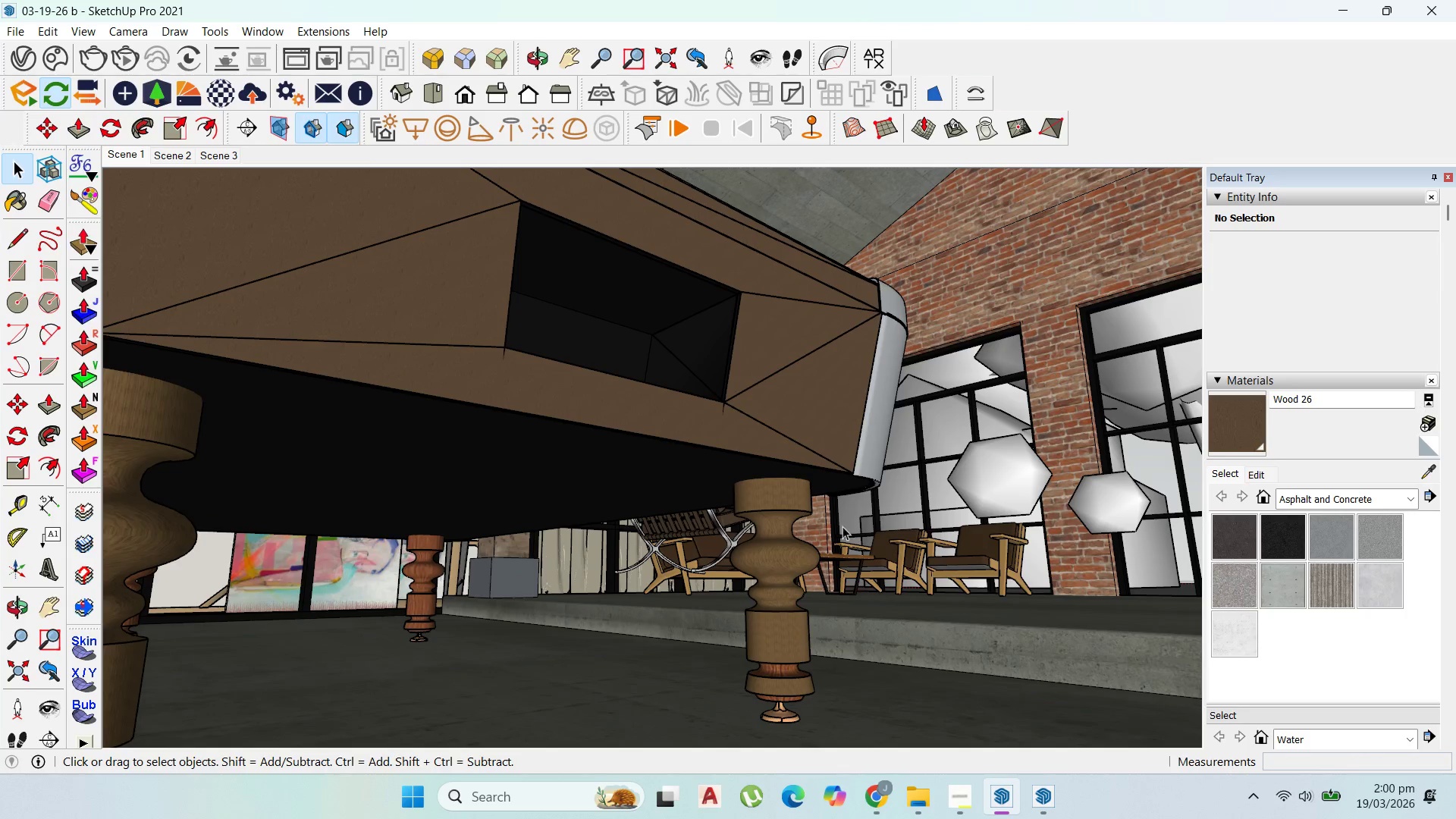 
scroll: coordinate [784, 629], scroll_direction: down, amount: 6.0
 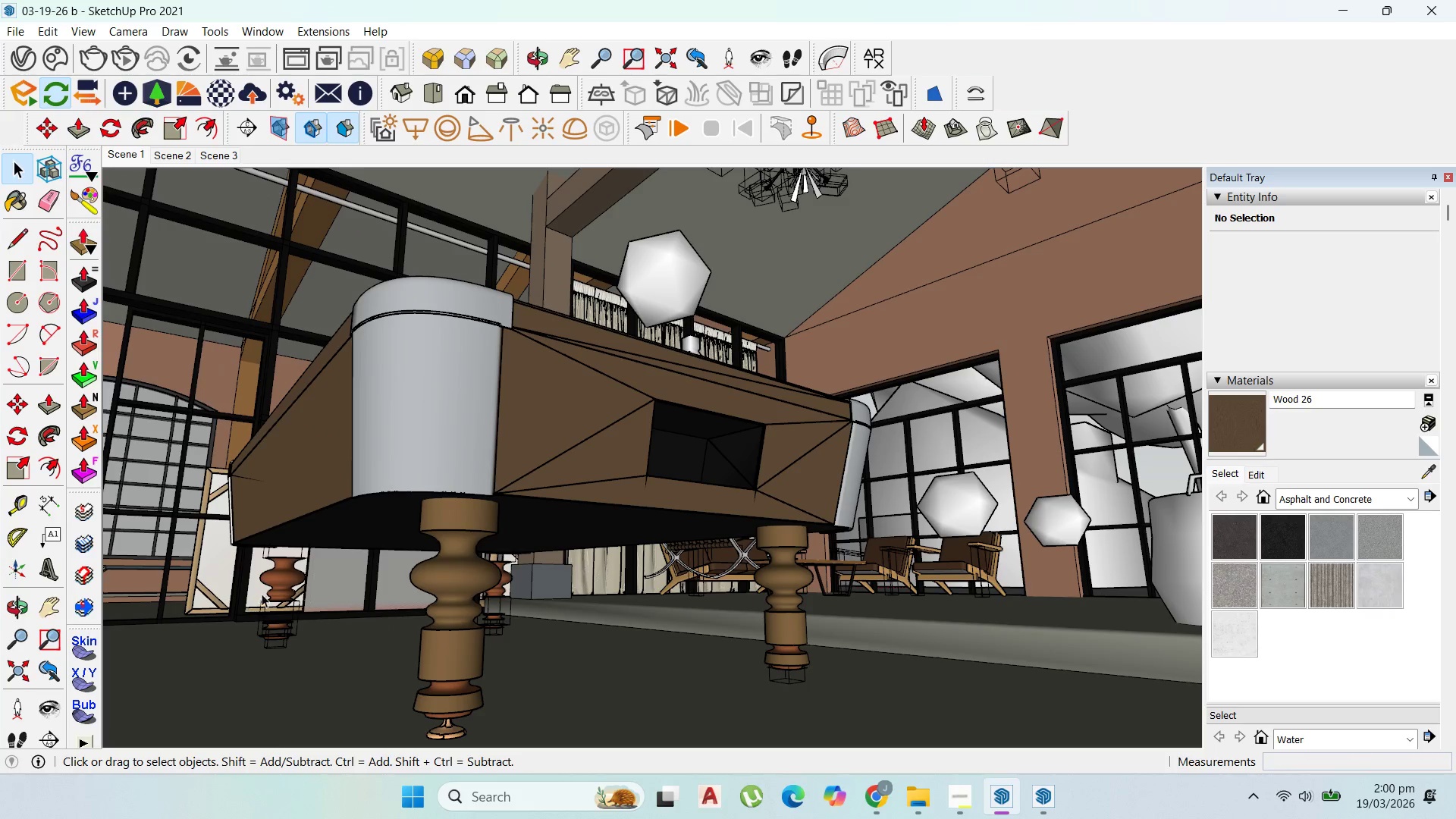 
left_click([270, 586])
 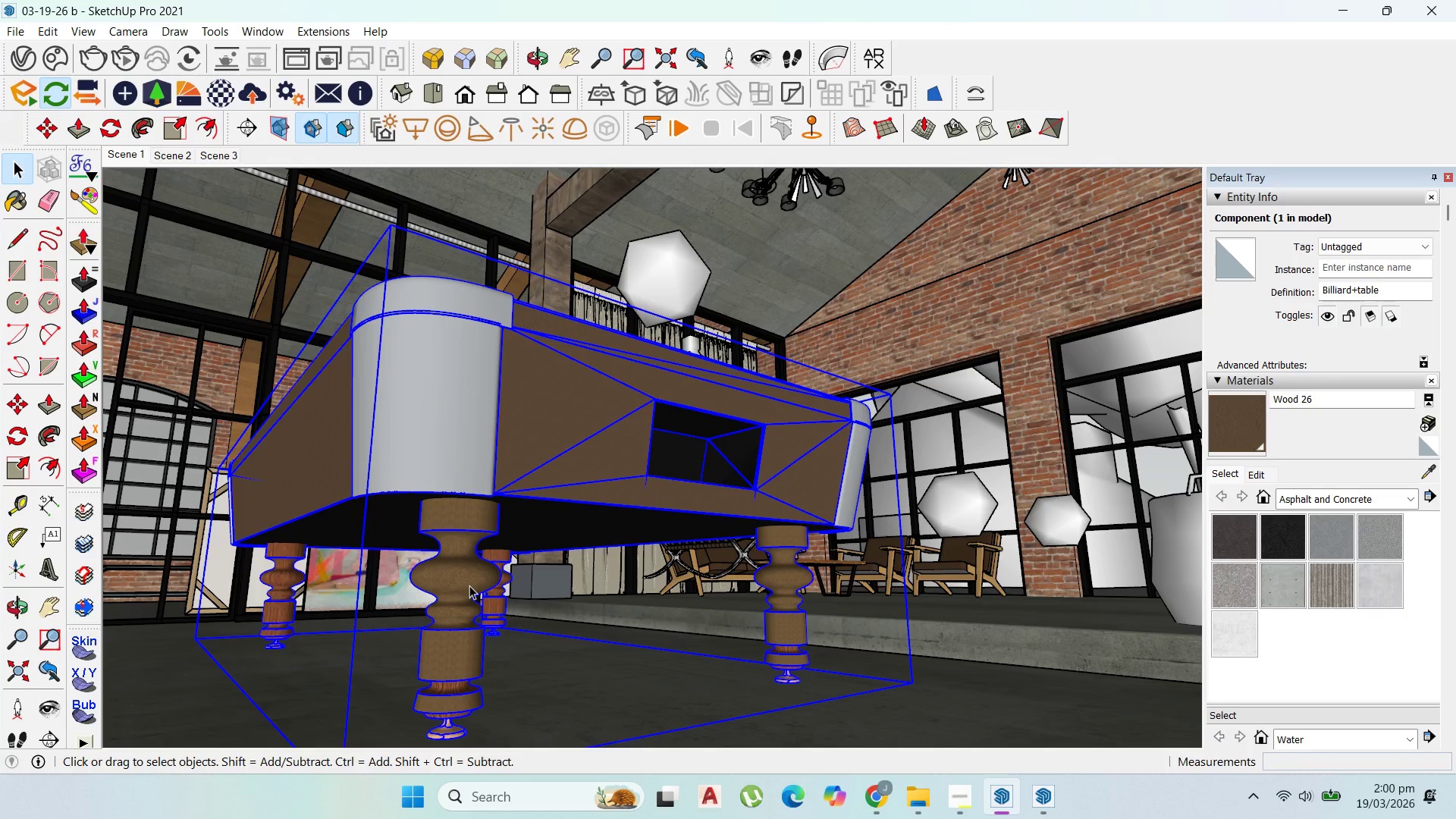 
double_click([469, 585])
 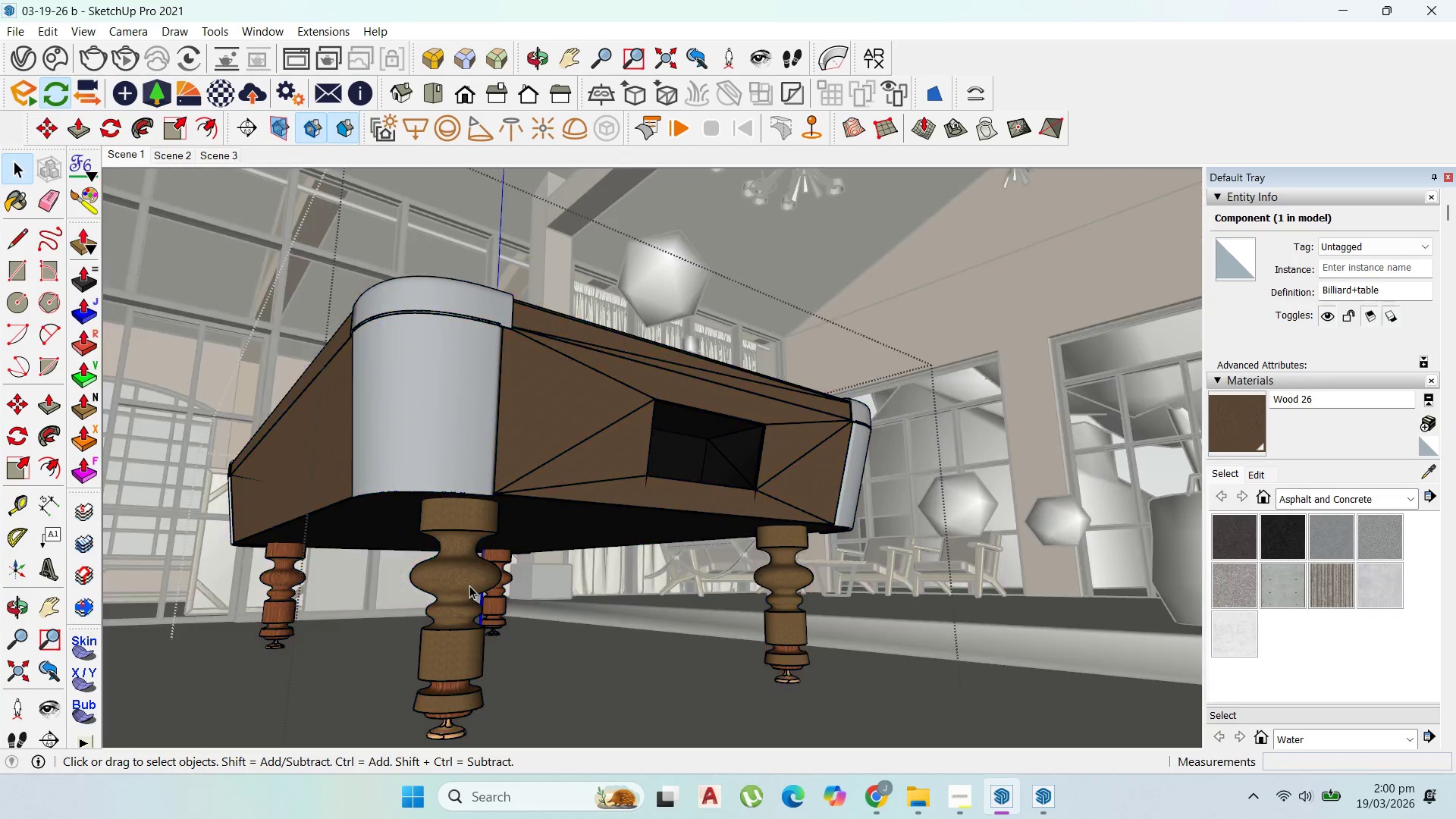 
triple_click([469, 585])
 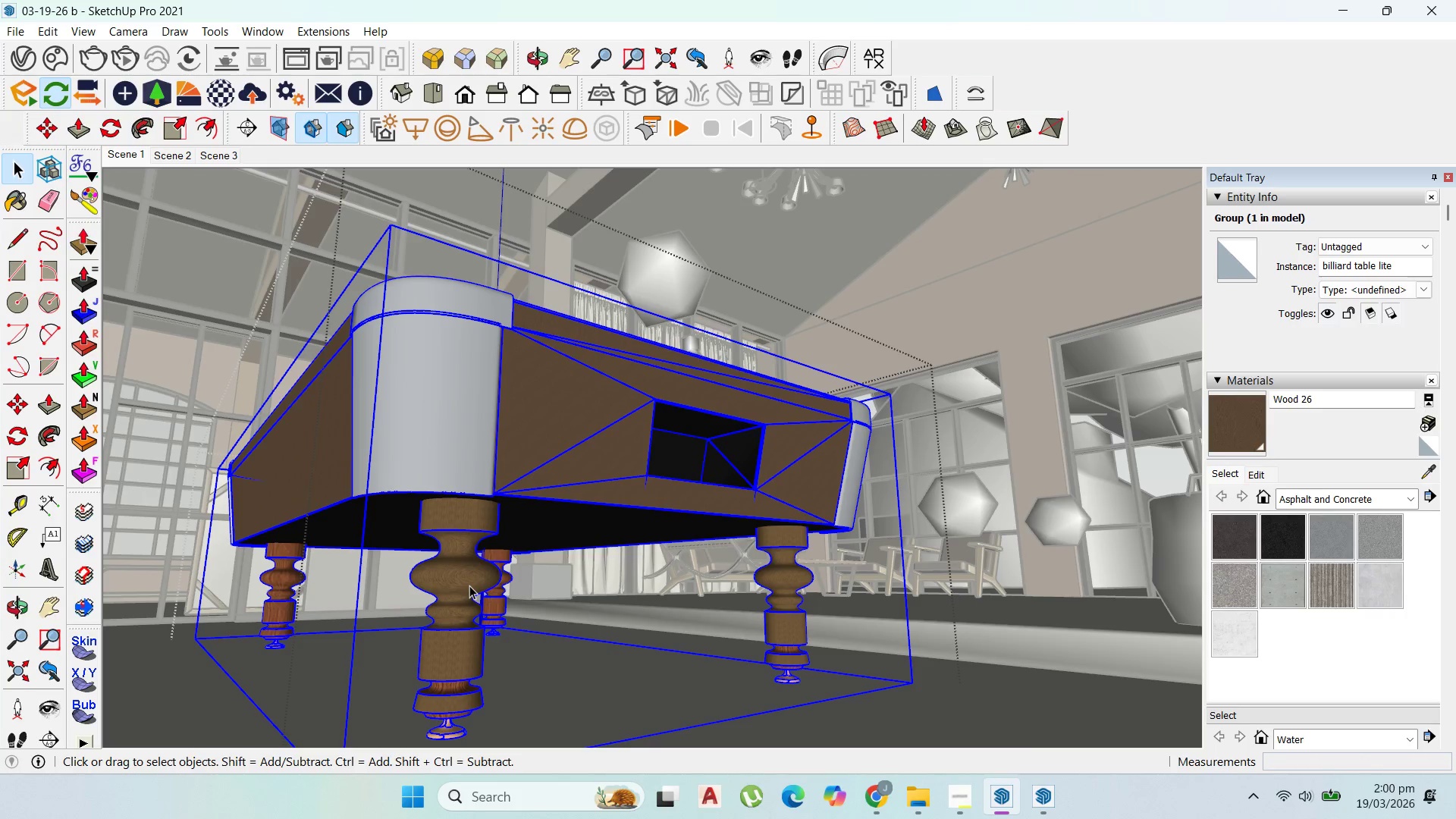 
double_click([469, 585])
 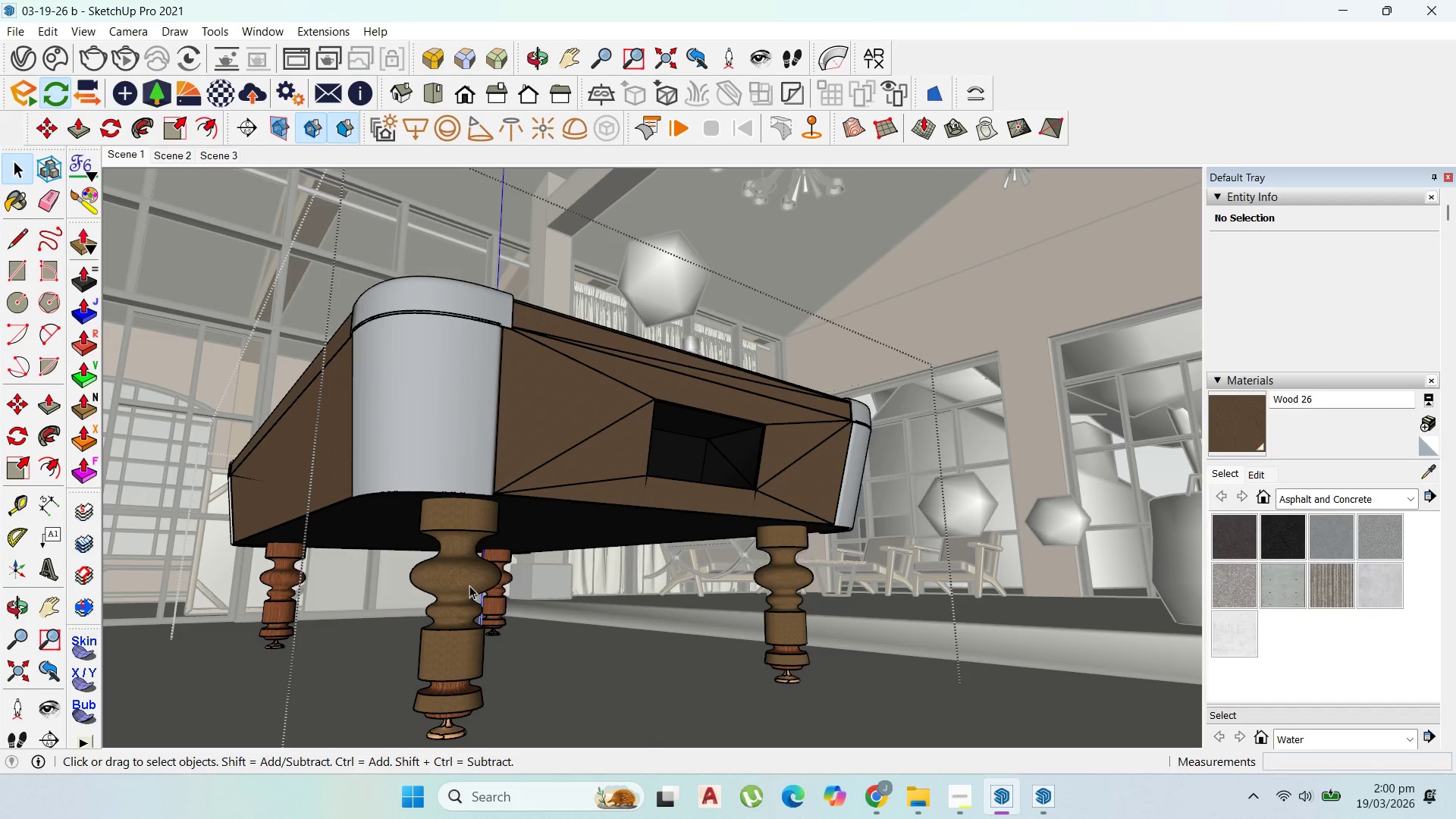 
left_click([469, 585])
 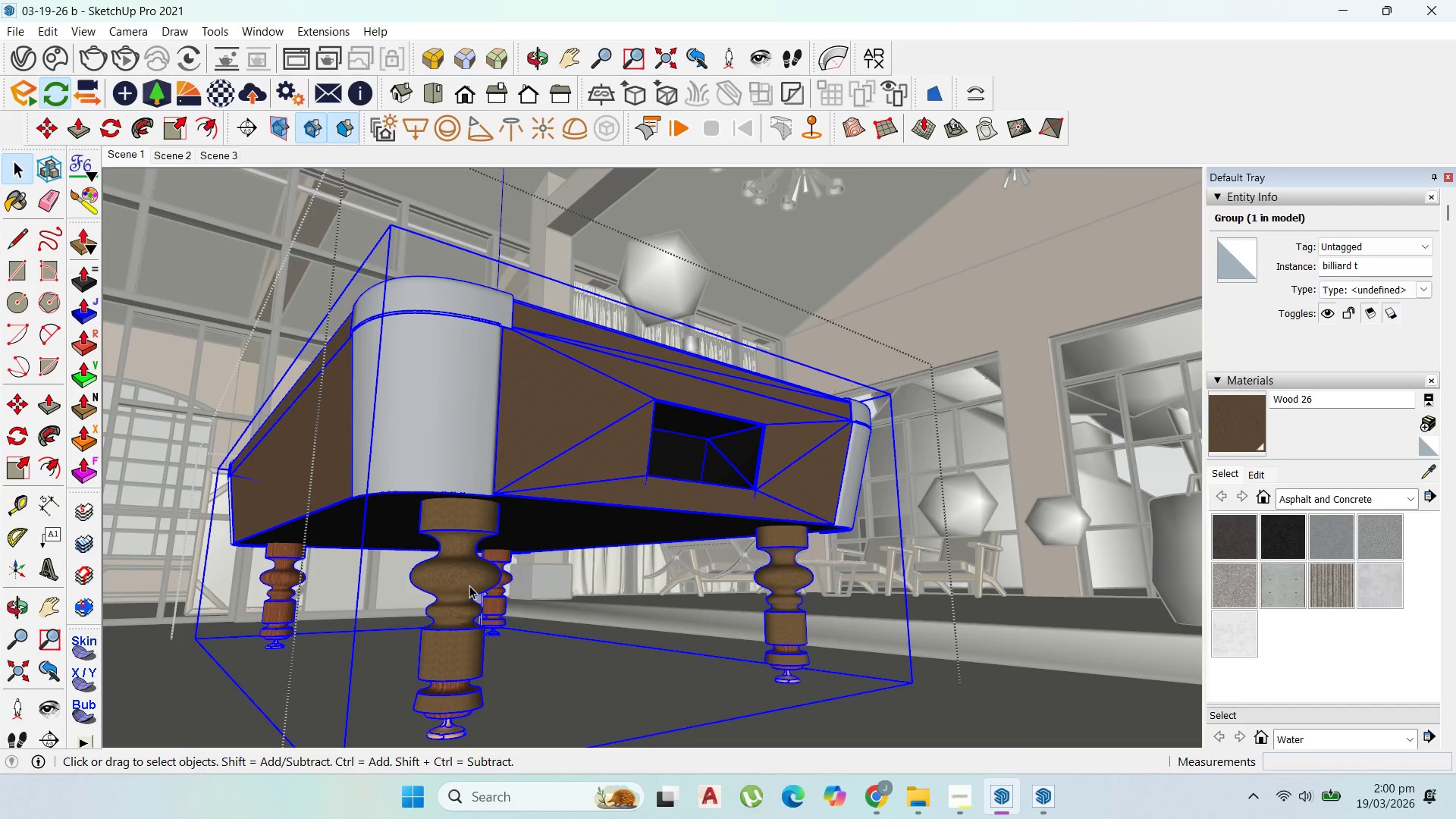 
double_click([469, 585])
 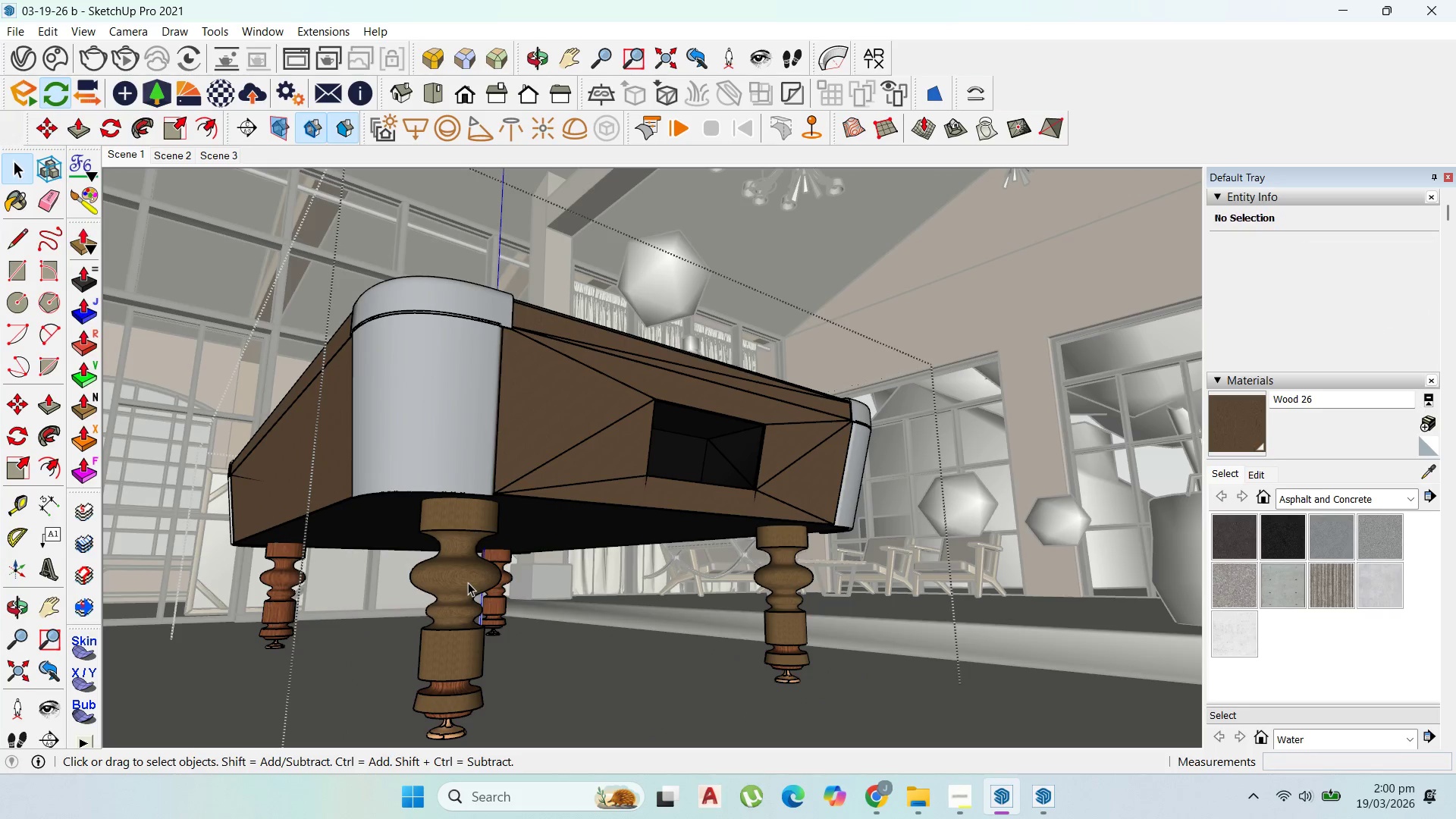 
left_click([468, 582])
 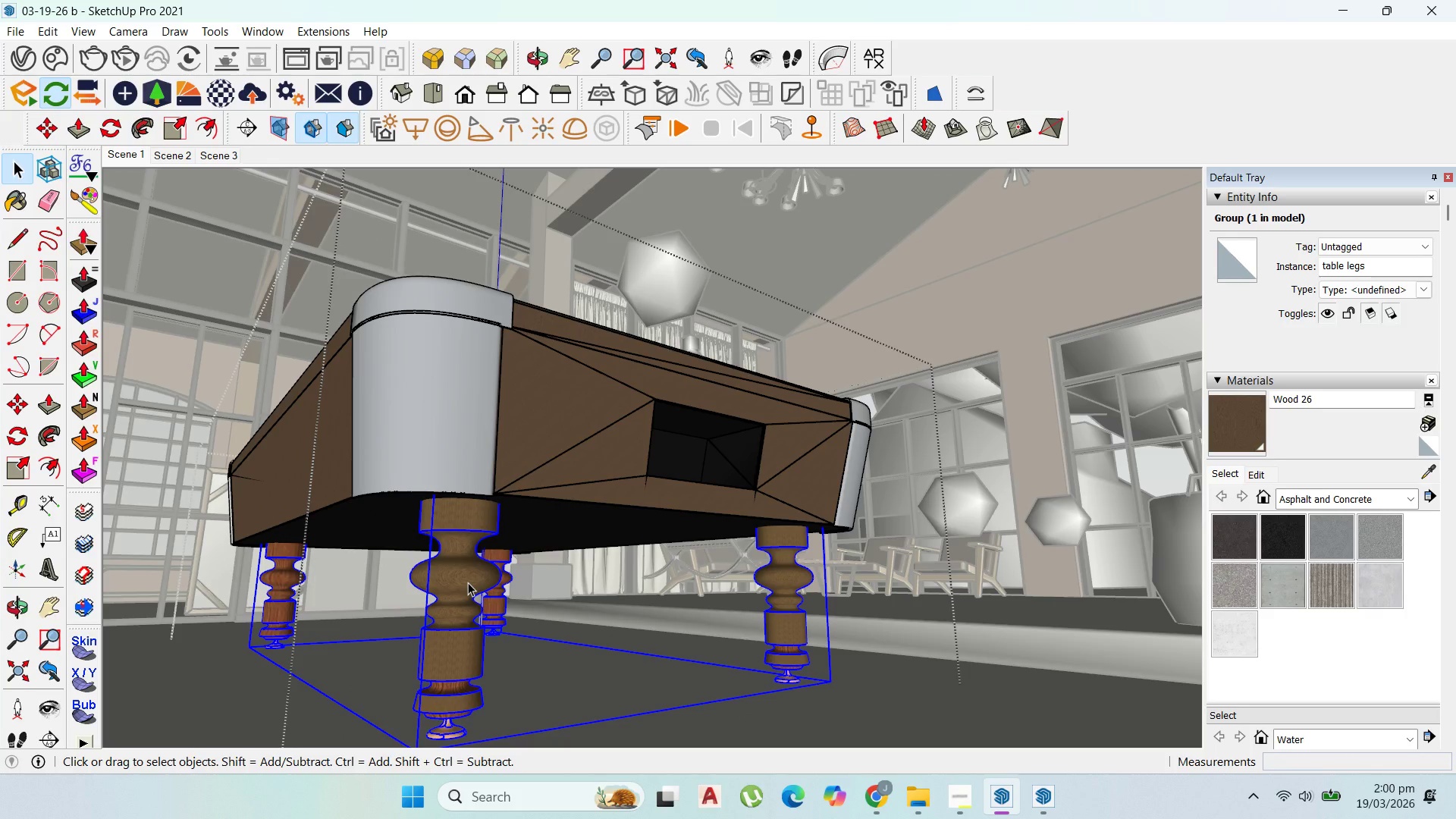 
right_click([468, 582])
 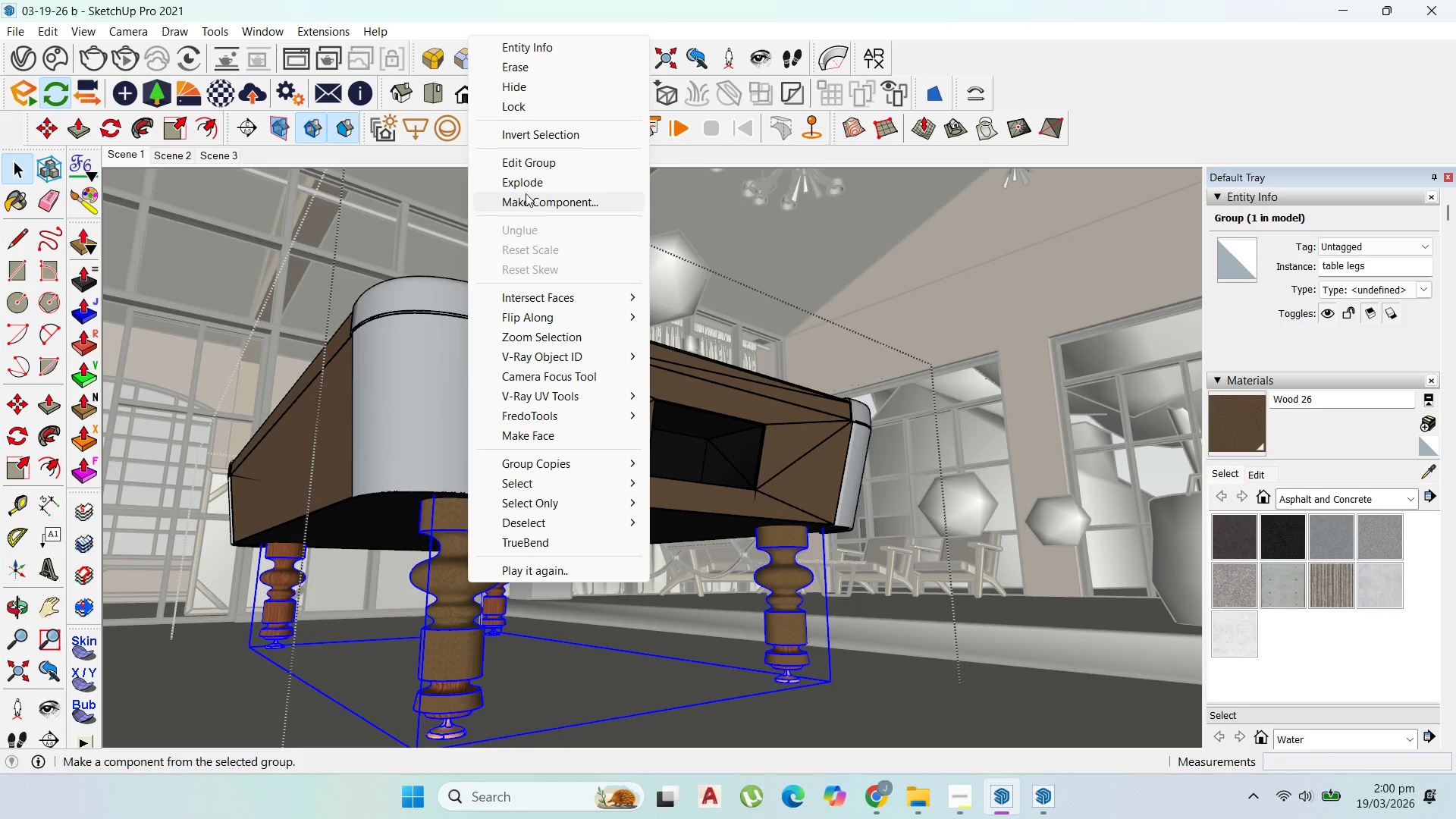 
left_click([526, 189])
 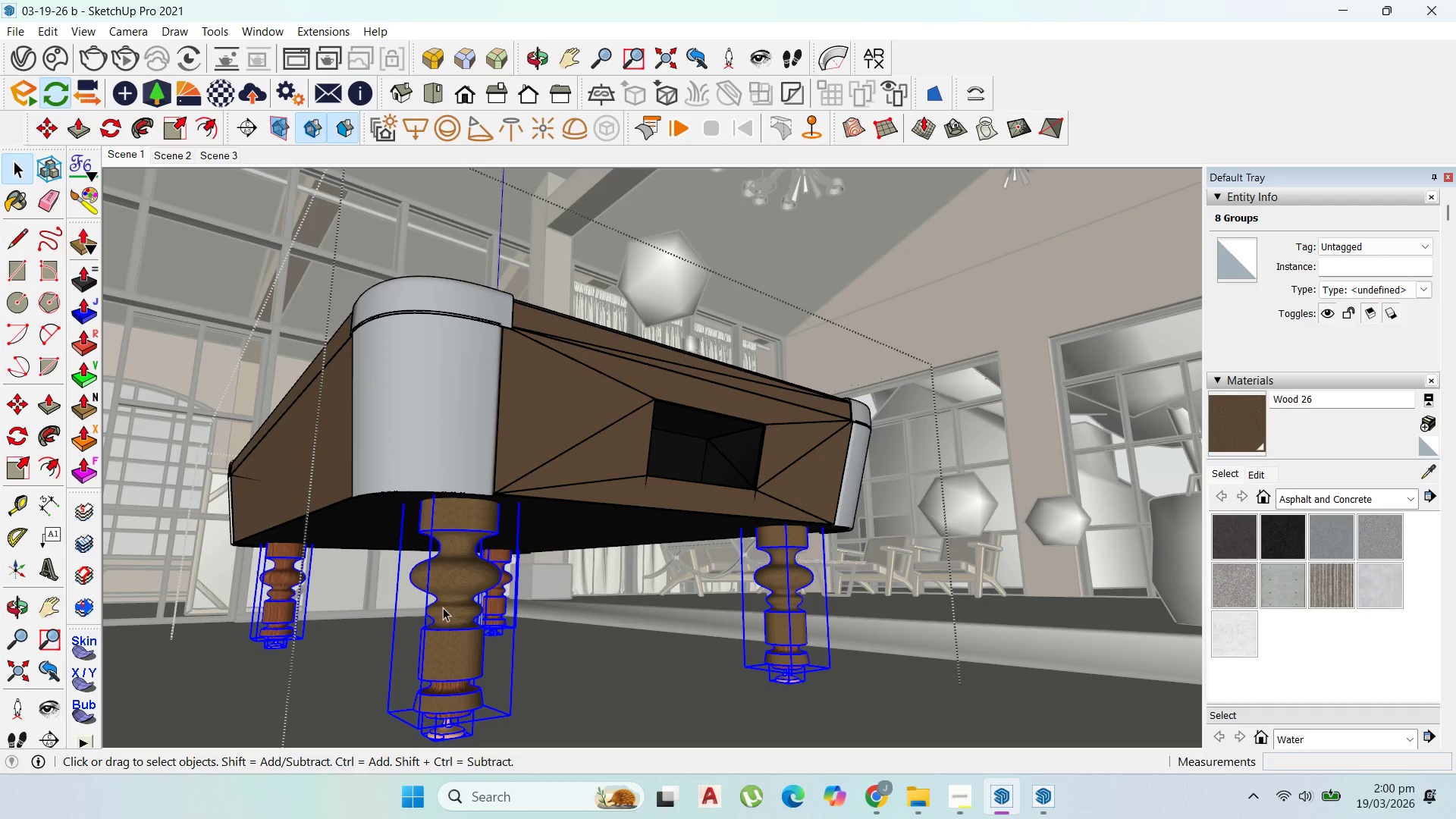 
left_click([447, 601])
 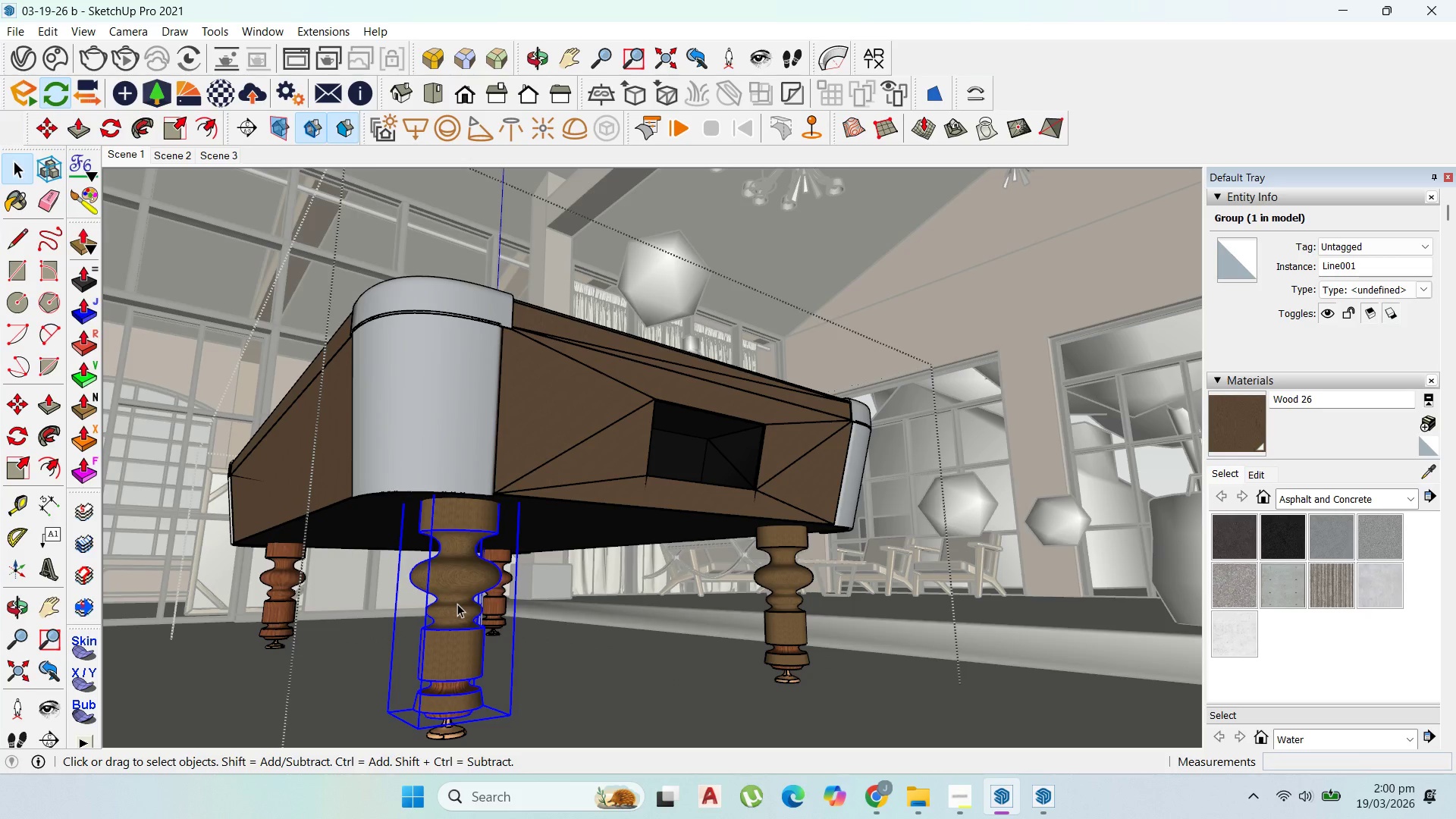 
double_click([457, 604])
 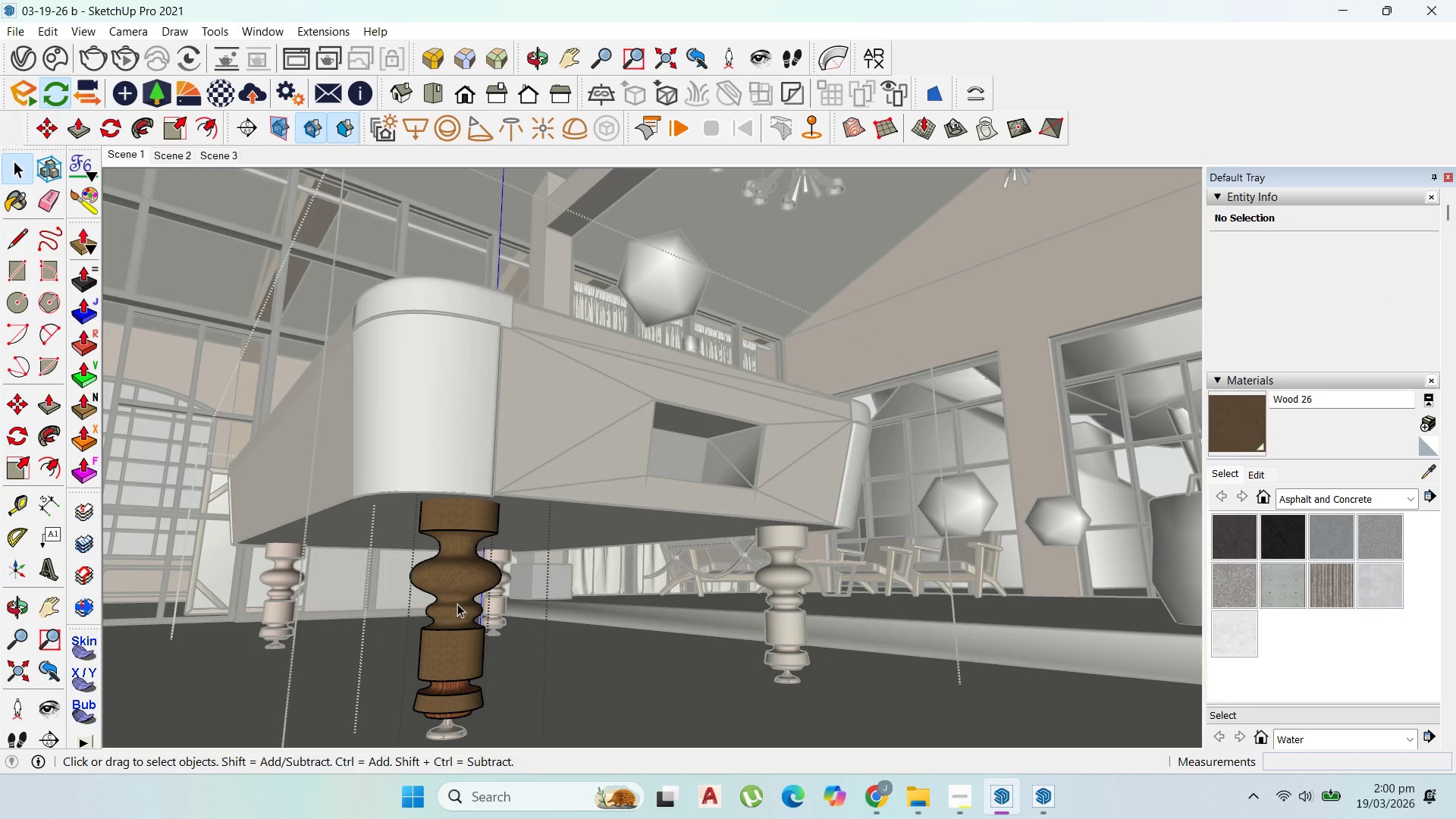 
left_click([457, 604])
 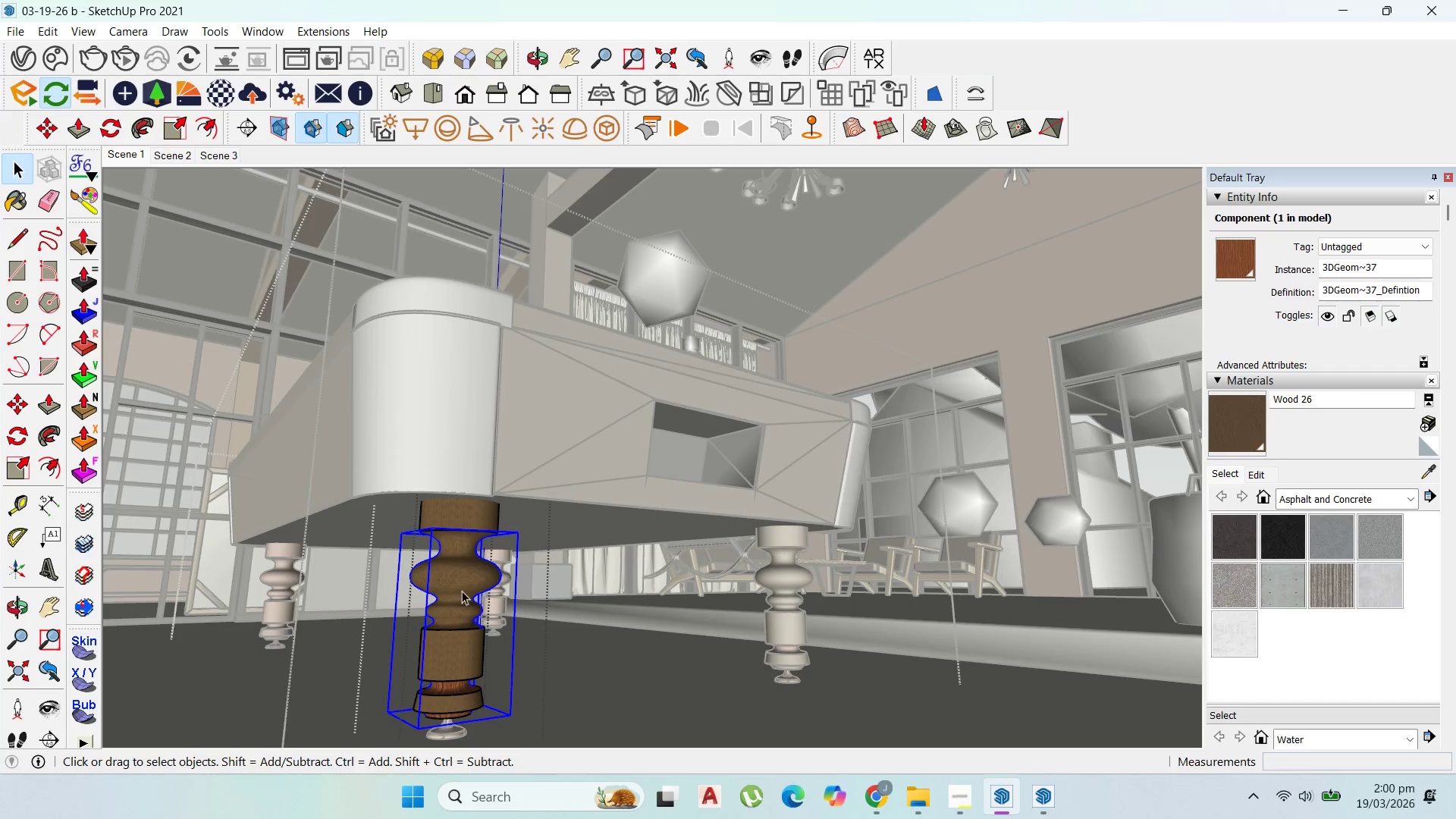 
left_click([460, 516])
 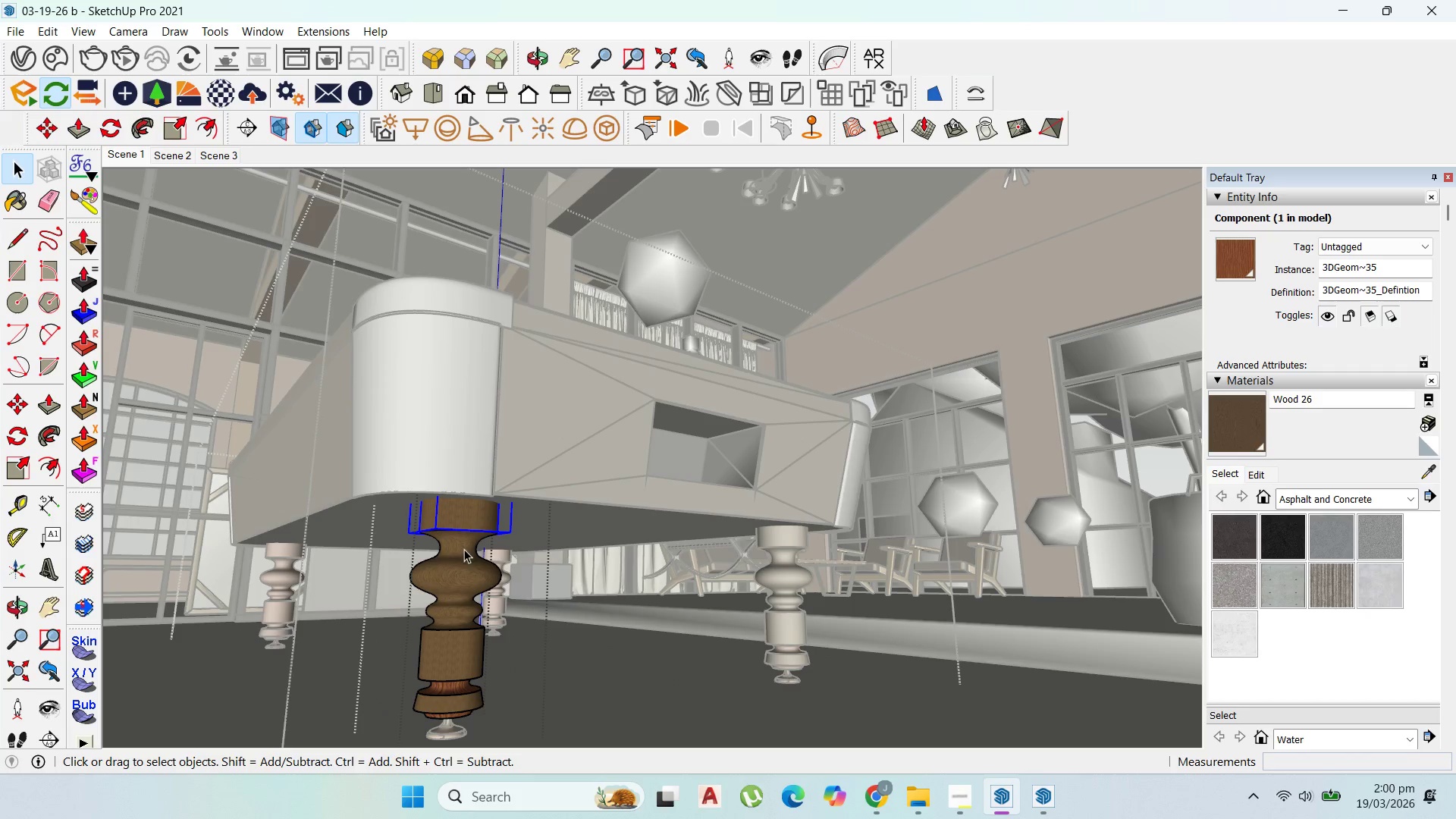 
key(Shift+ShiftLeft)
 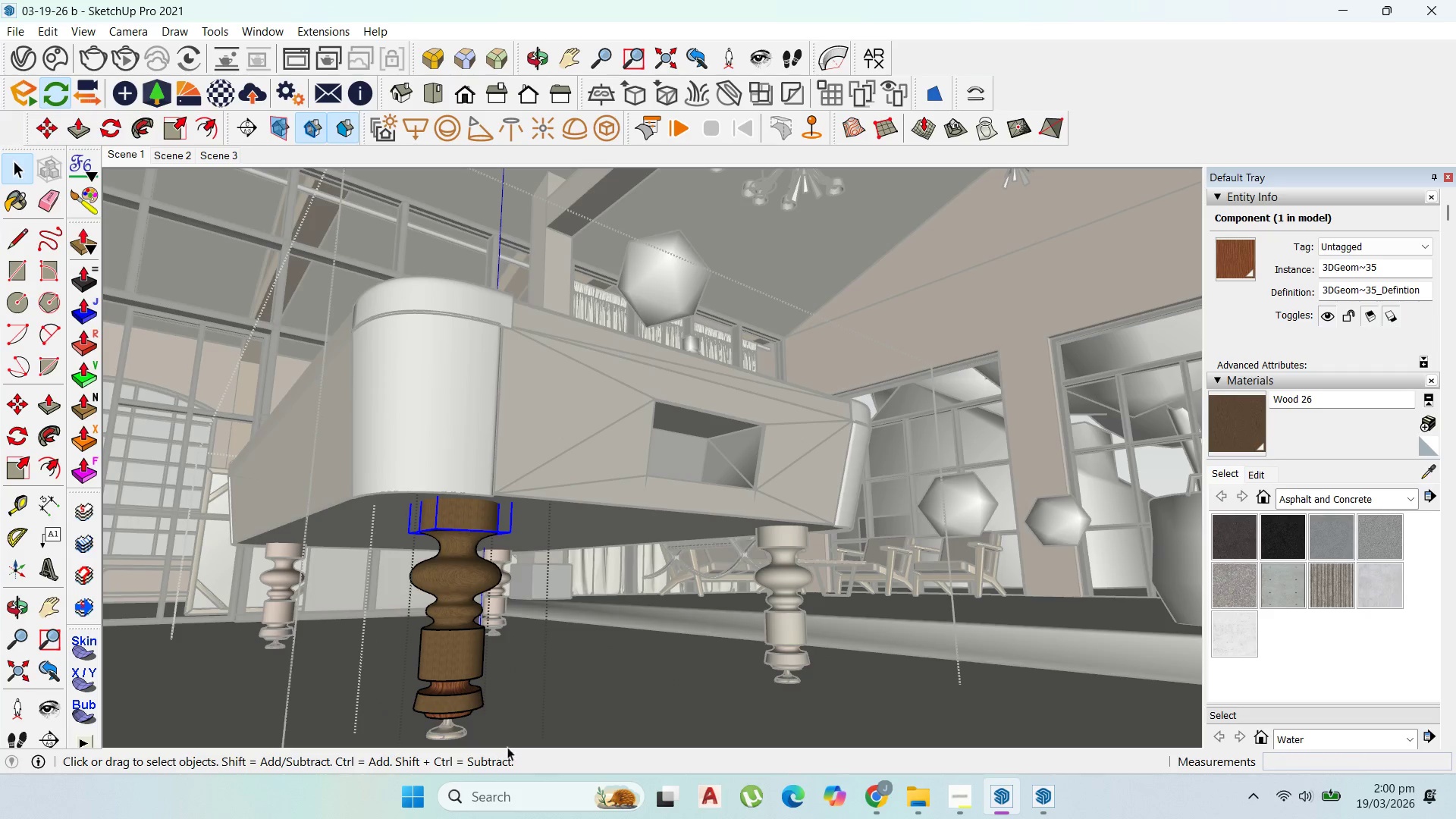 
left_click_drag(start_coordinate=[507, 747], to_coordinate=[413, 506])
 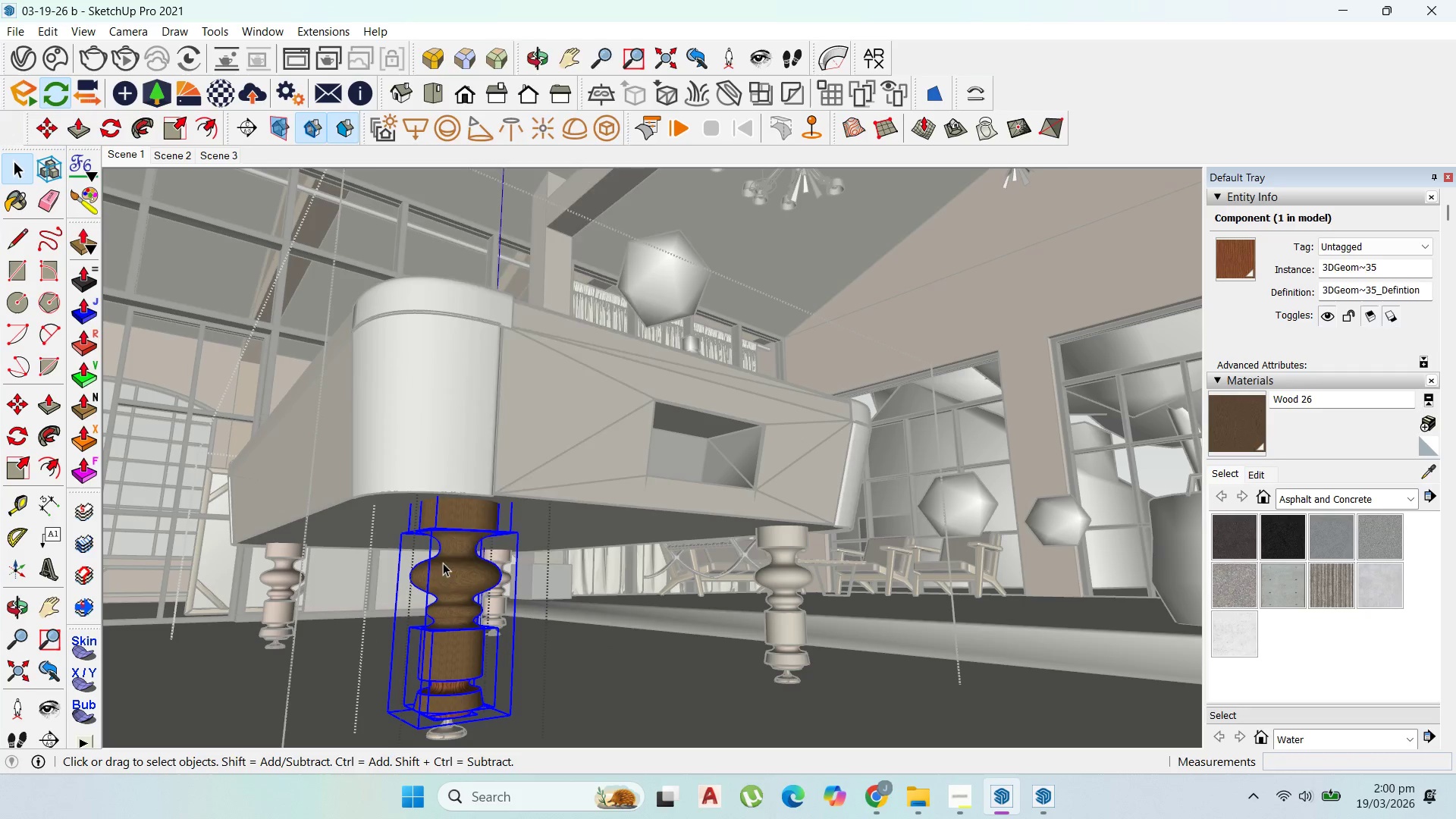 
right_click([443, 563])
 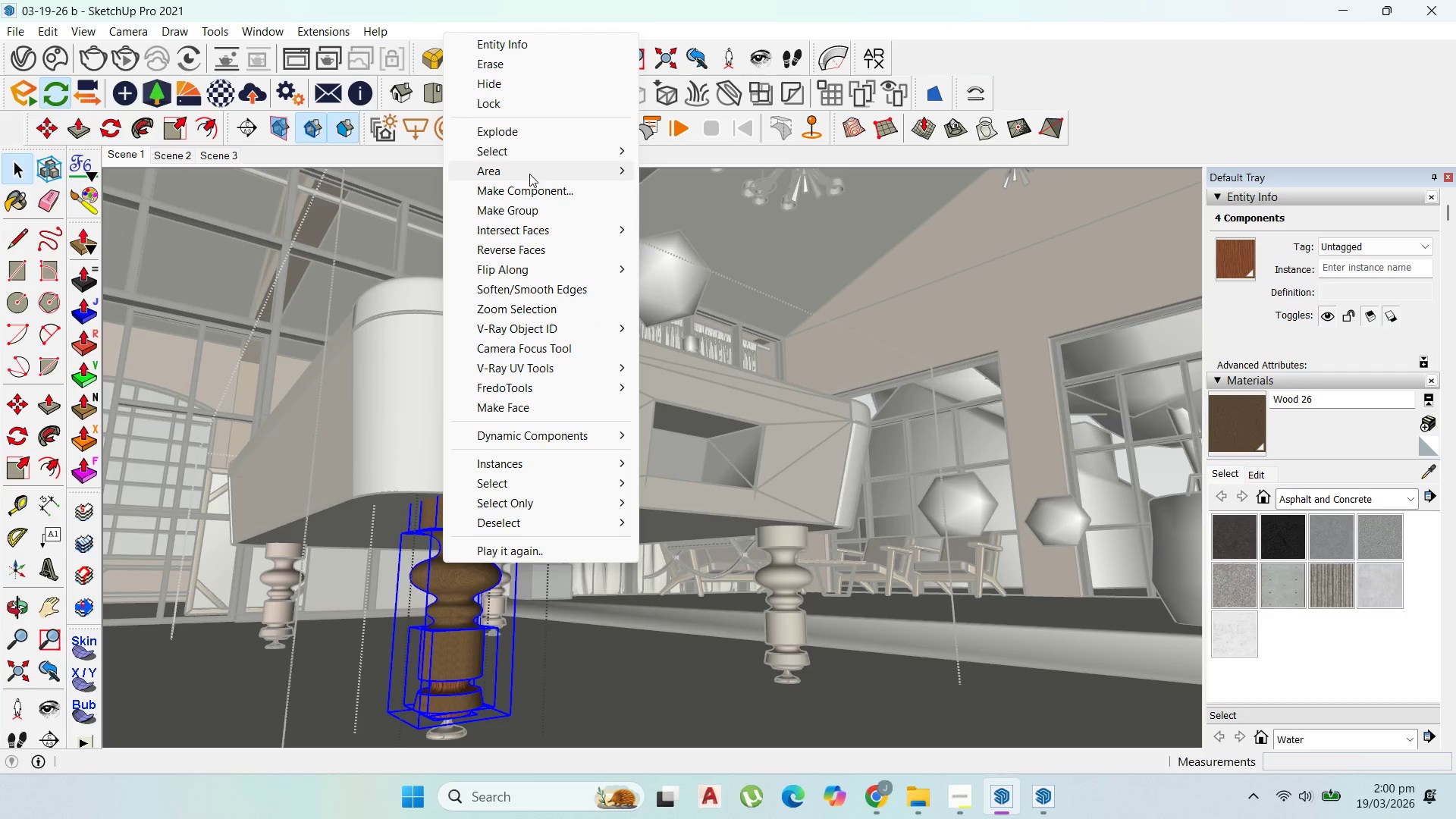 
left_click([526, 152])
 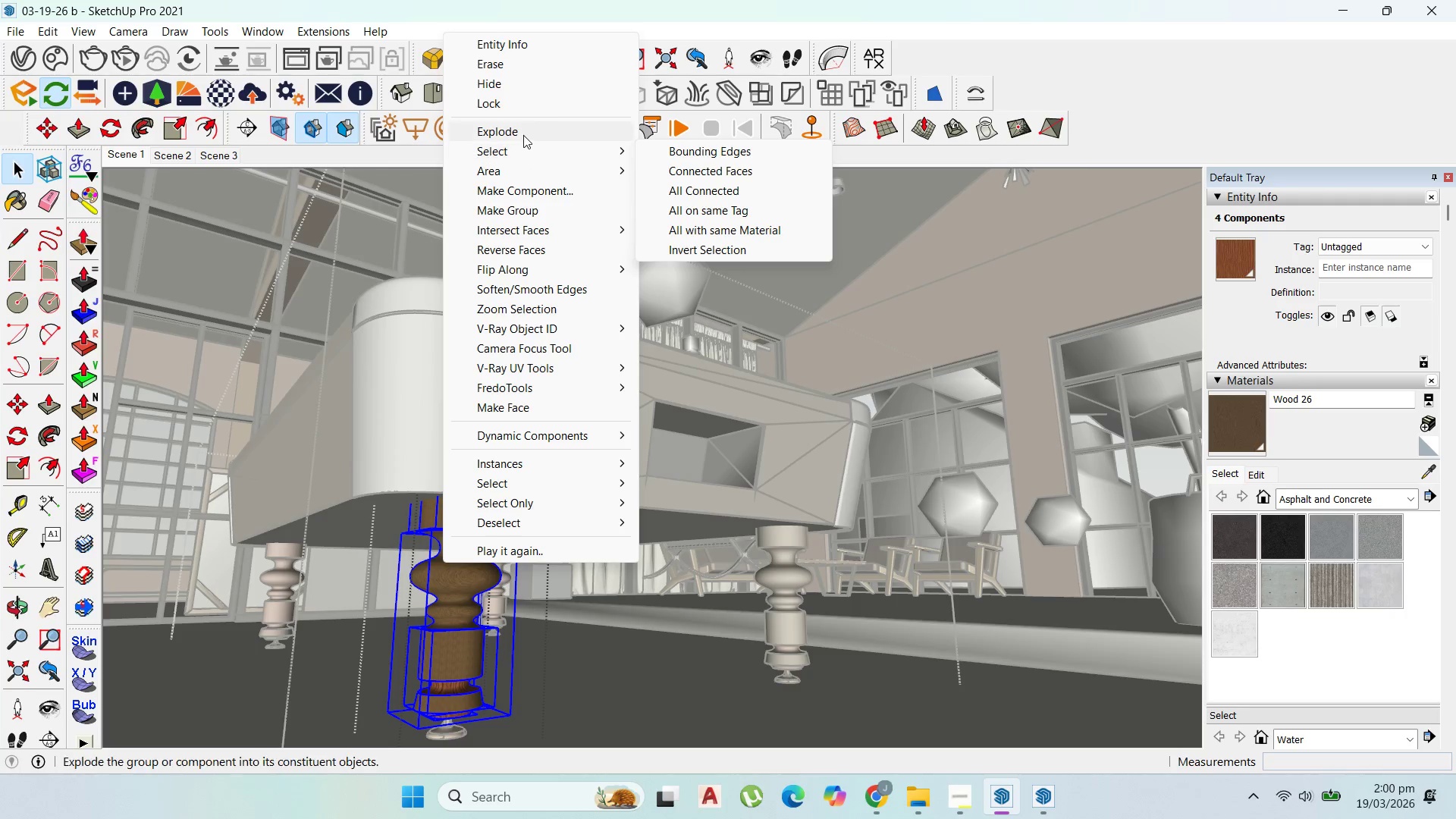 
left_click([523, 135])
 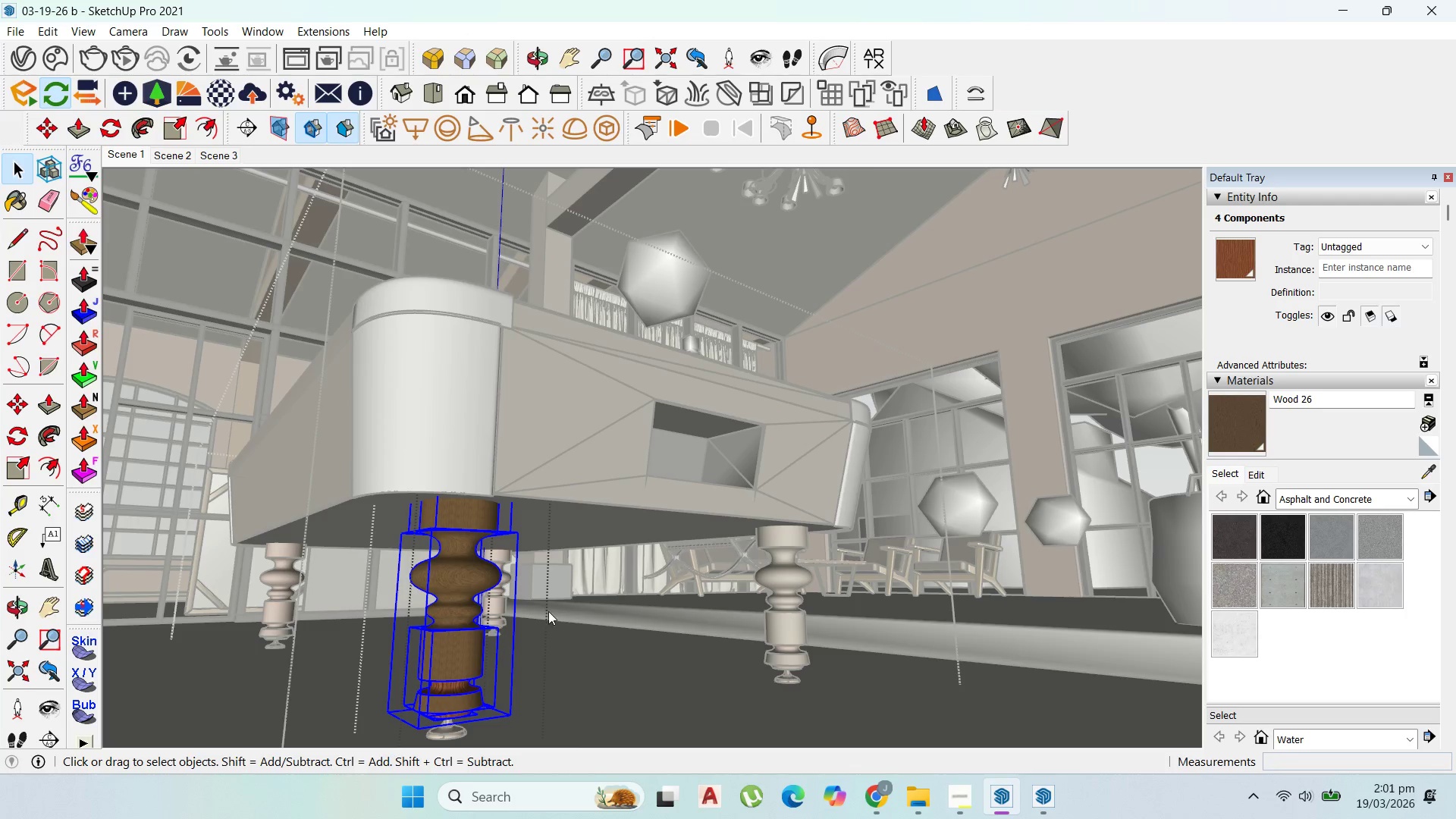 
left_click([538, 610])
 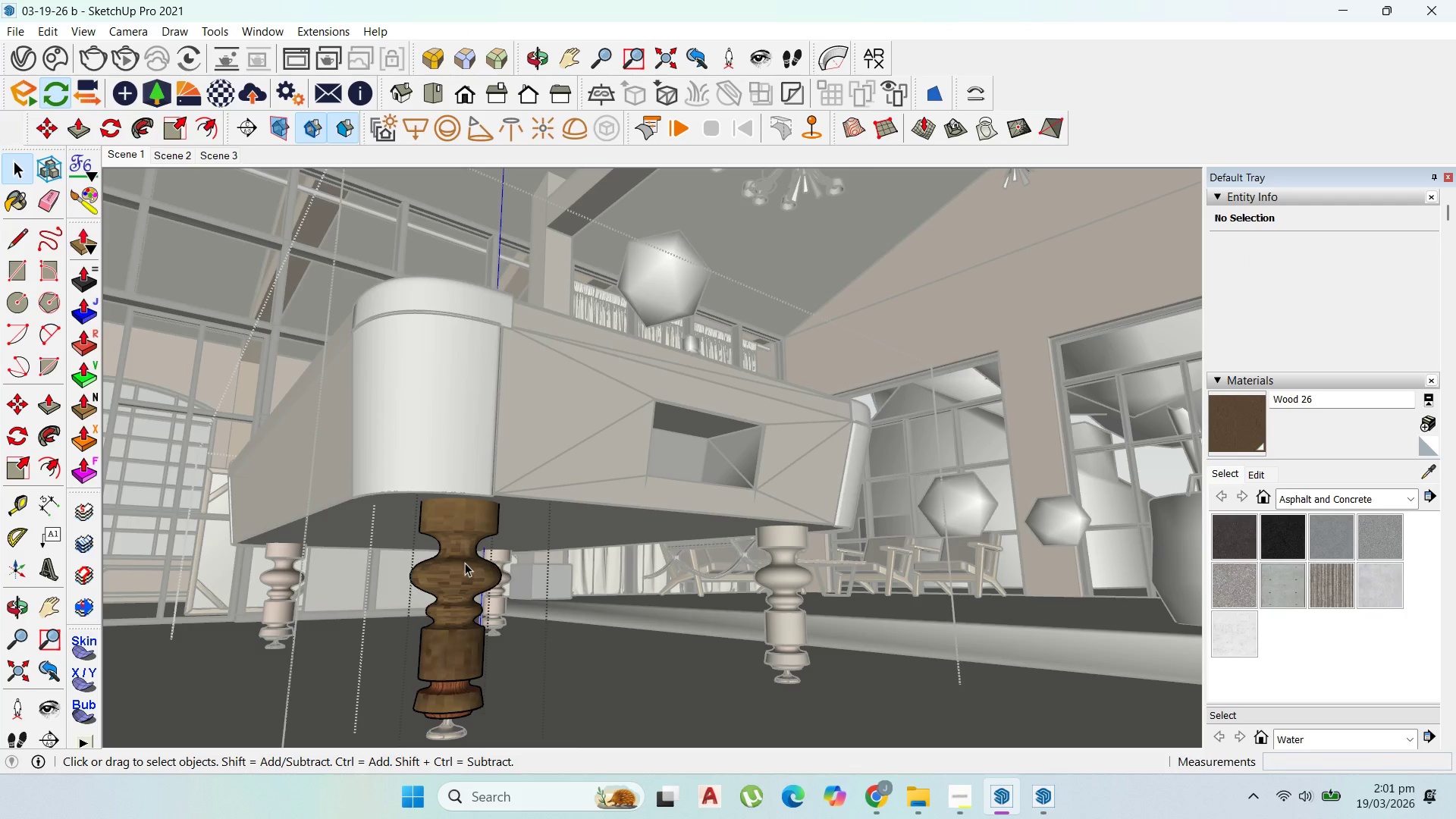 
key(Control+A)
 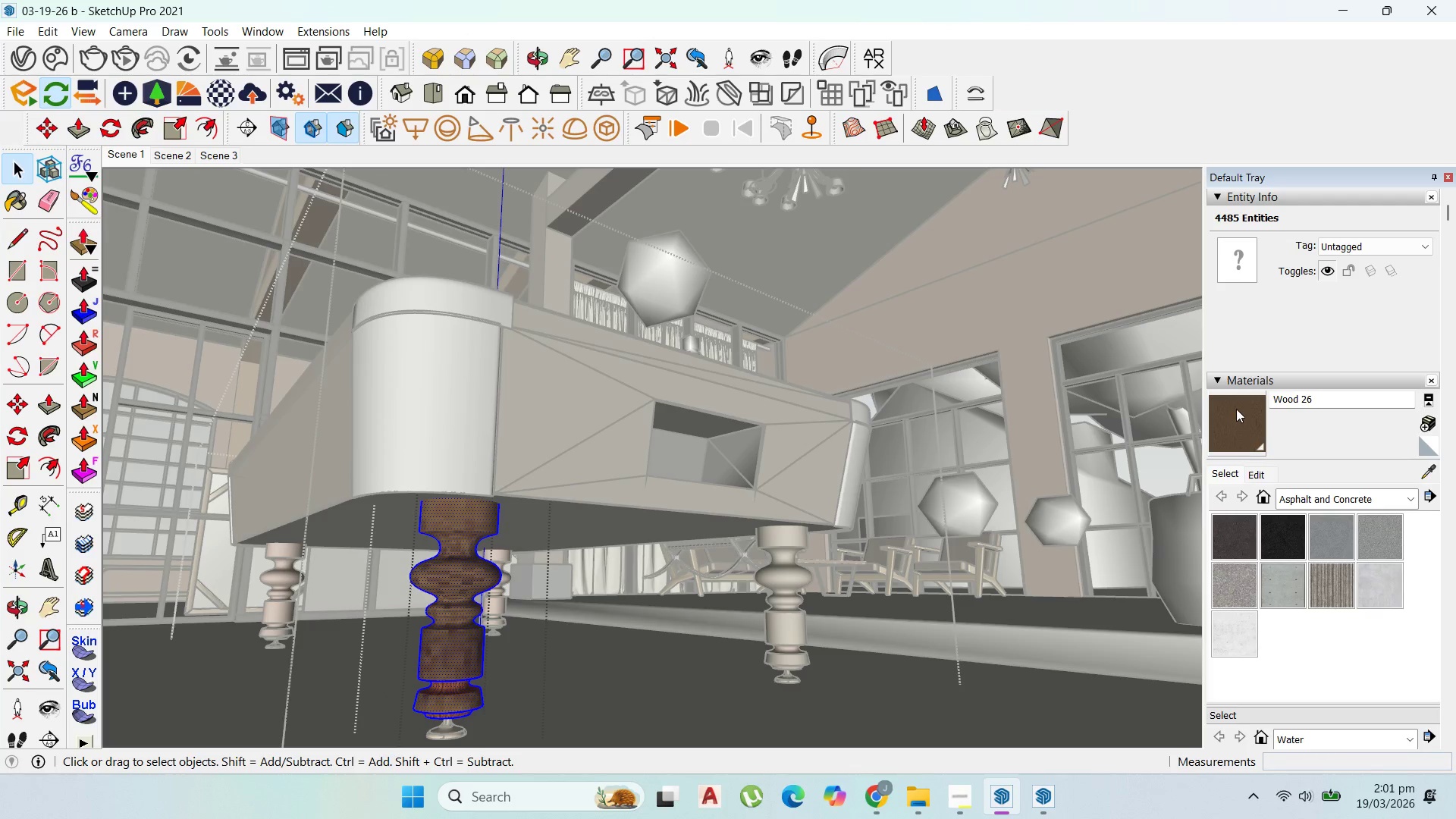 
left_click([1236, 406])
 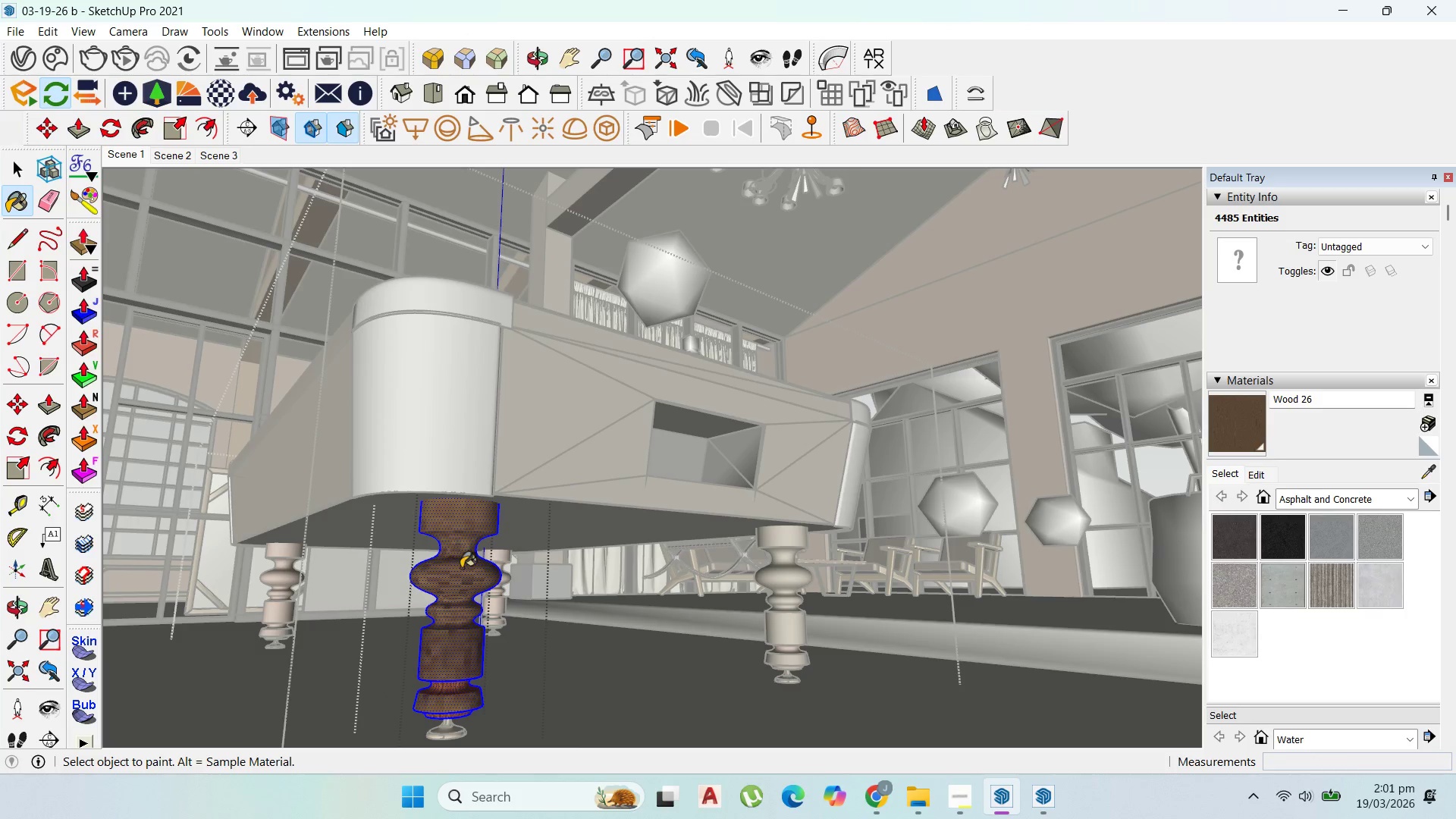 
left_click([461, 568])
 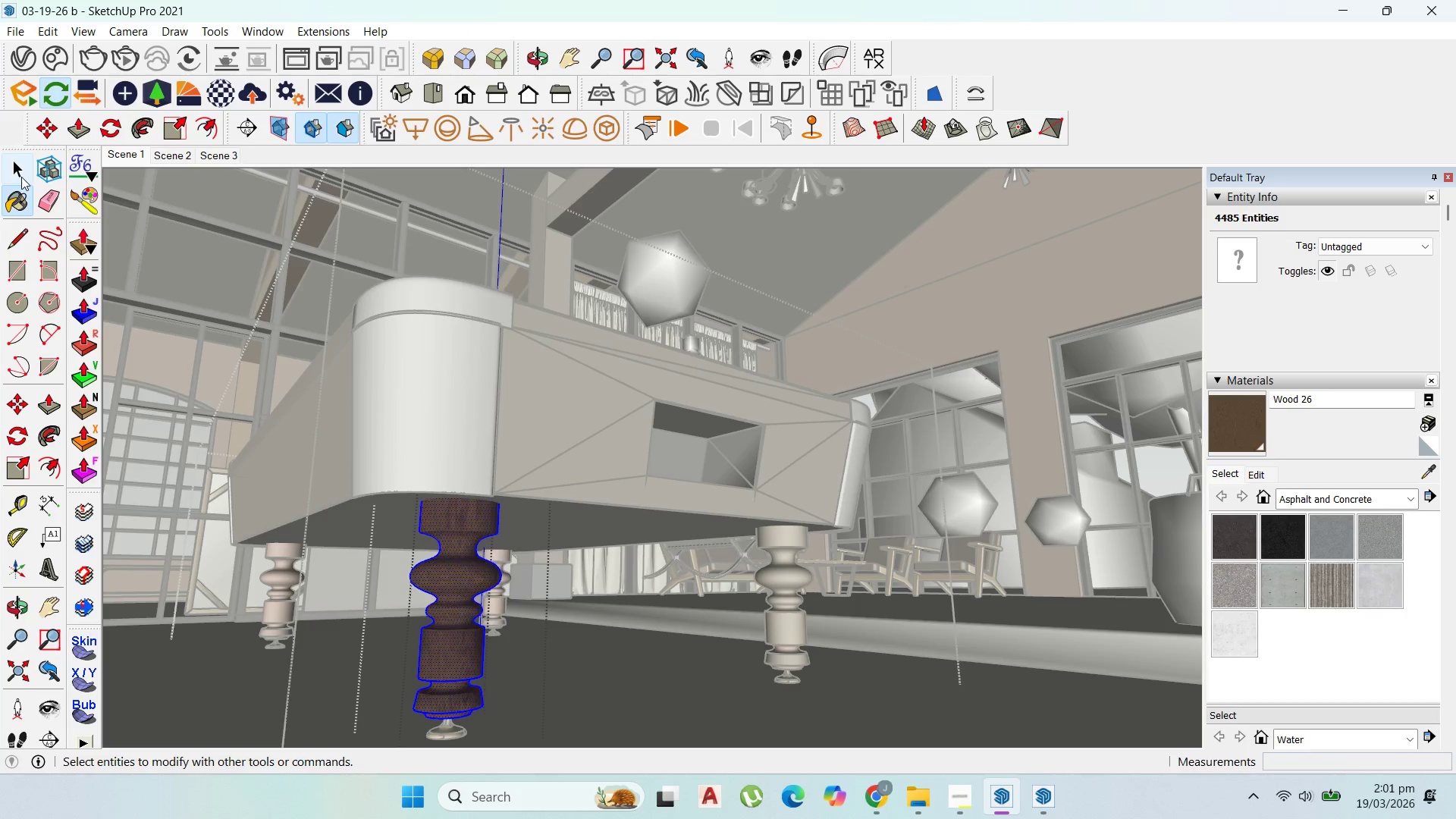 
left_click([21, 177])
 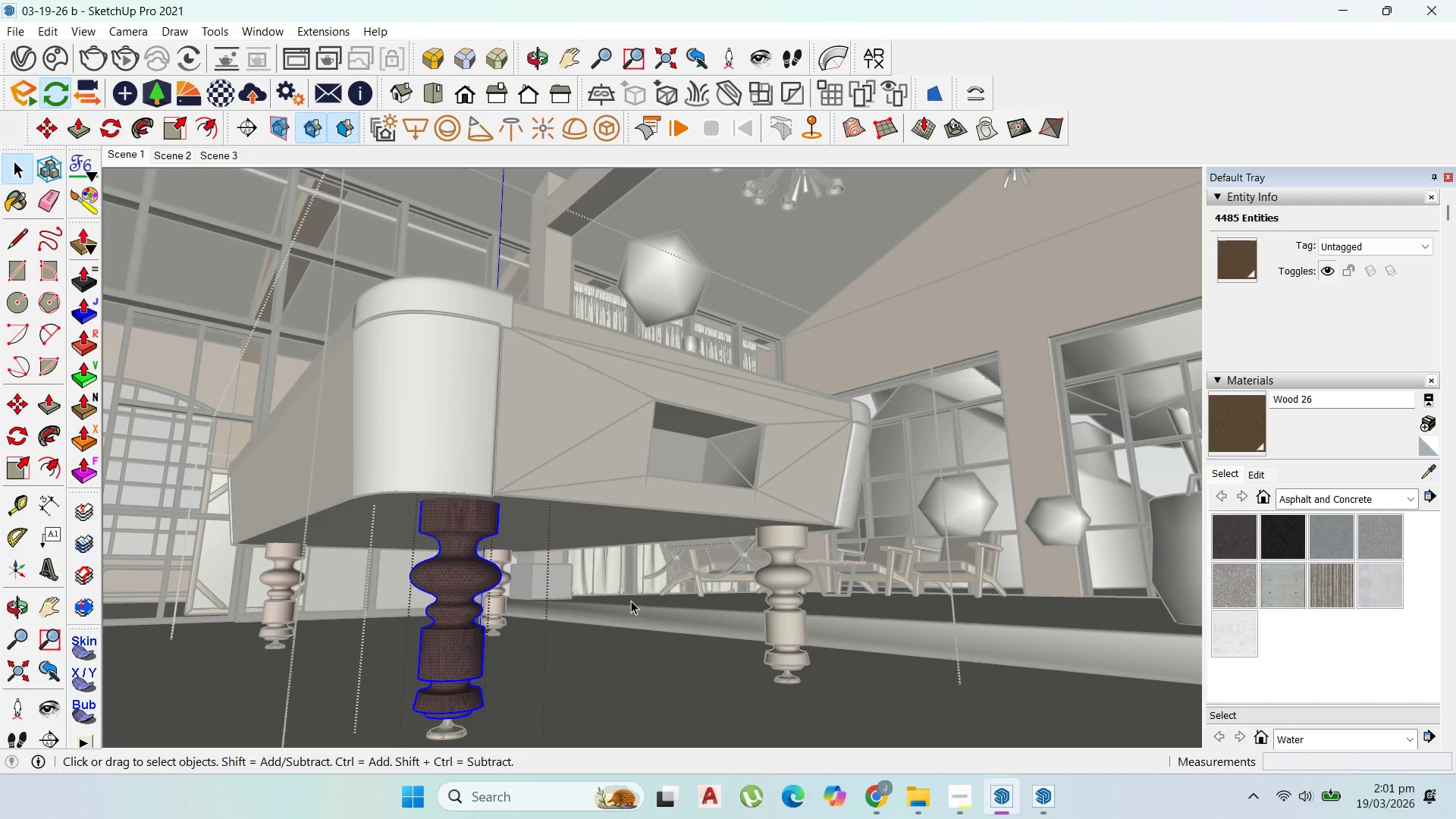 
key(Escape)
 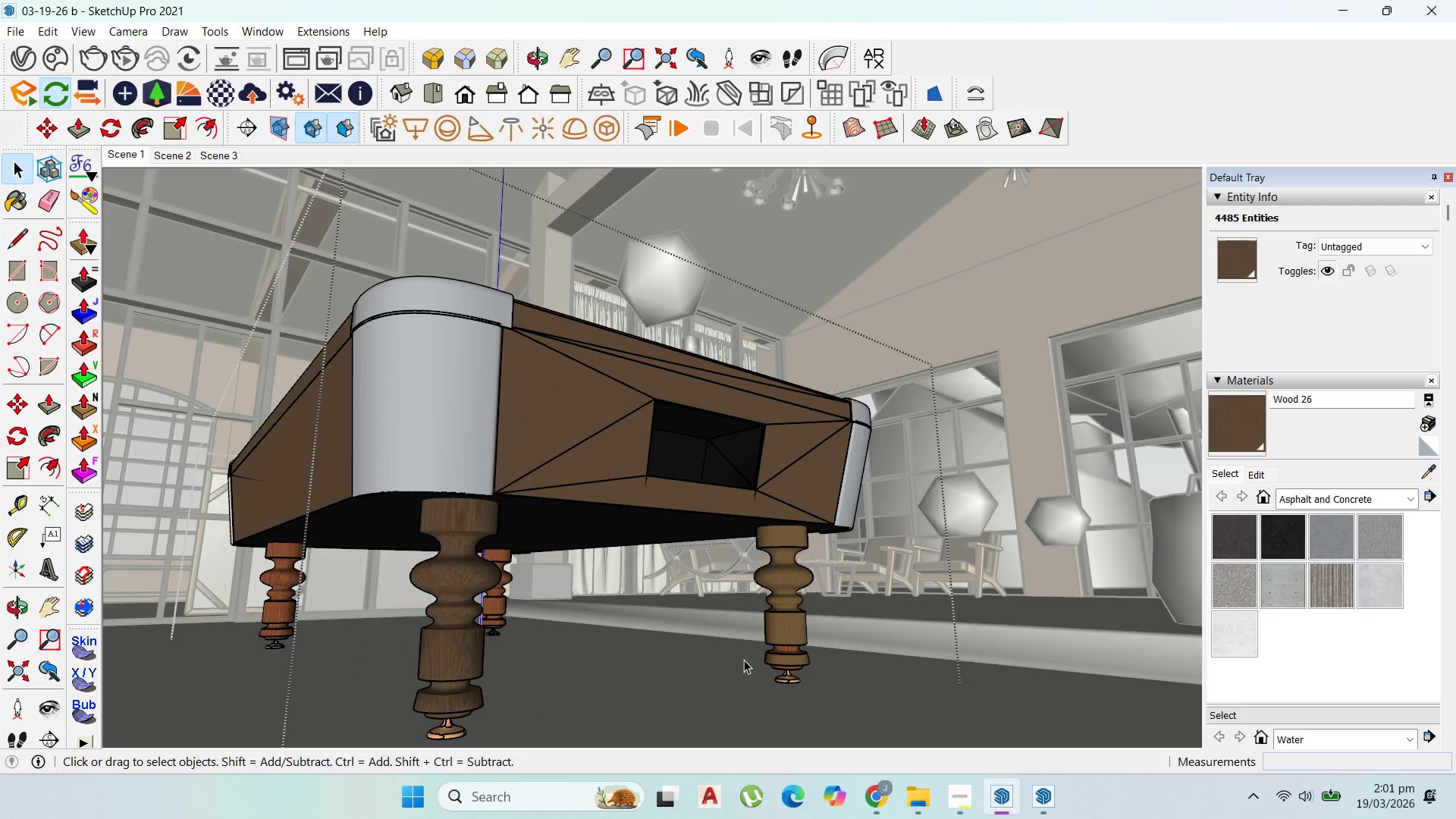 
key(Escape)
 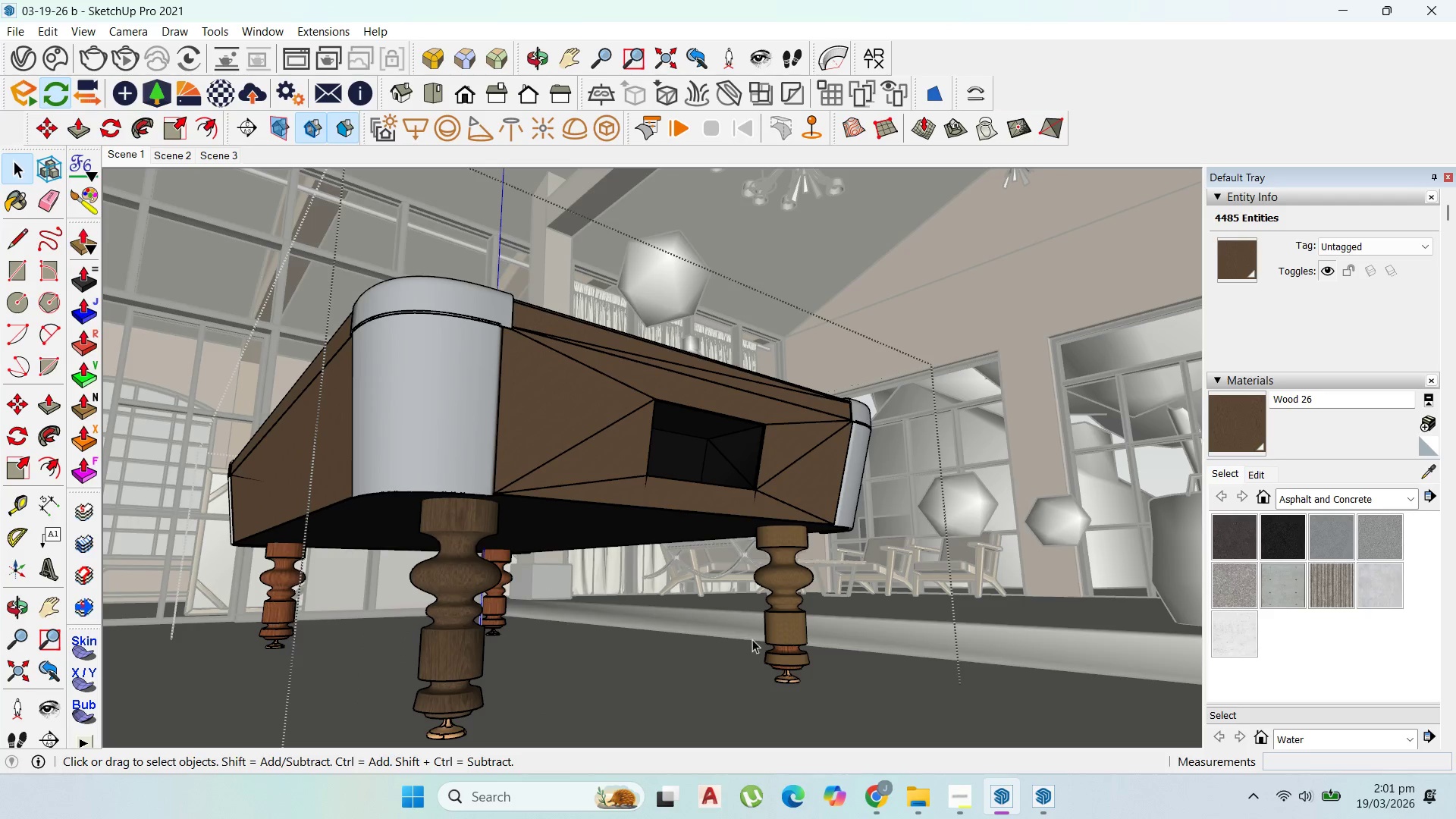 
key(Escape)
 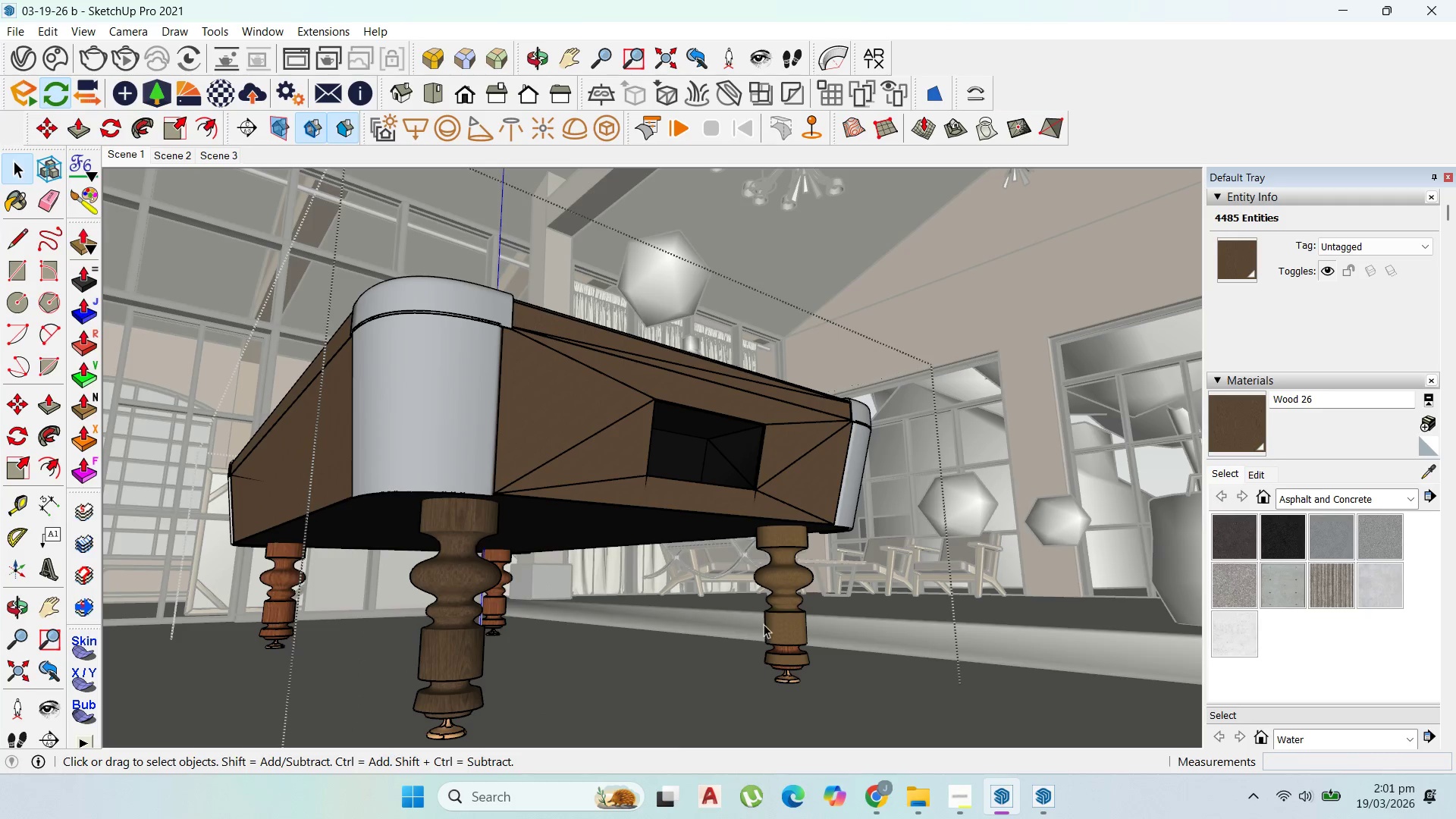 
key(Escape)
 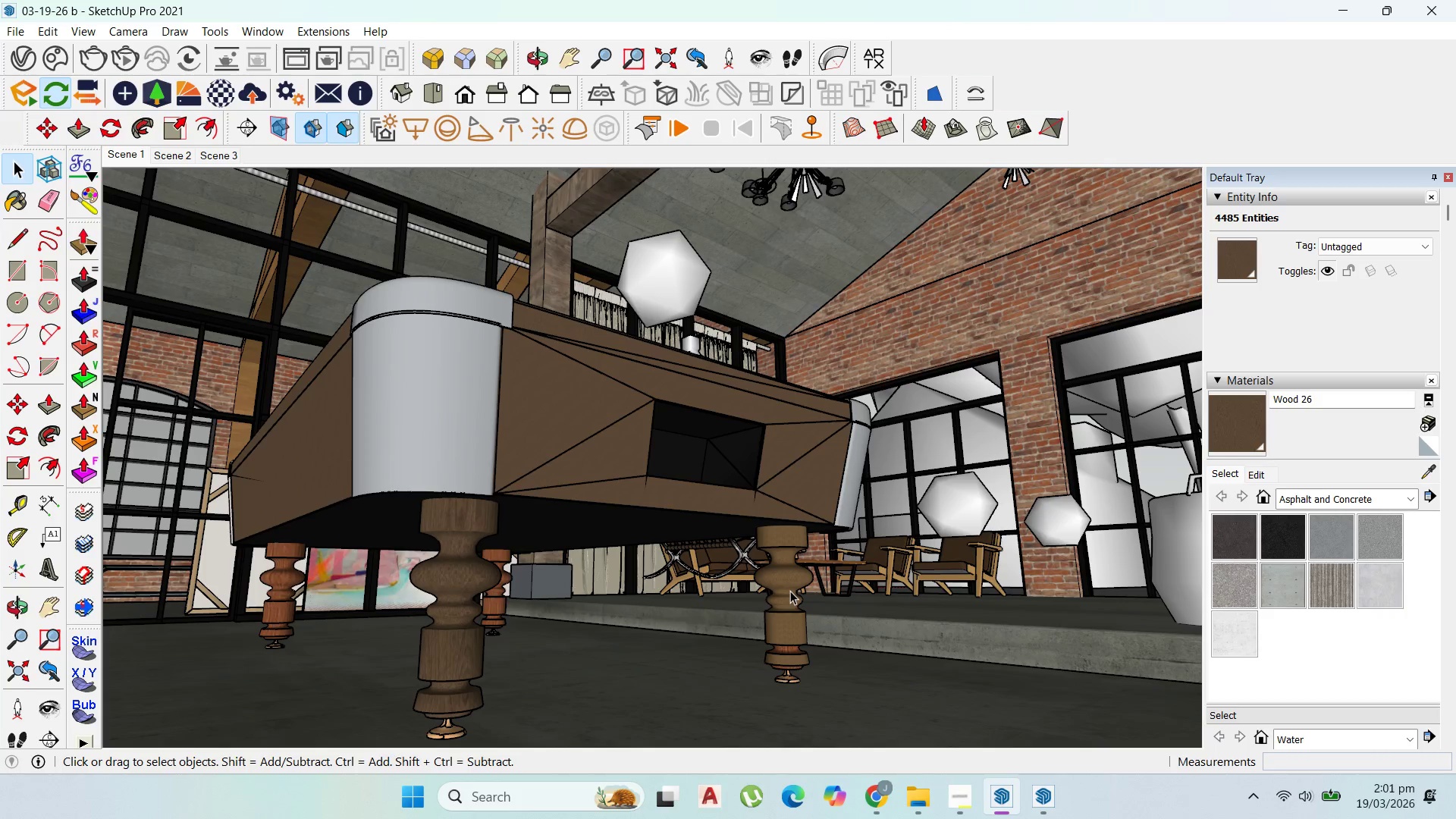 
double_click([790, 591])
 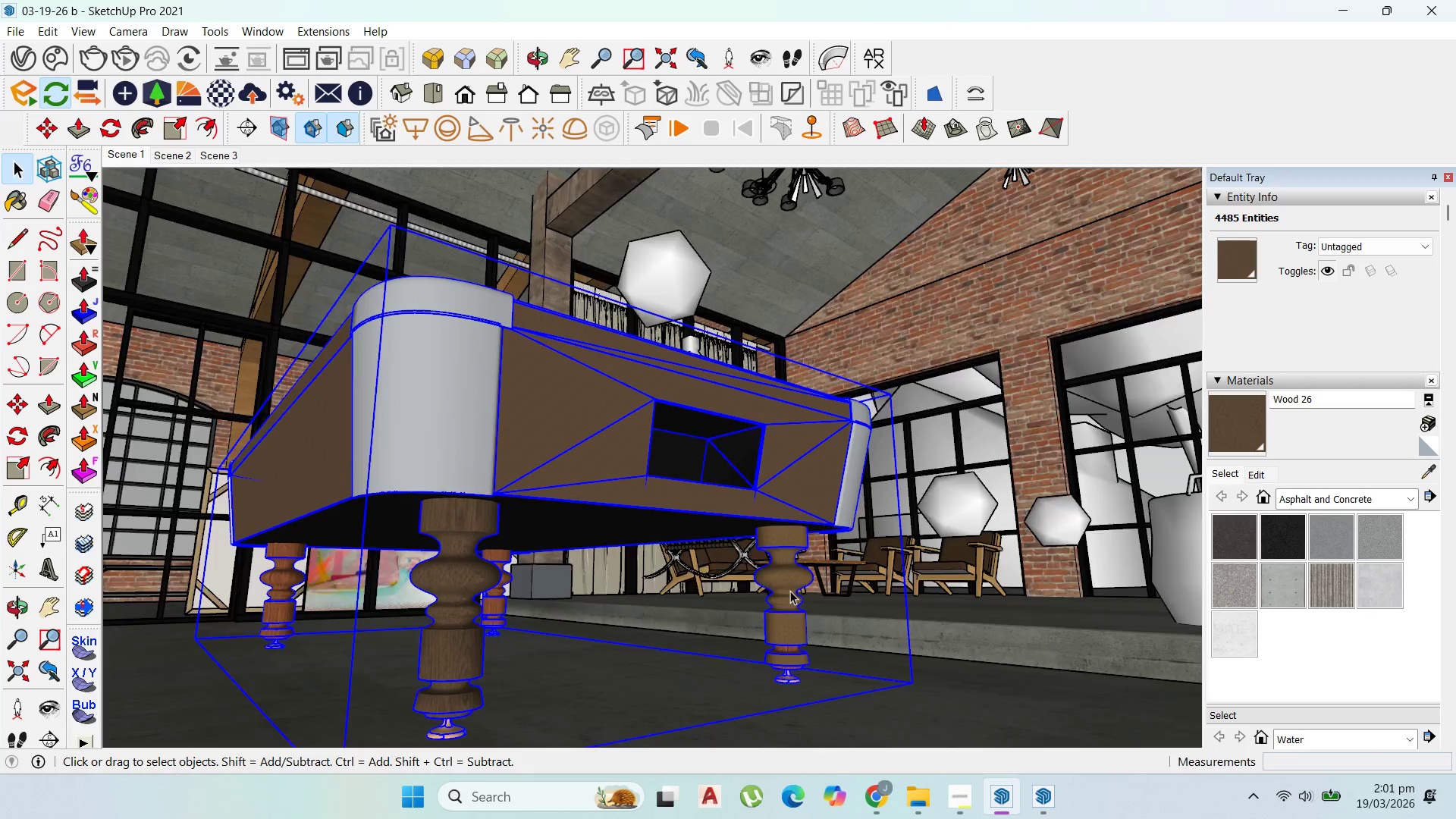 
triple_click([790, 591])
 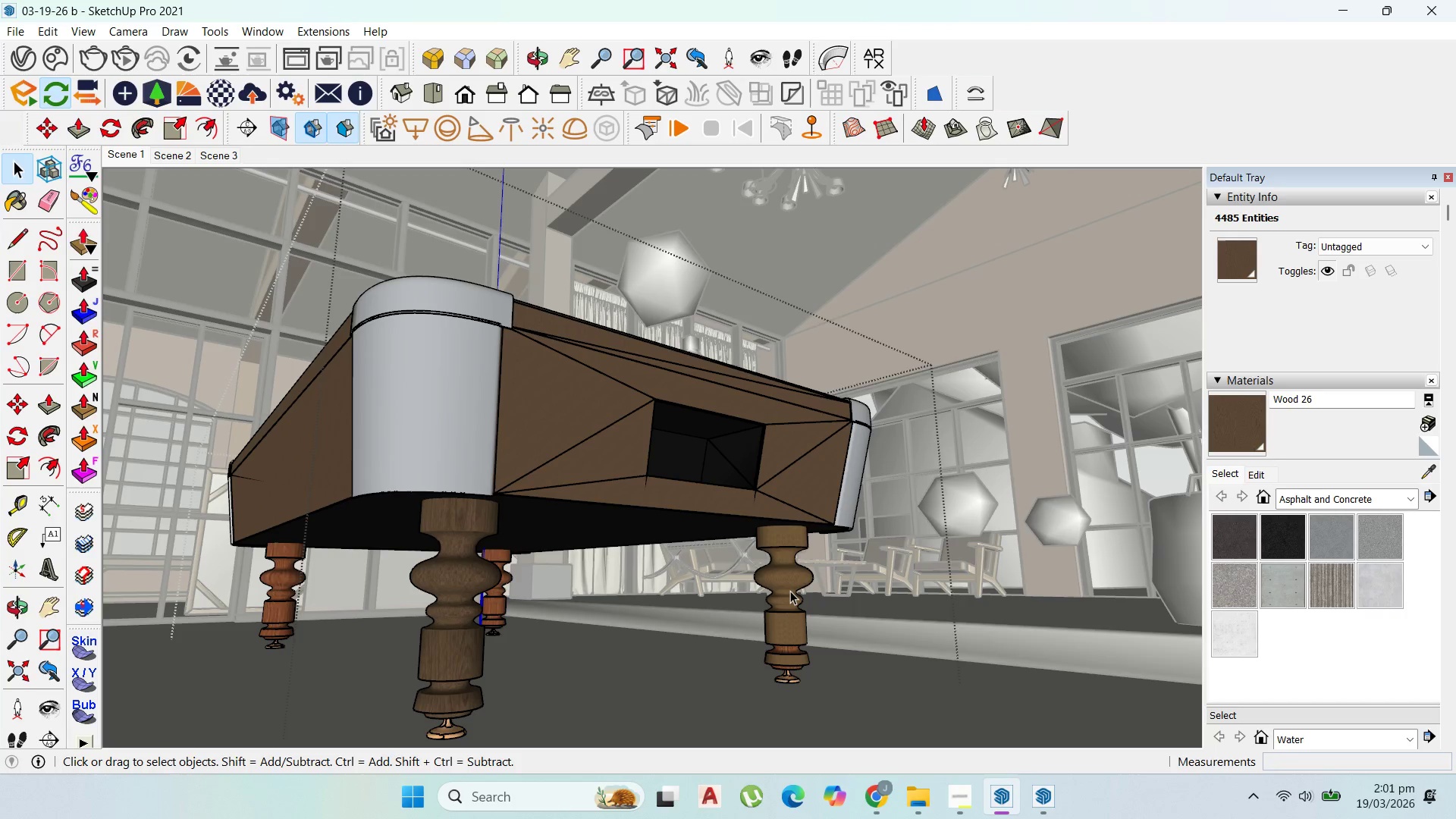 
triple_click([790, 591])
 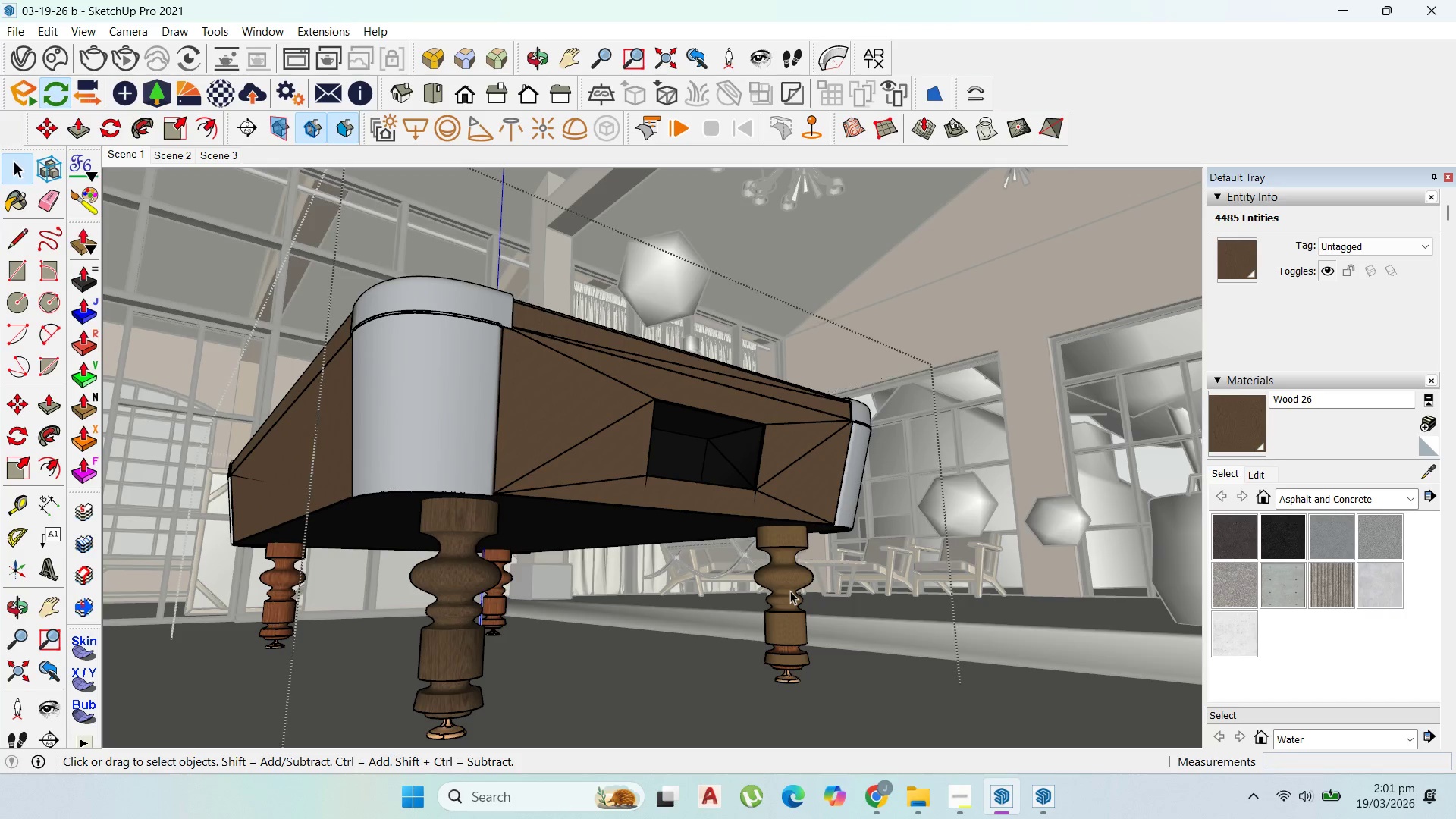 
triple_click([790, 591])
 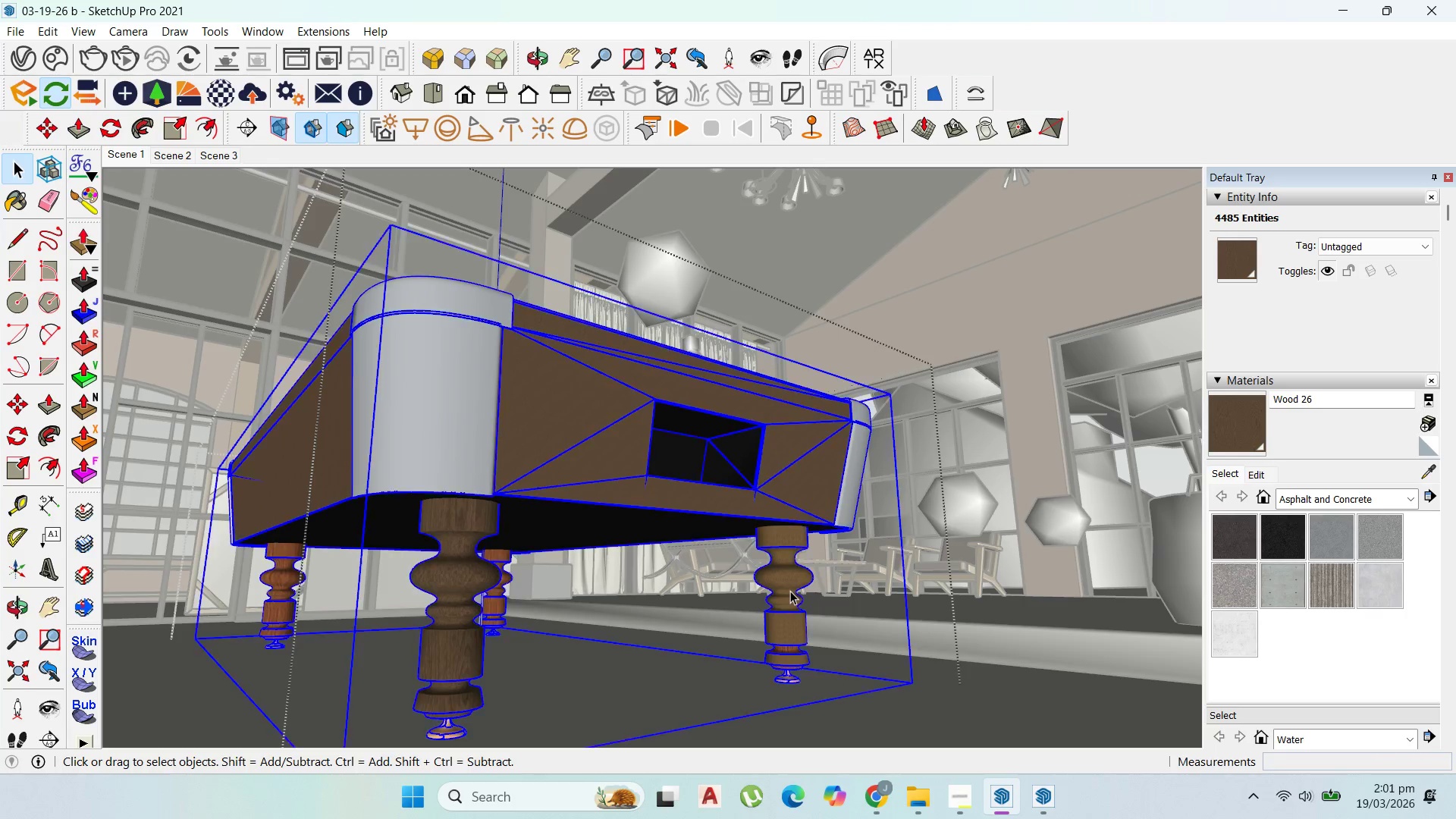 
triple_click([790, 591])
 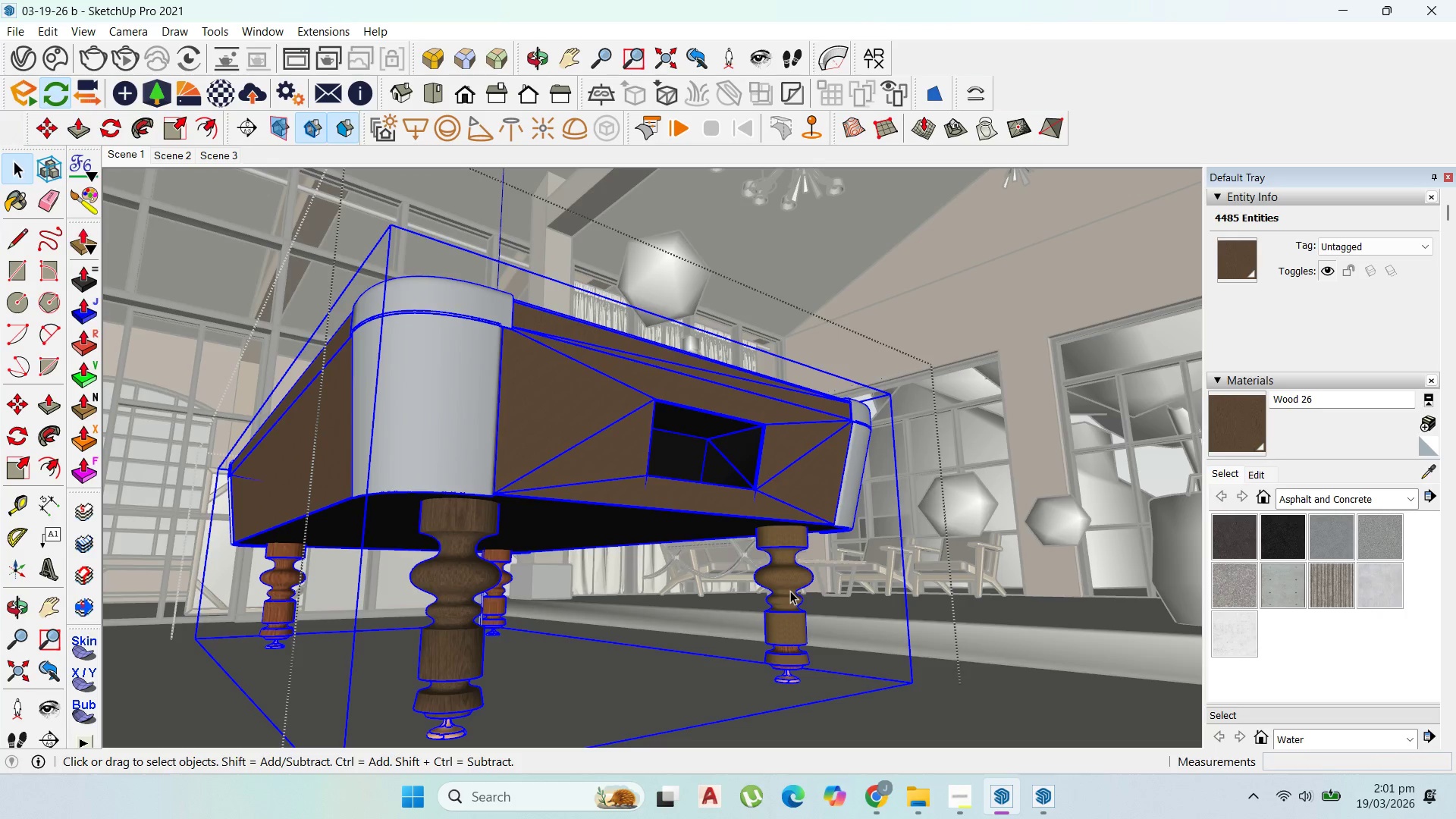 
triple_click([790, 591])
 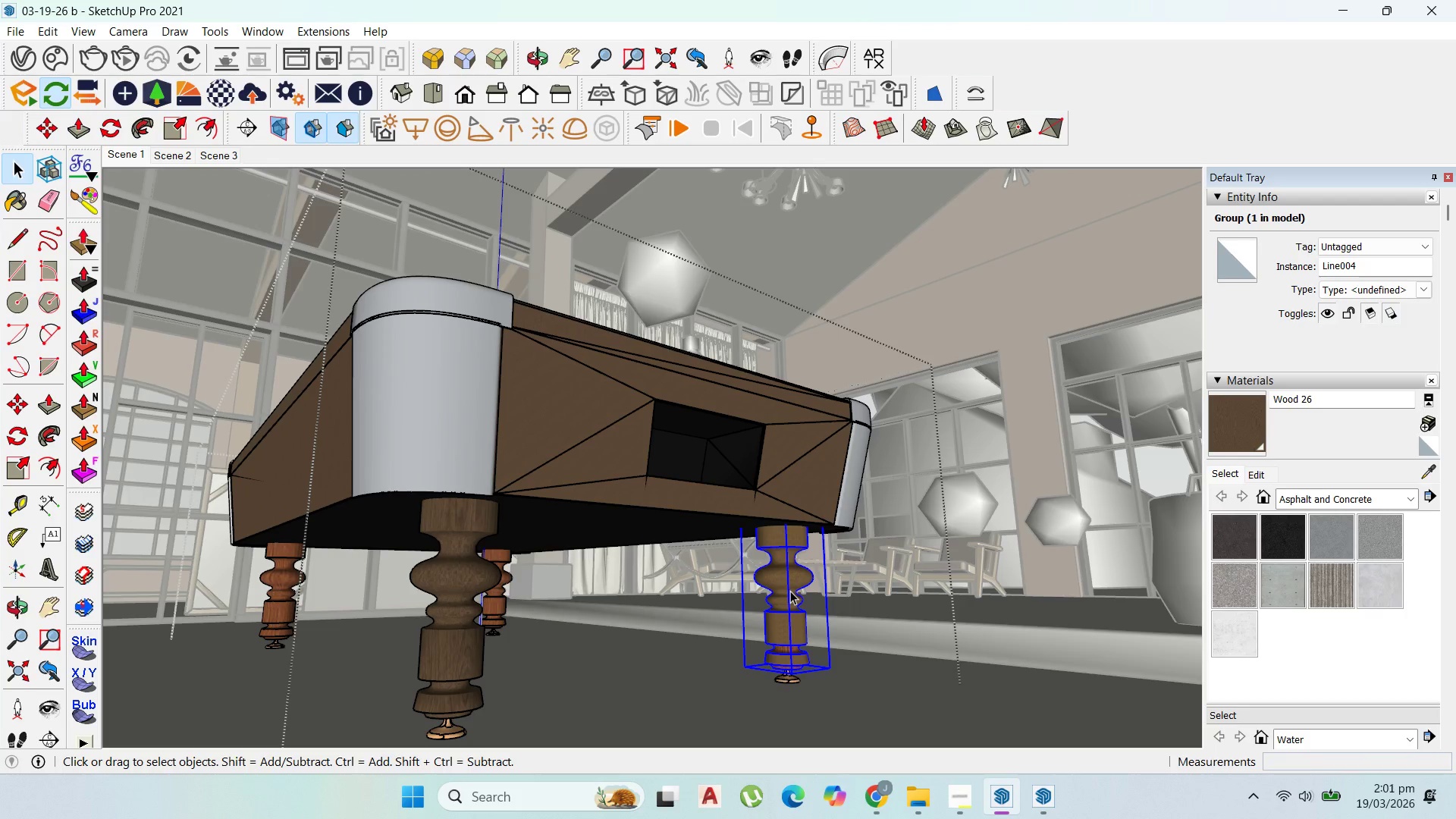 
right_click([790, 591])
 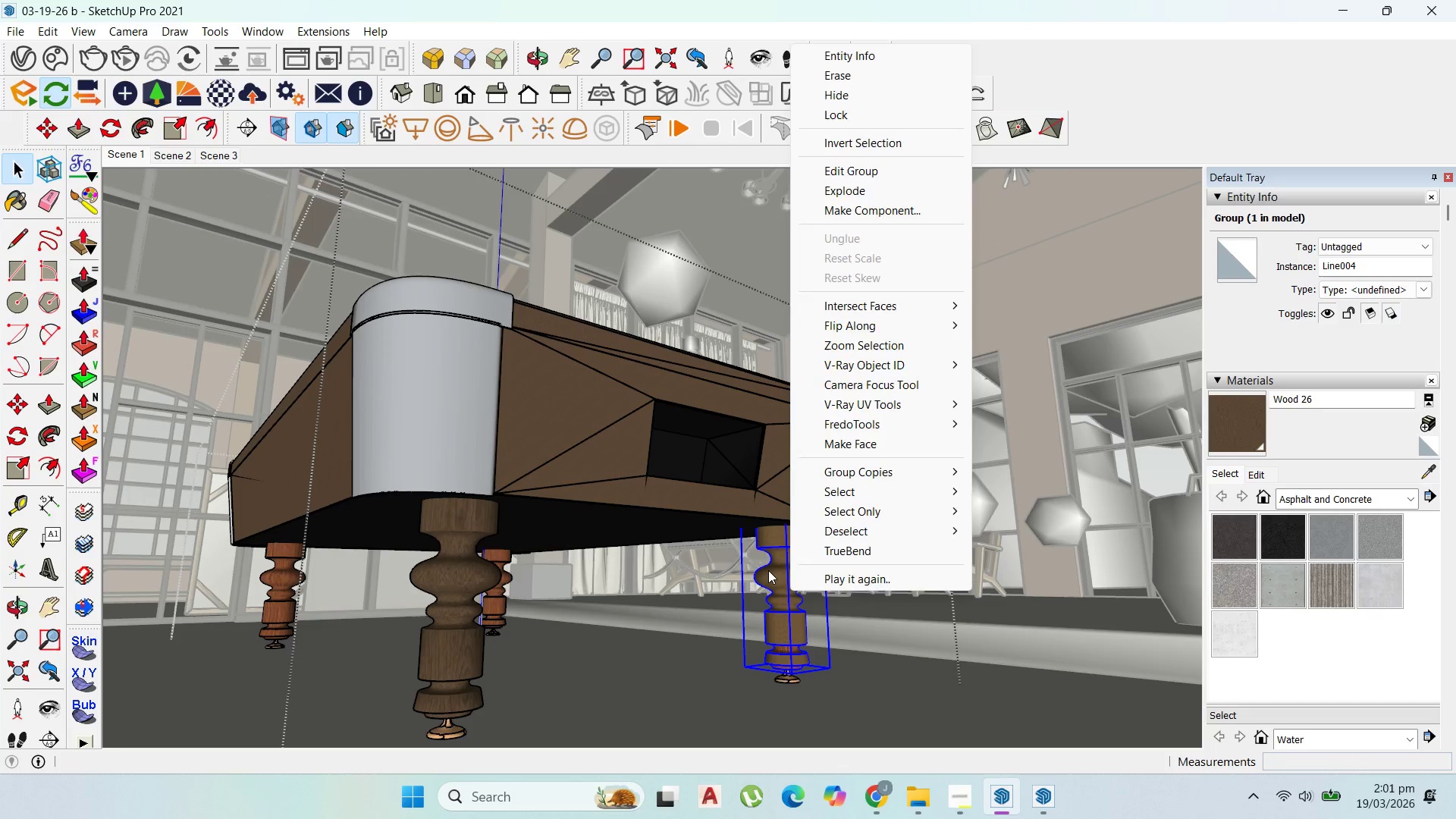 
left_click([768, 570])
 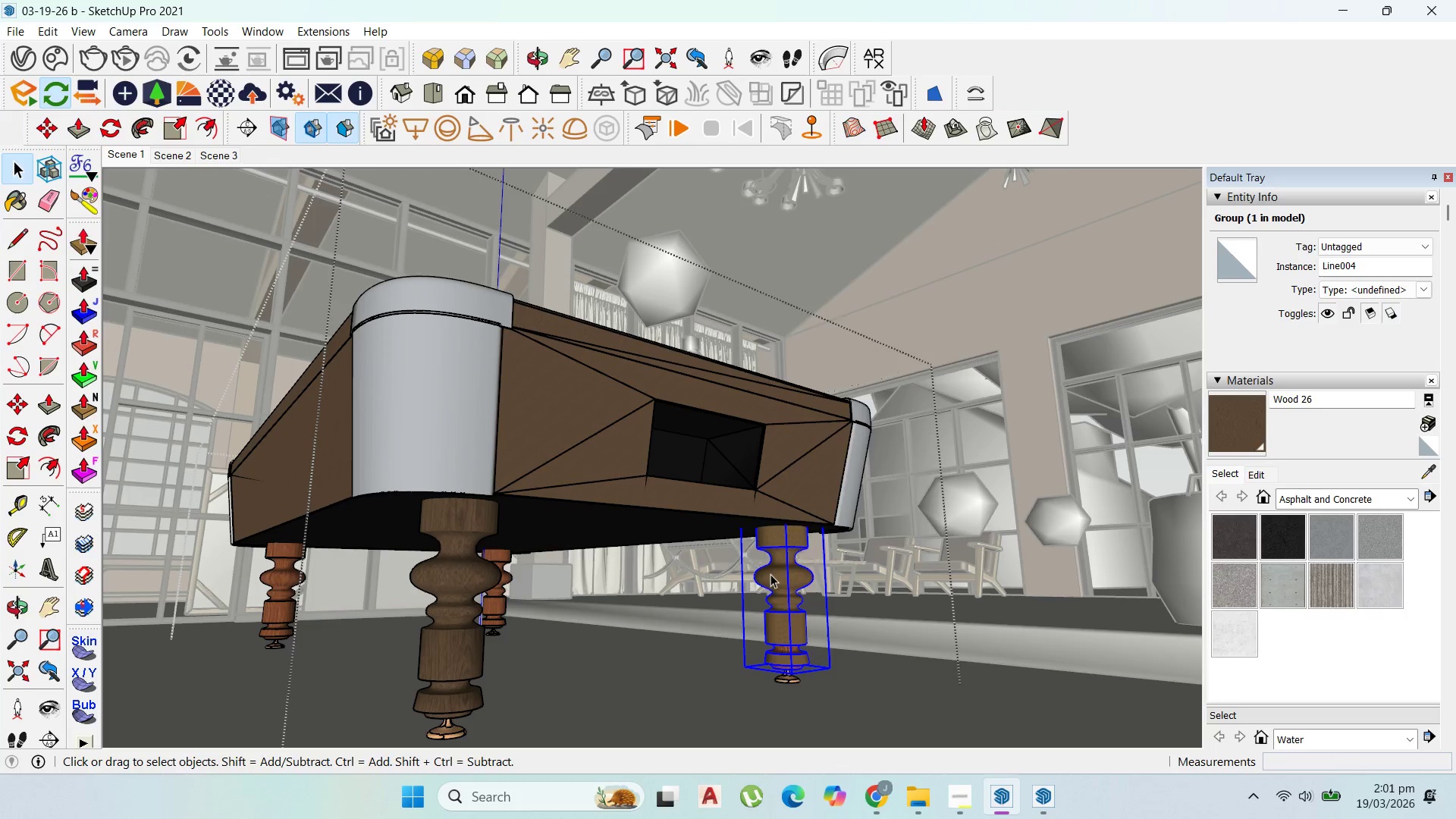 
right_click([770, 574])
 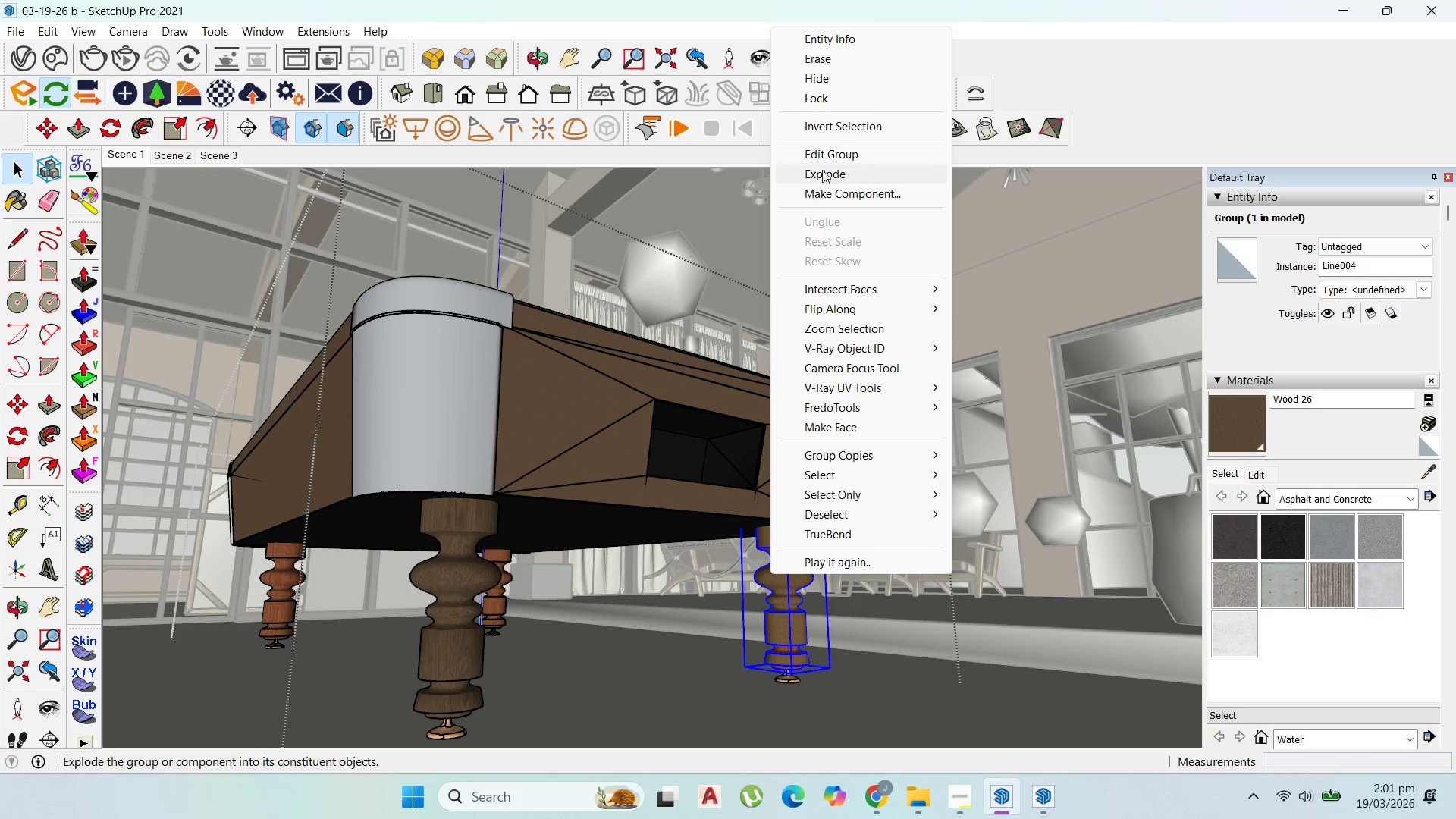 
left_click([822, 169])
 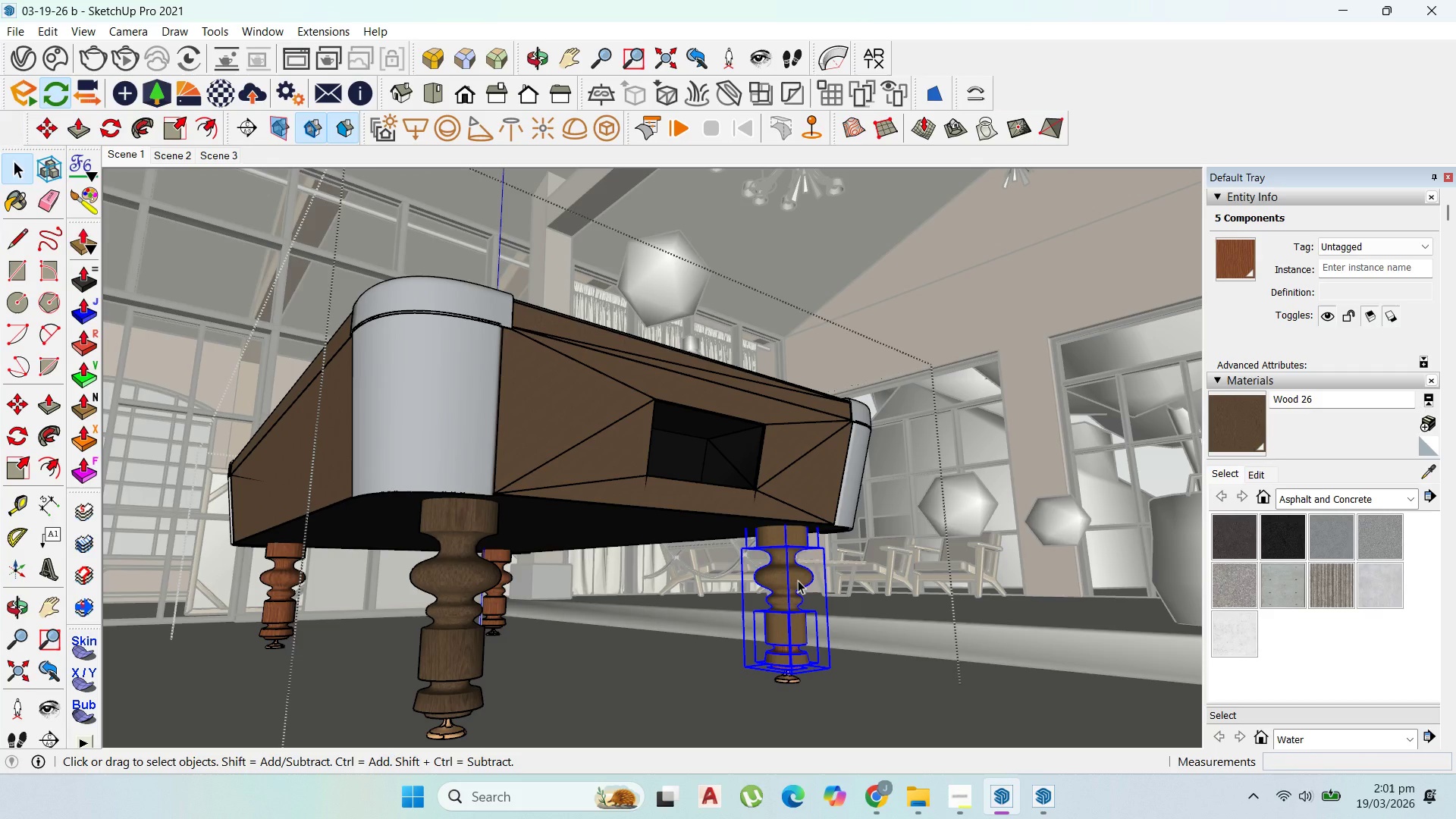 
double_click([798, 580])
 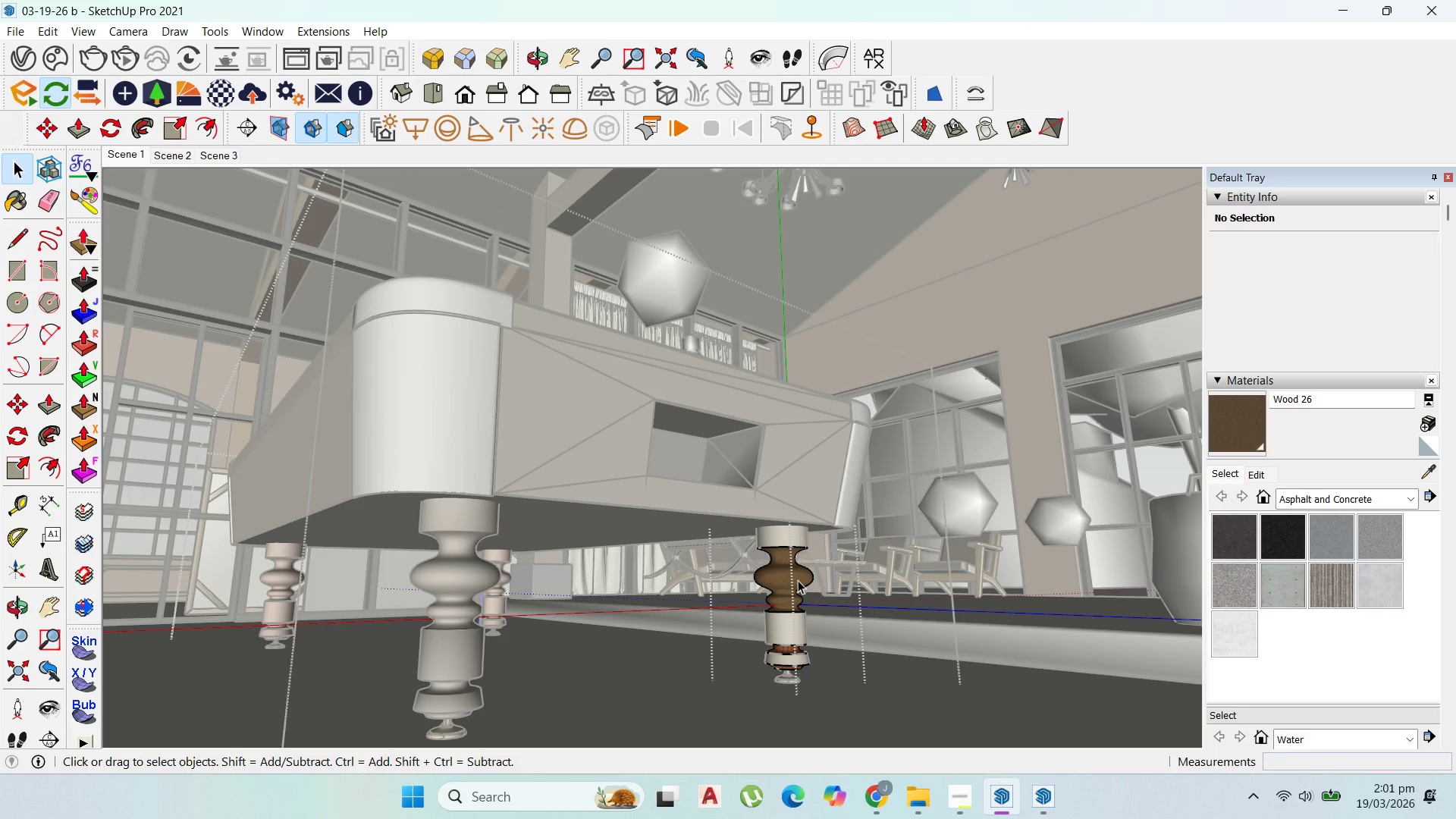 
key(Escape)
 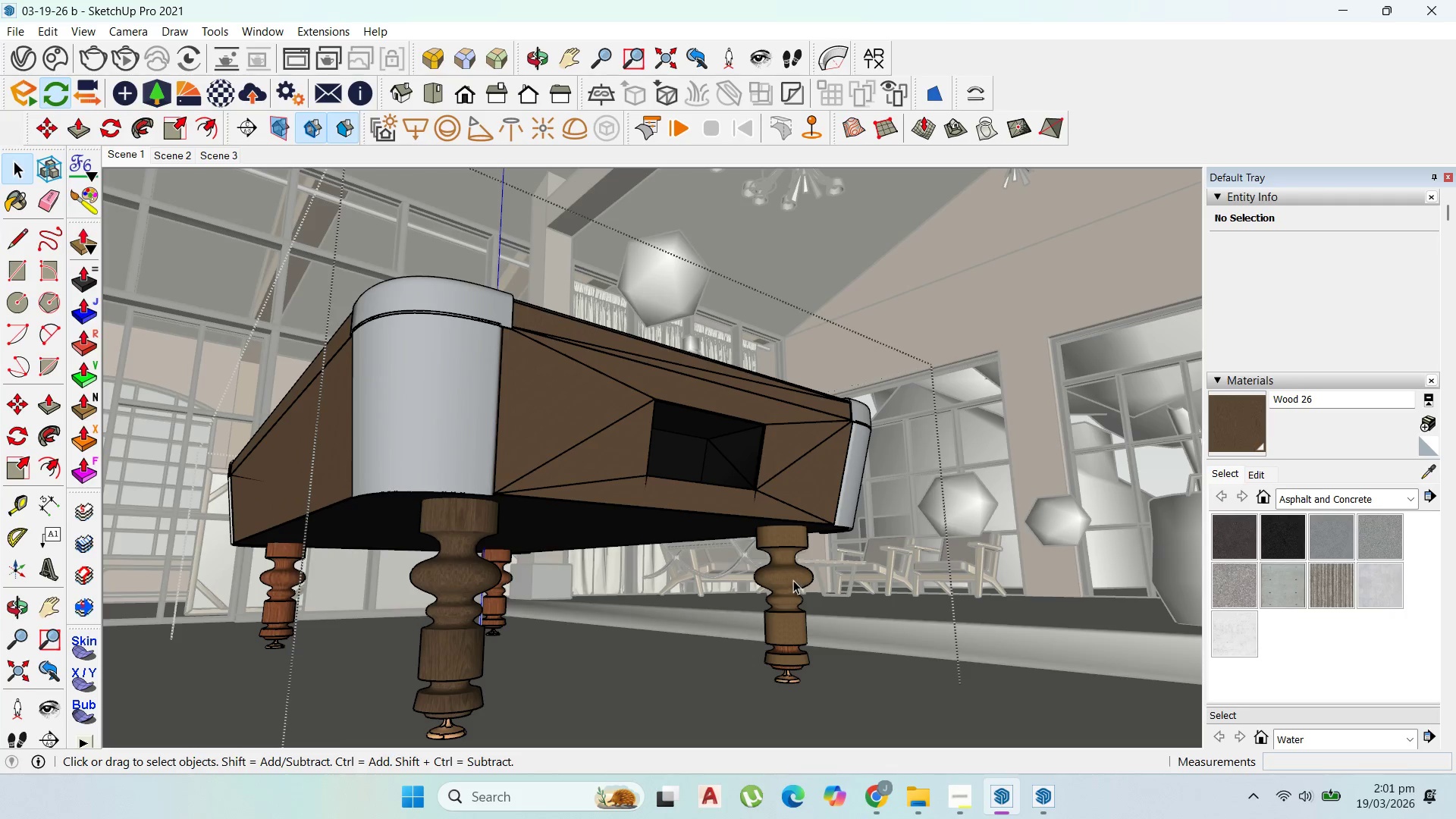 
left_click([793, 580])
 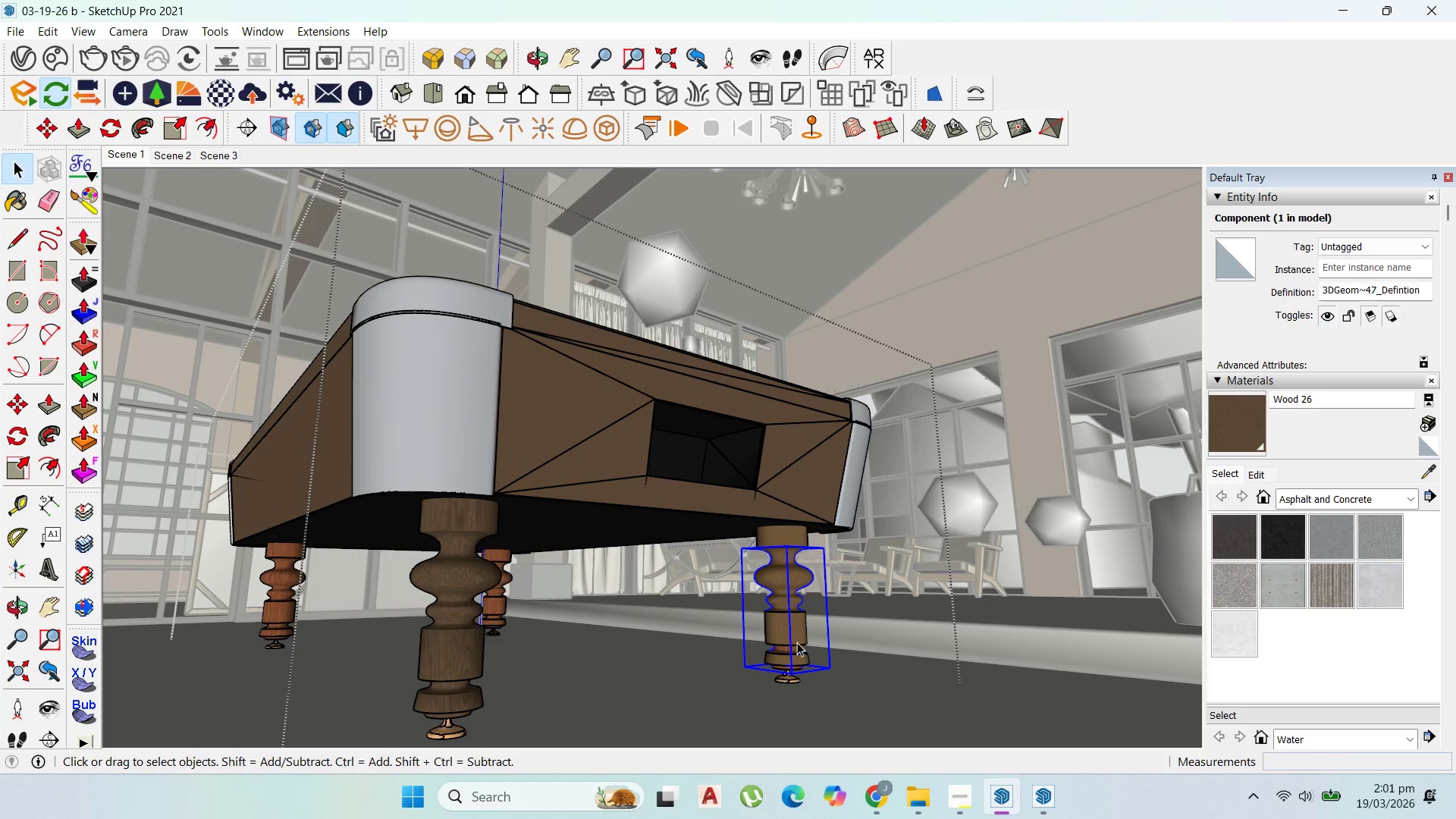 
hold_key(key=ShiftLeft, duration=1.52)
left_click([799, 651])
 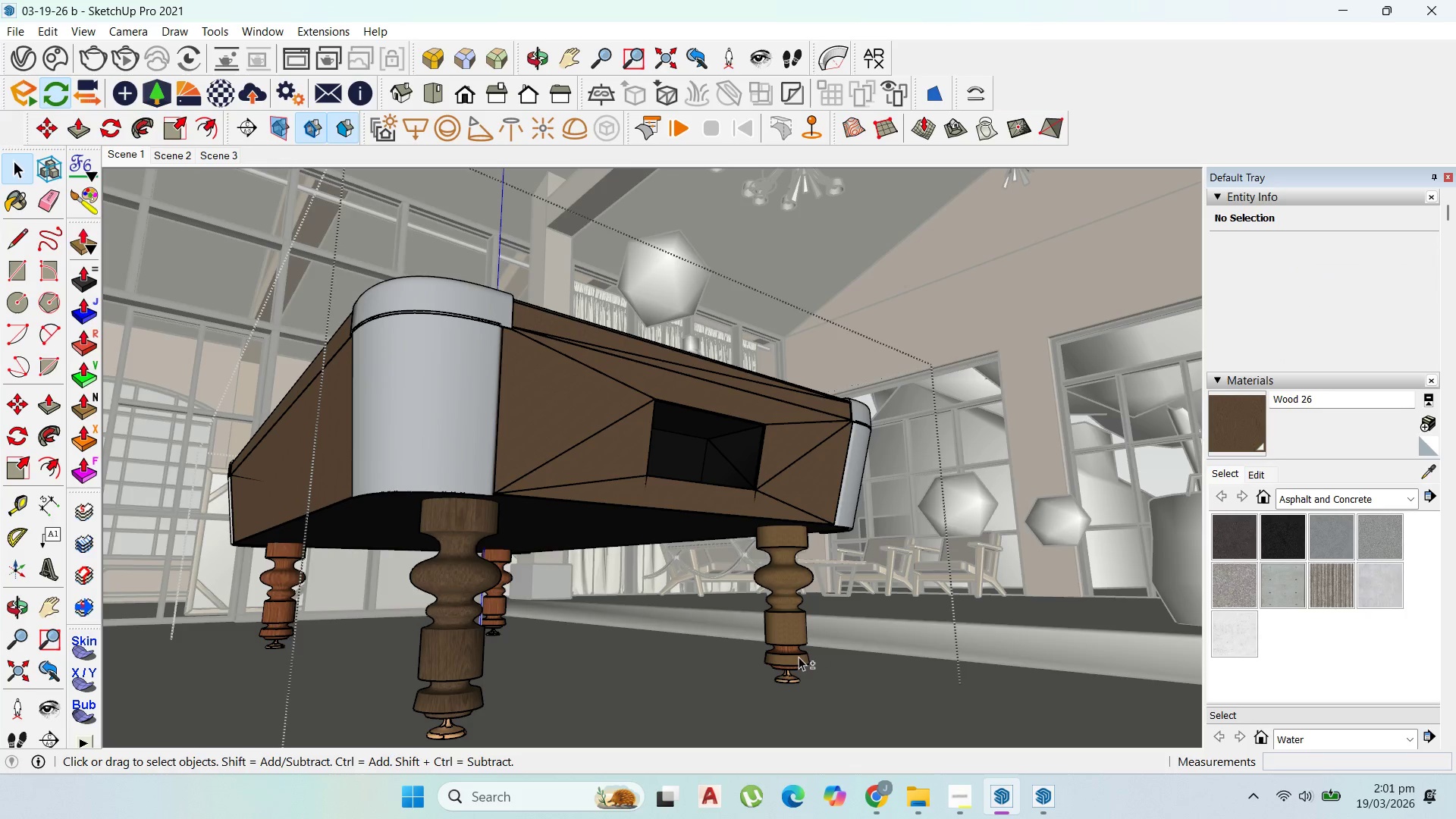 
left_click([799, 657])
 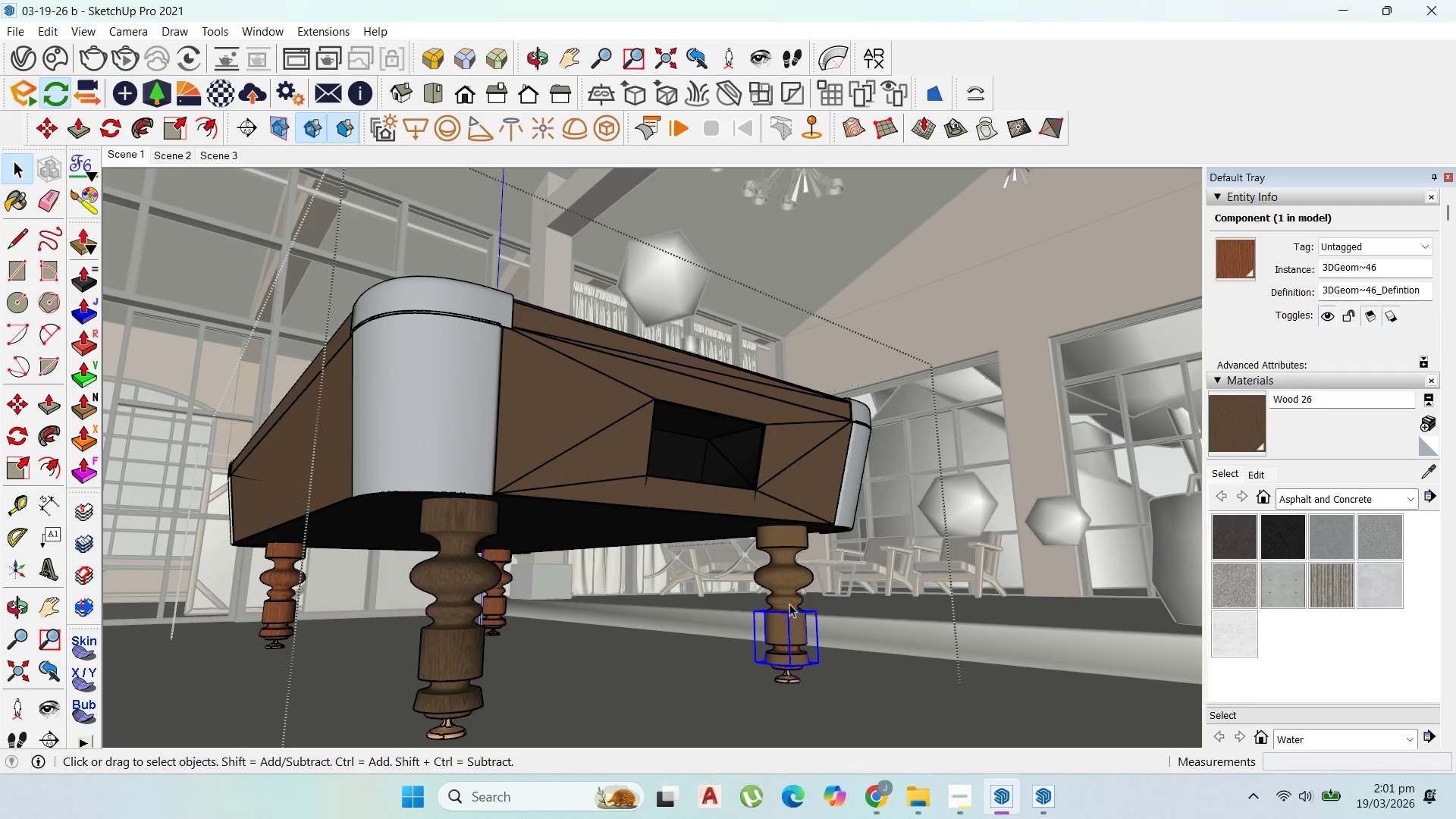 
hold_key(key=ShiftLeft, duration=1.5)
left_click([789, 597])
 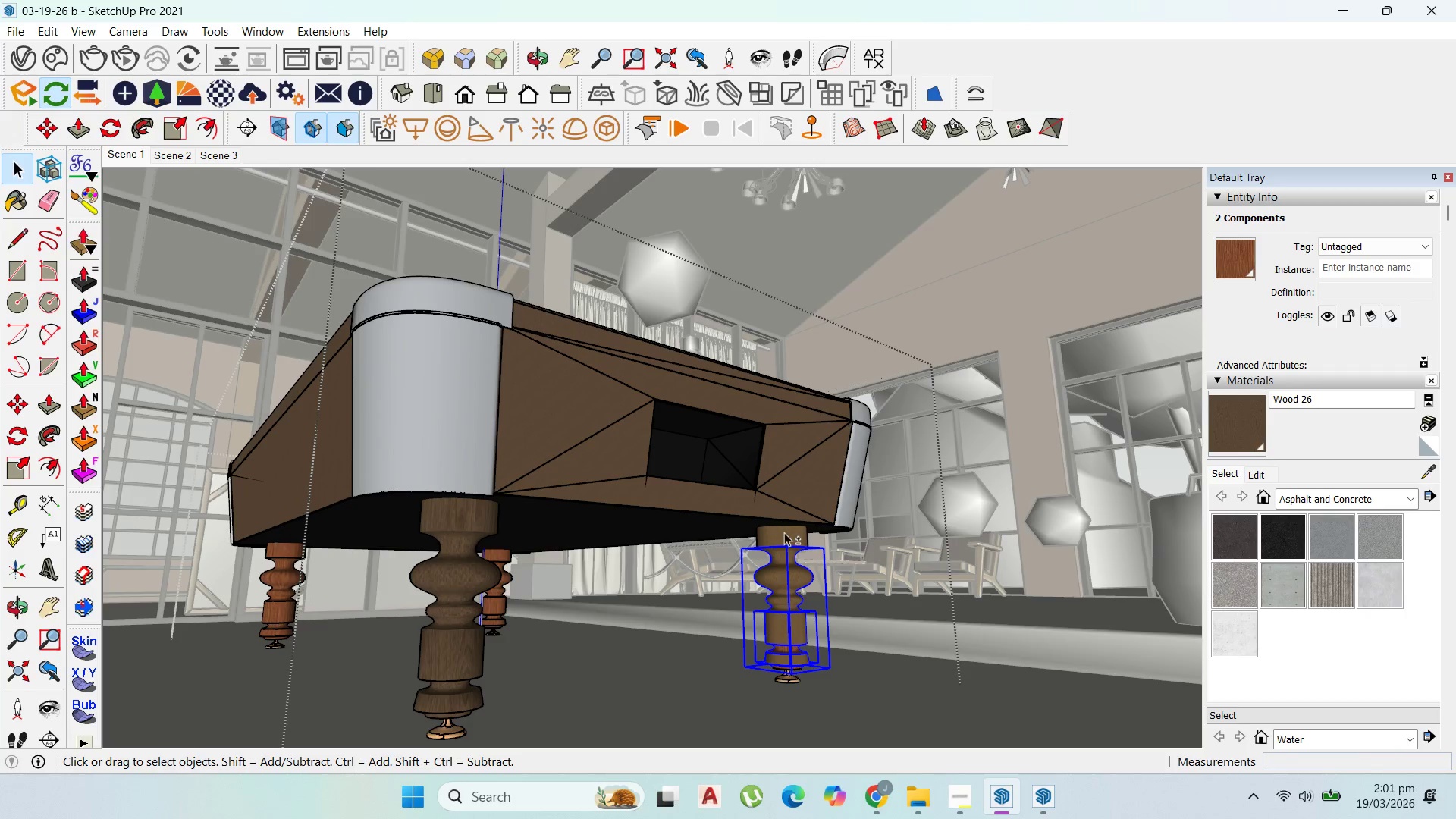 
left_click([784, 532])
 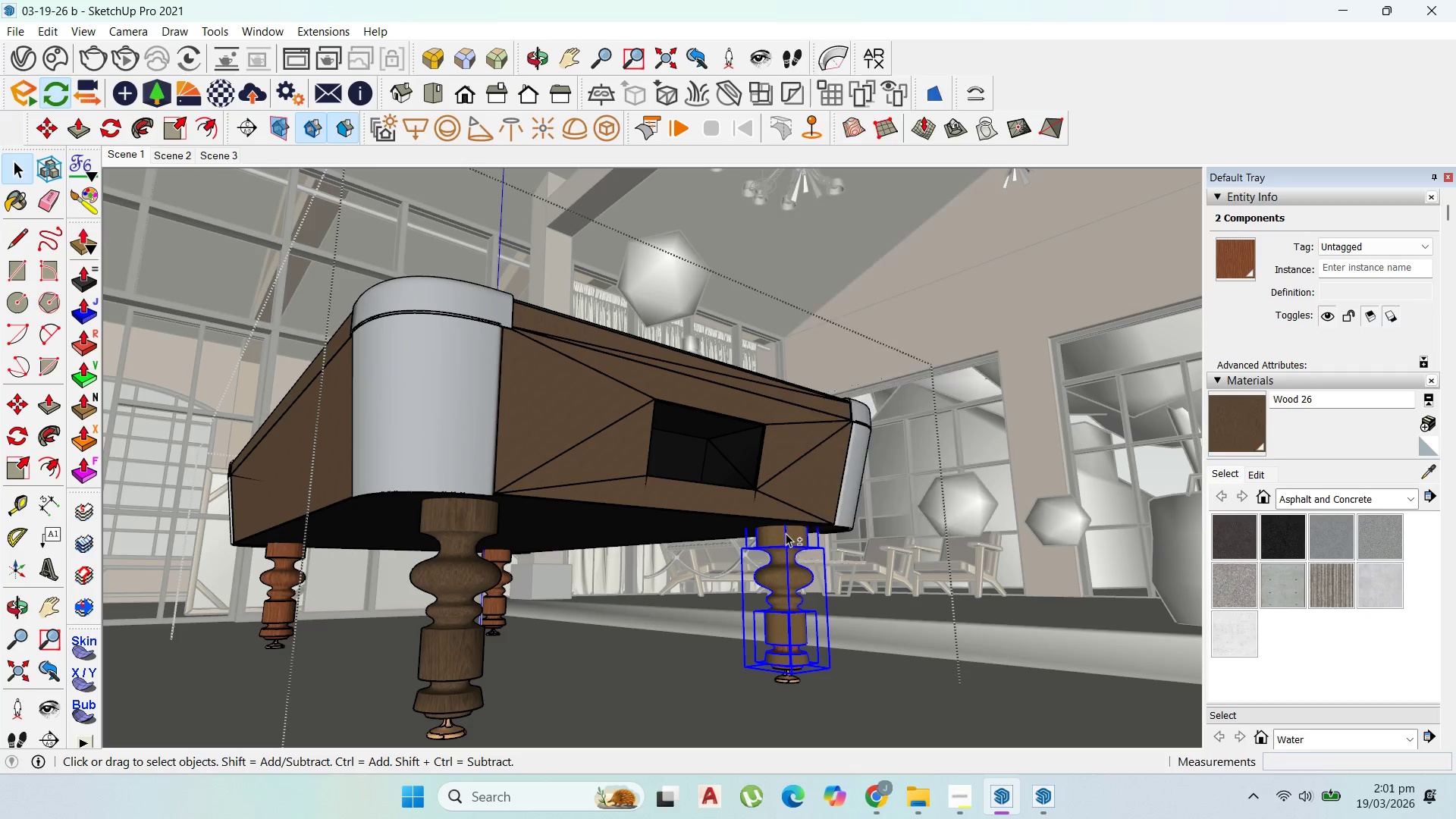 
right_click([786, 533])
 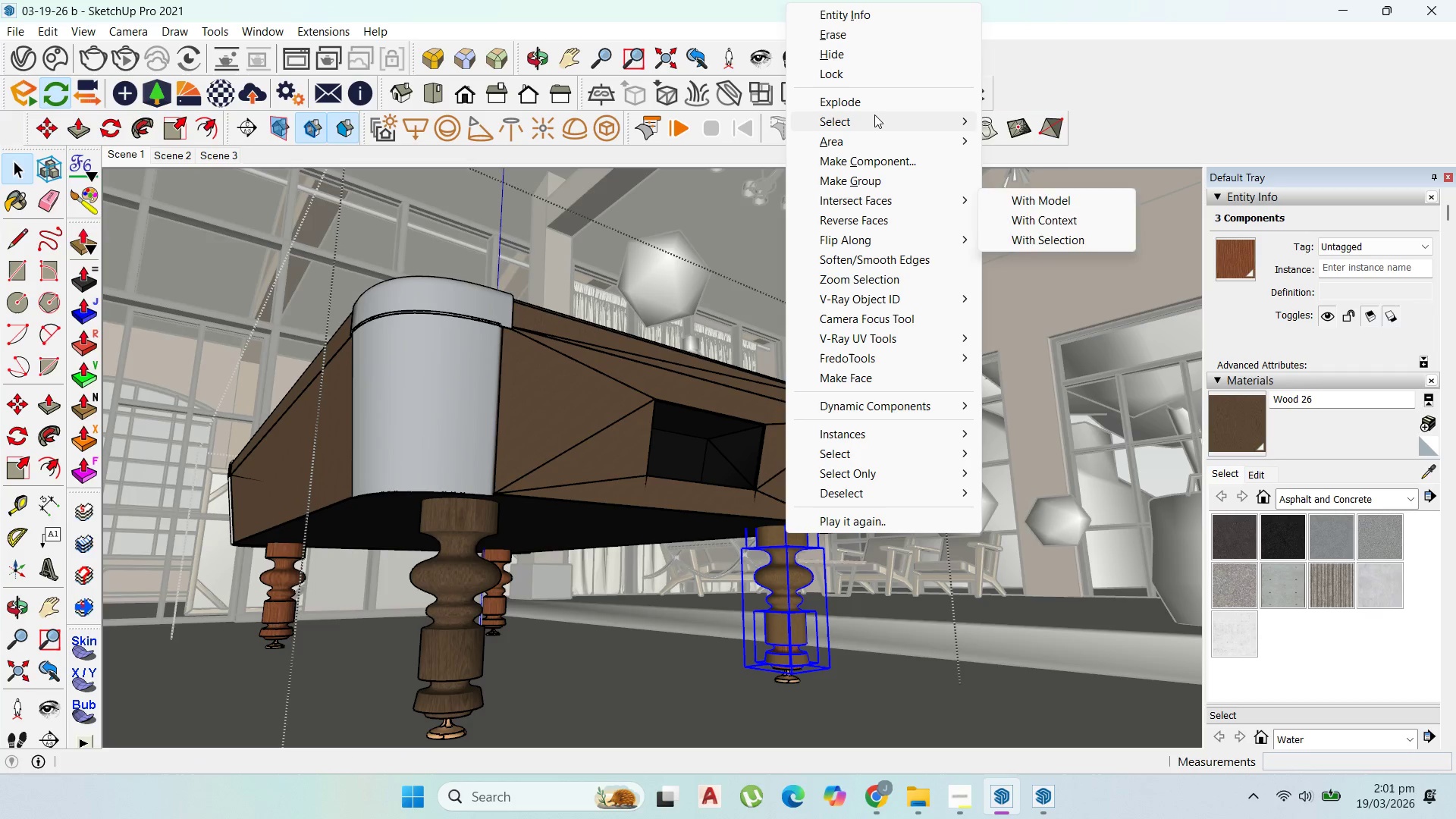 
left_click([870, 101])
 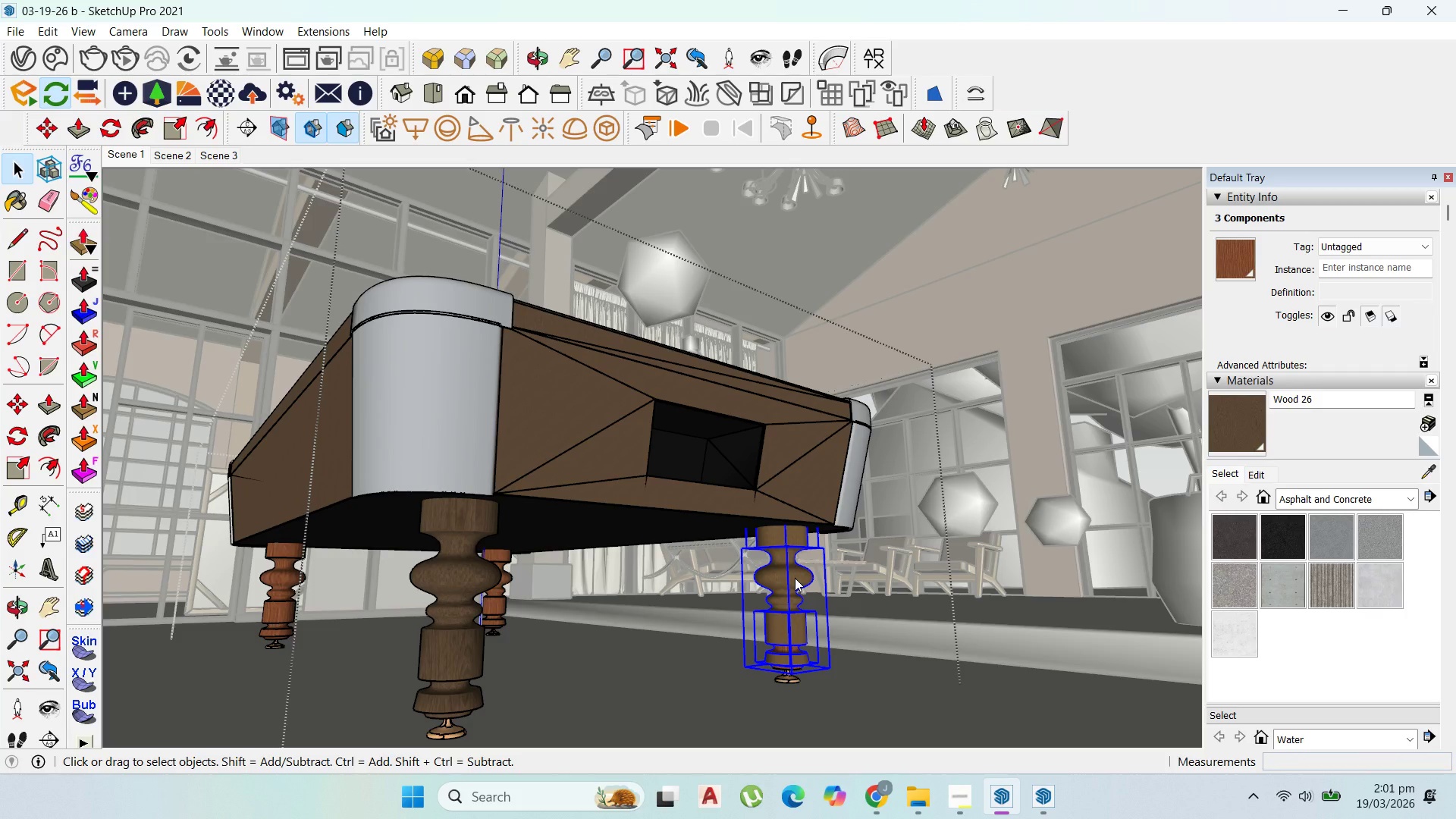 
wait(8.45)
 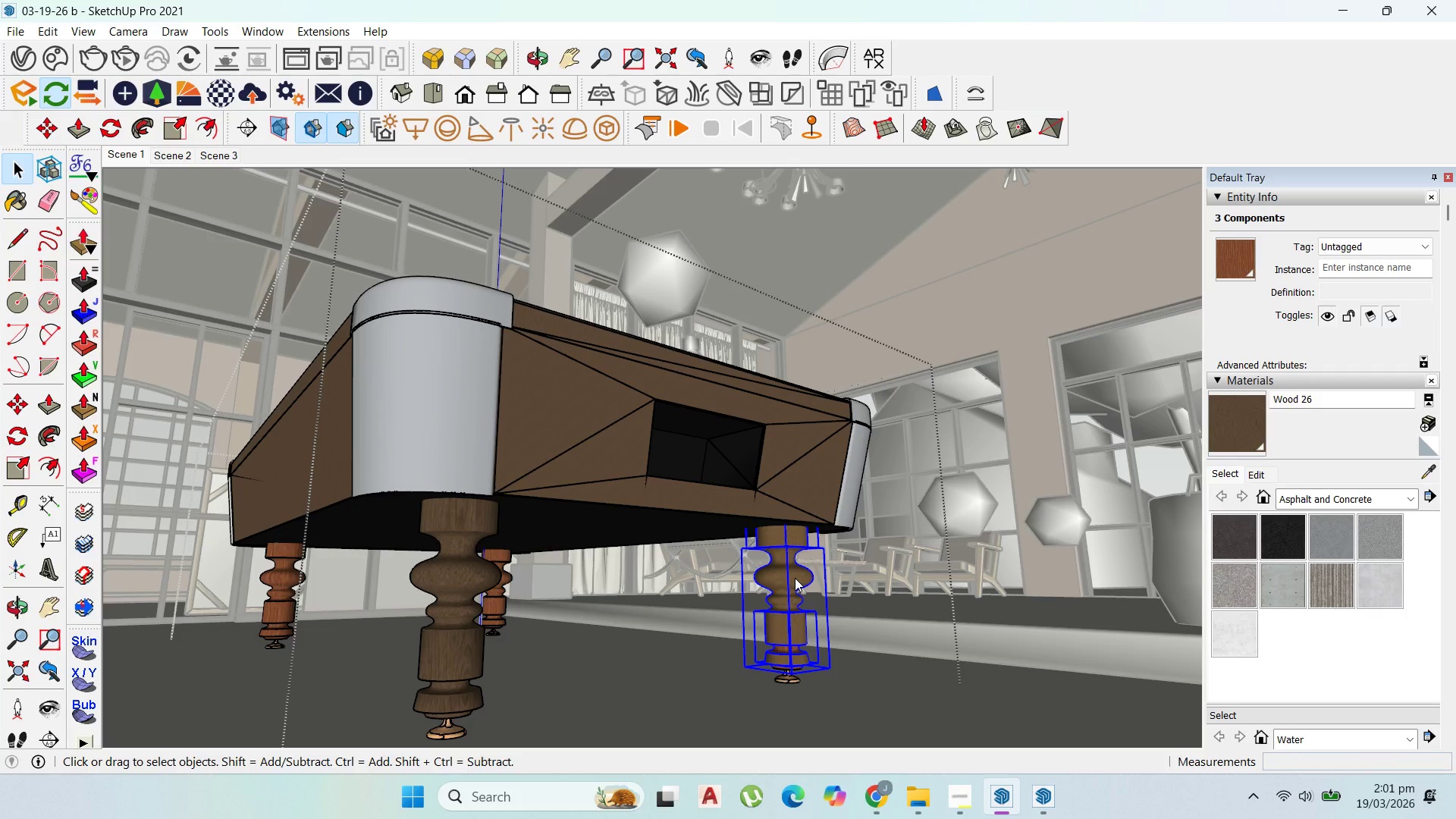 
left_click([1221, 430])
 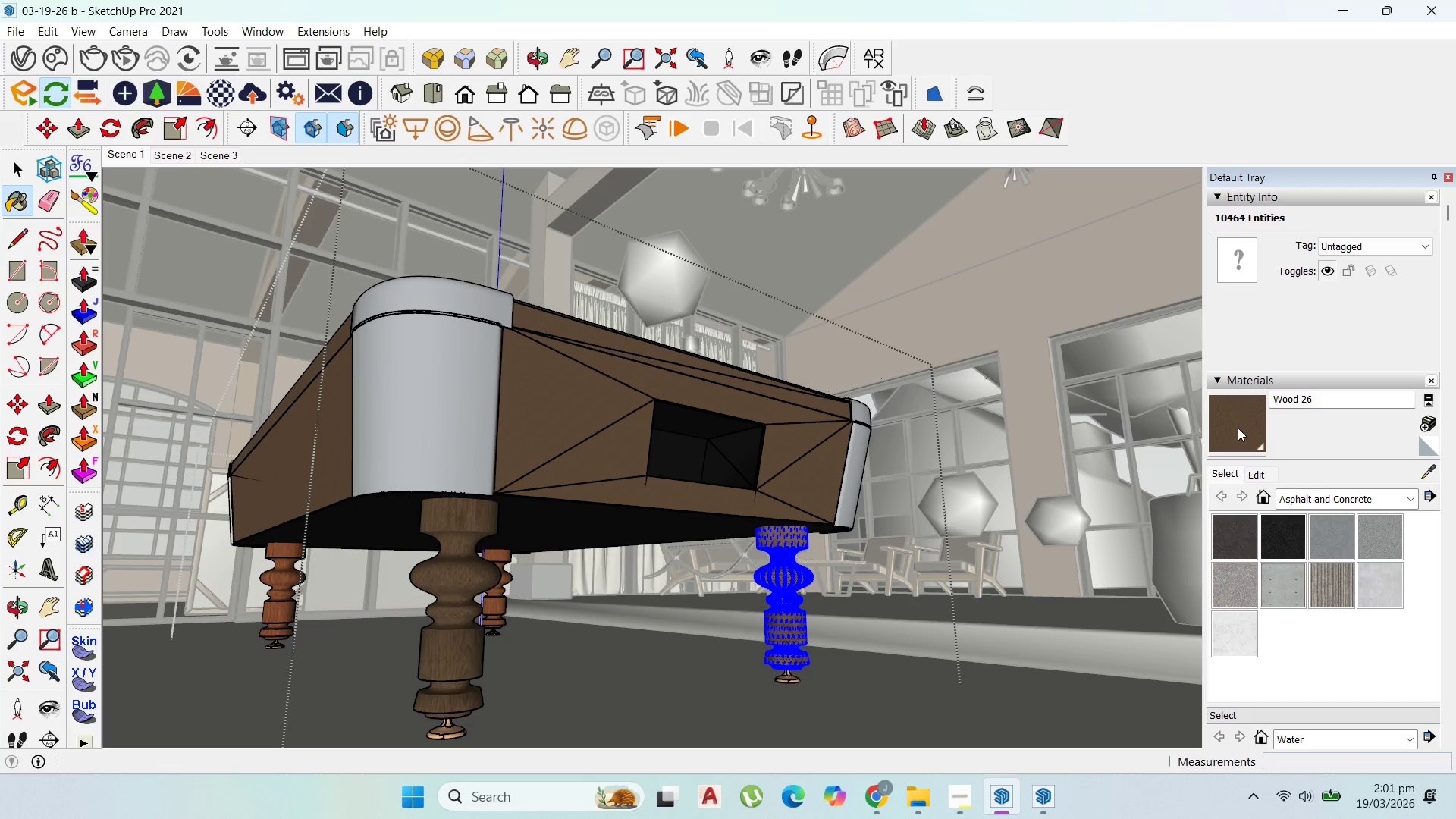 
left_click([1238, 428])
 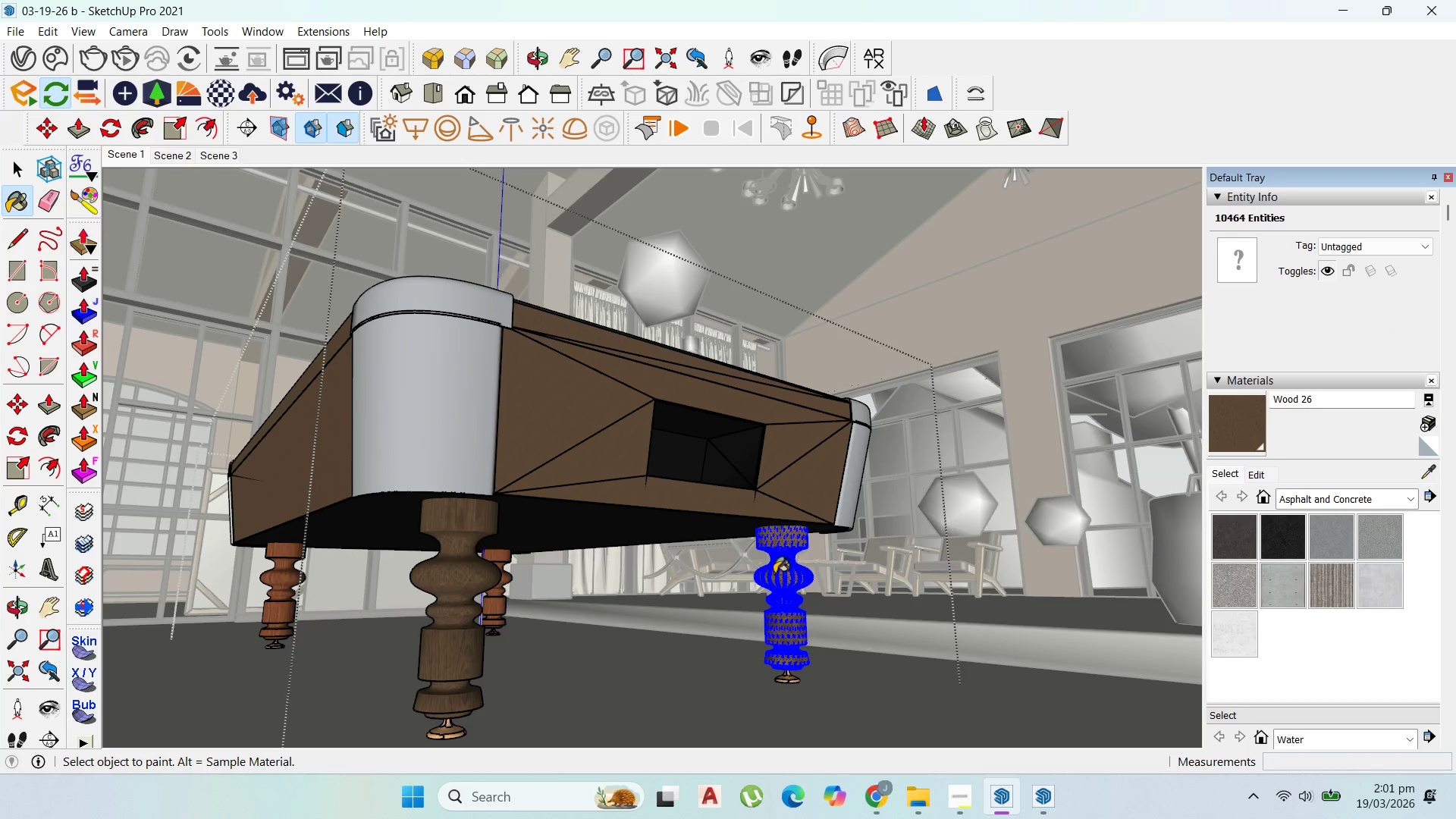 
left_click([774, 573])
 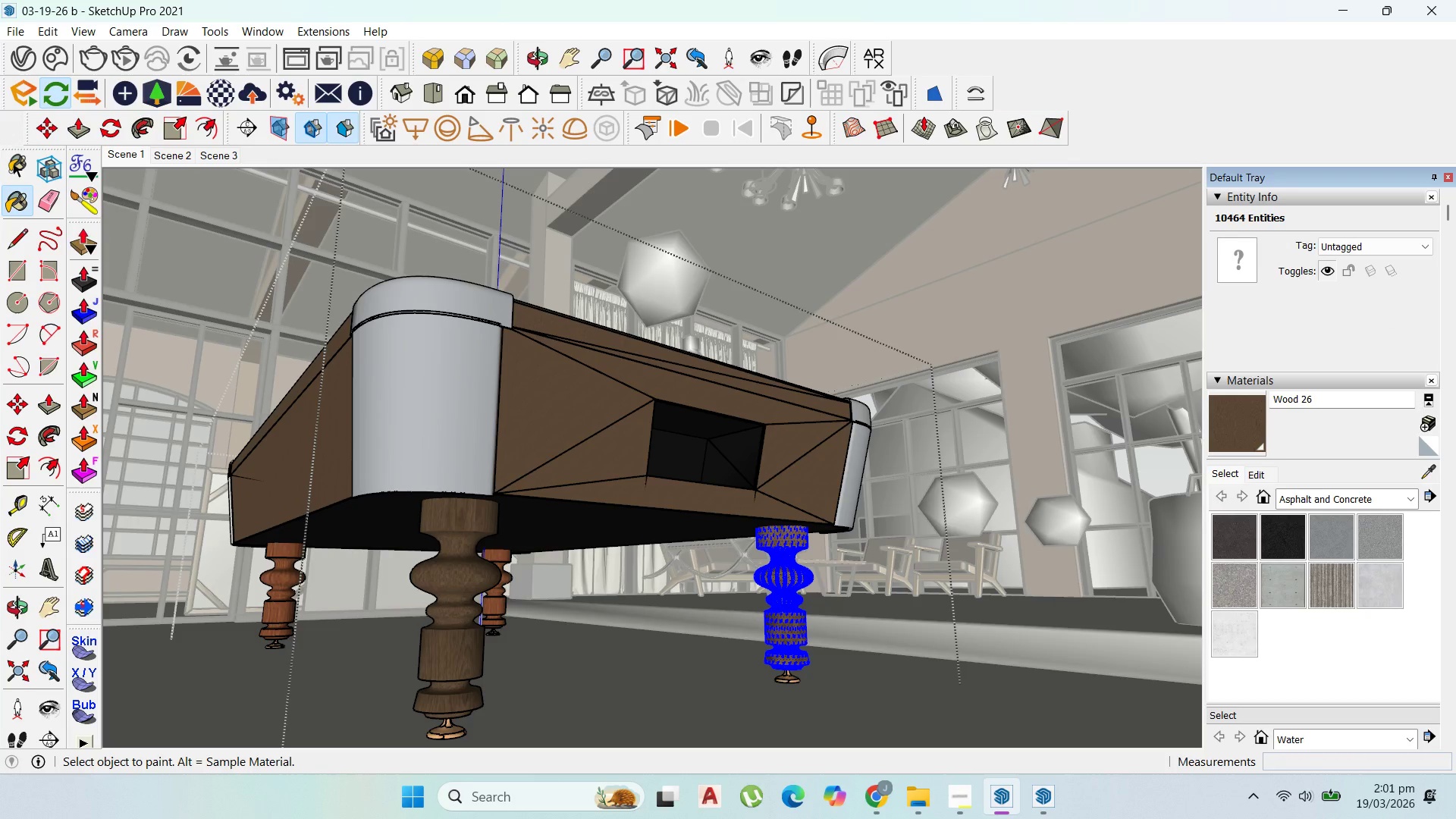 
wait(7.66)
 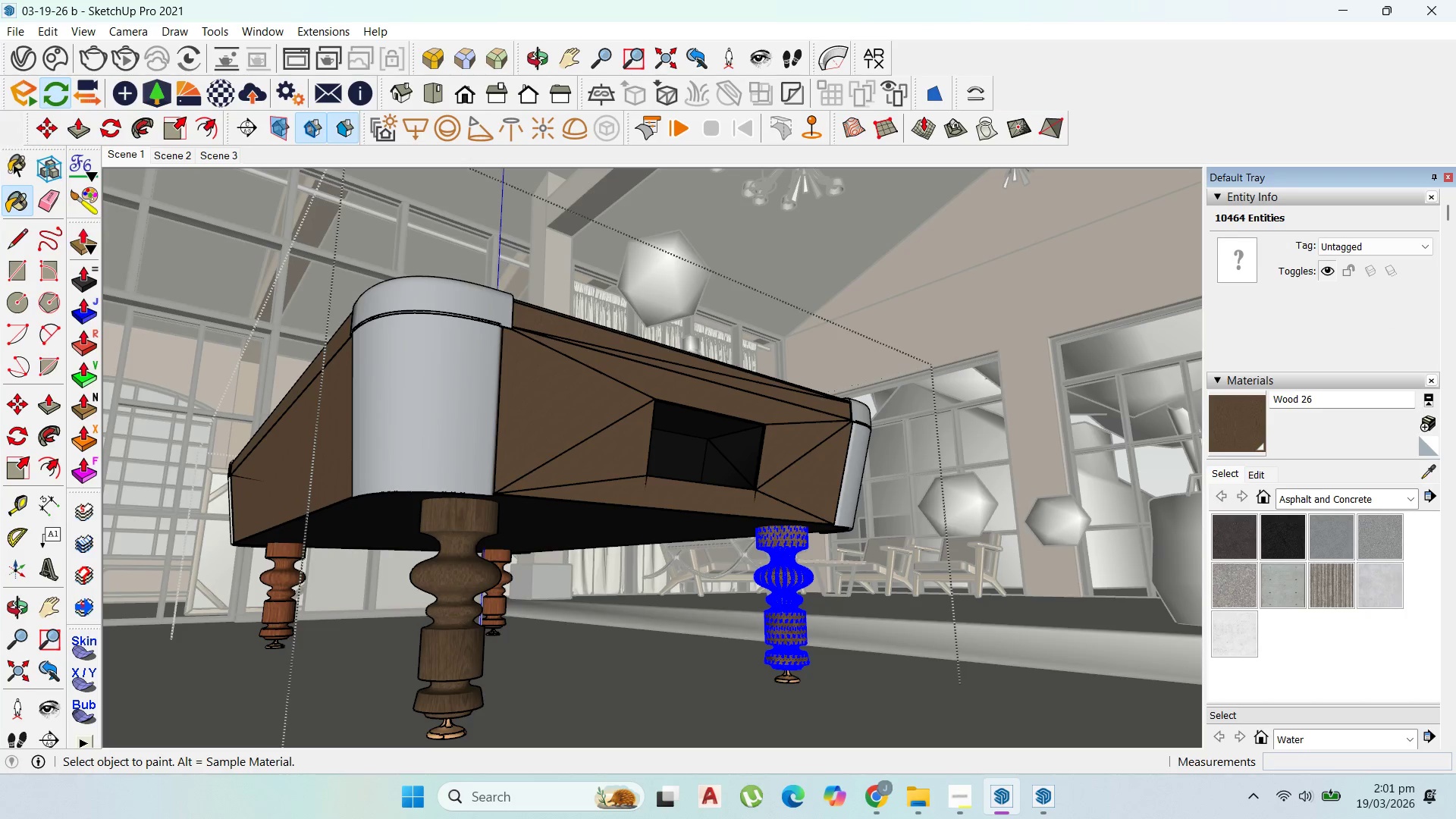 
left_click([10, 170])
 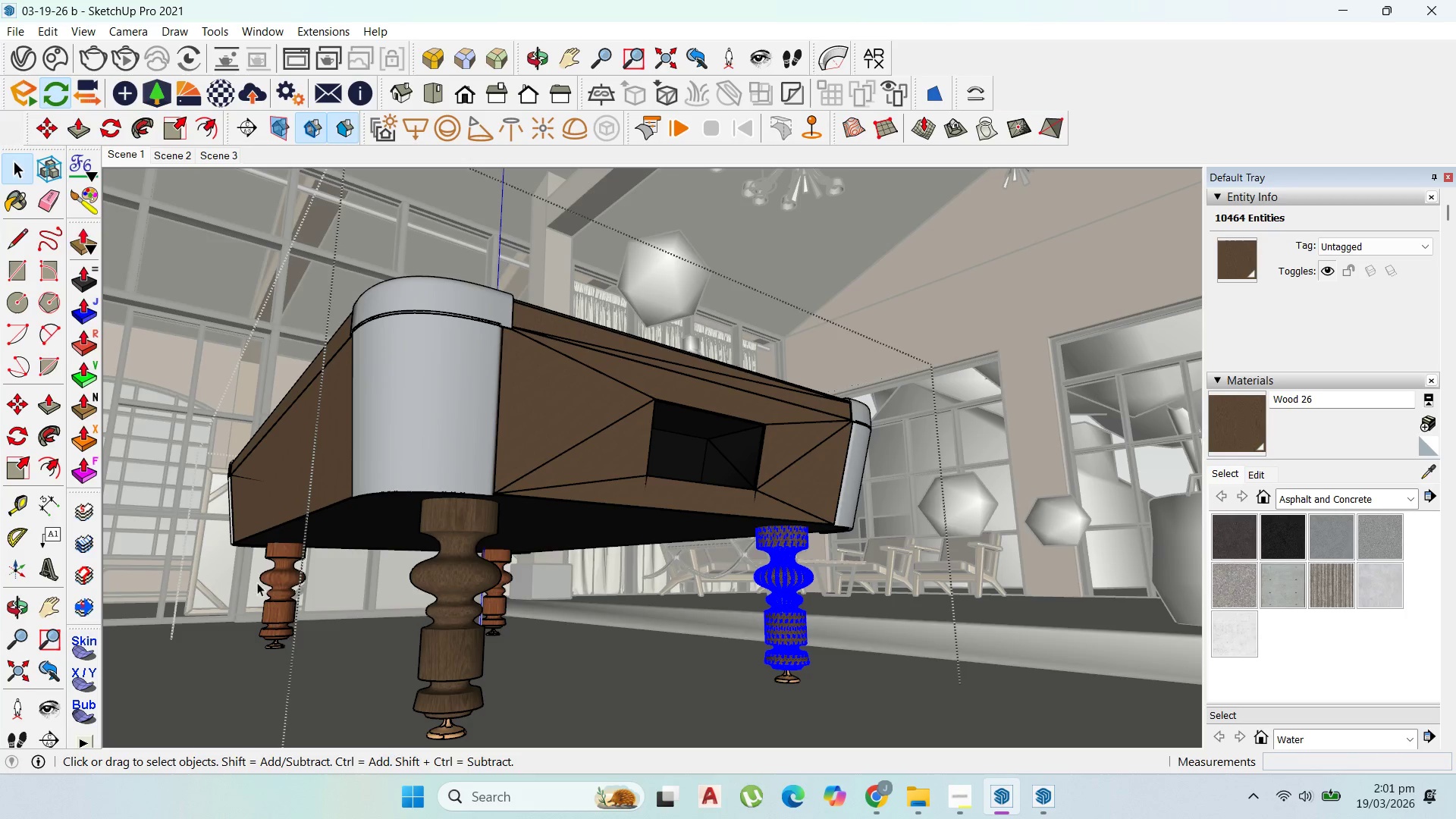 
left_click([274, 582])
 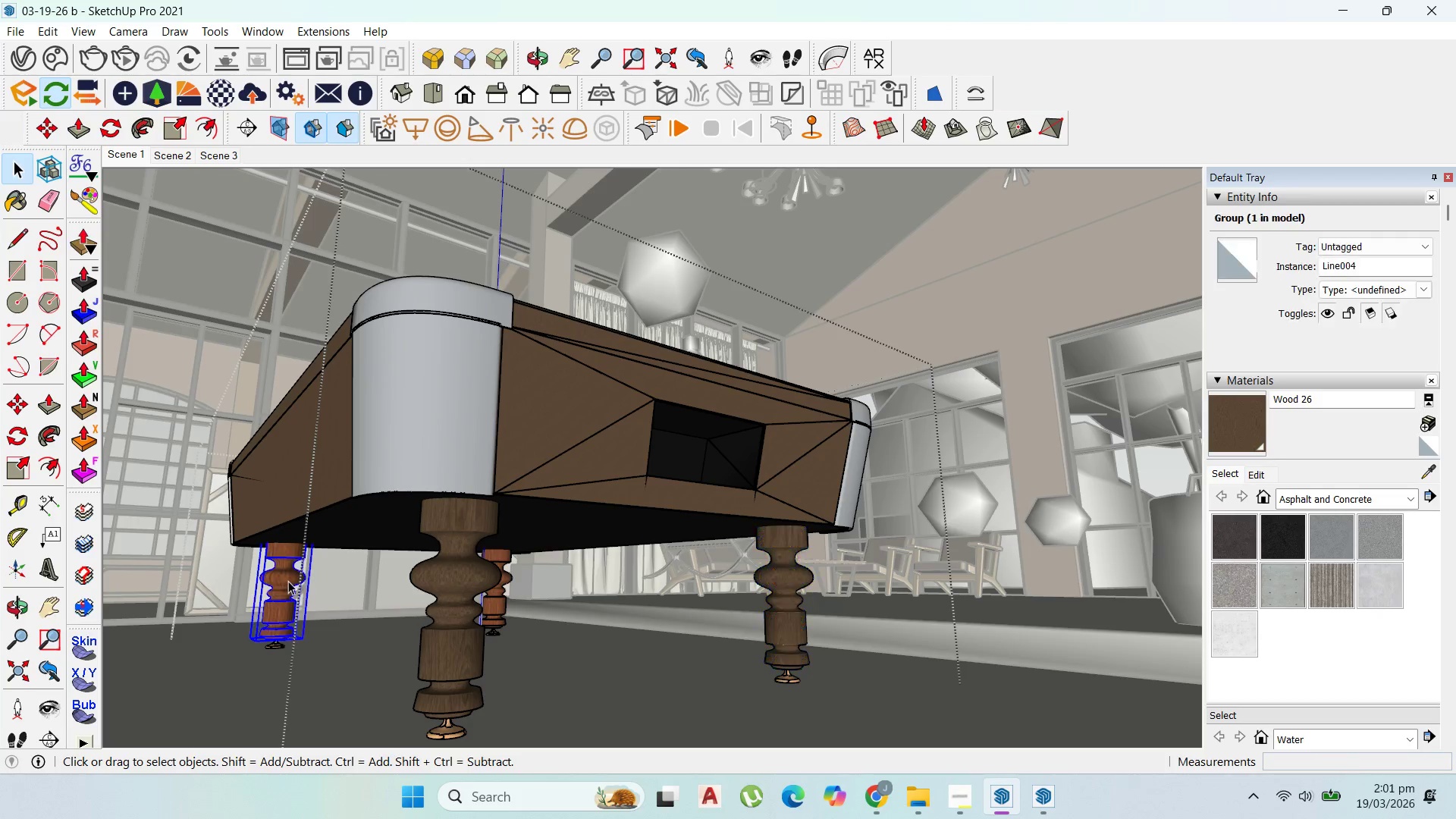 
key(Escape)
 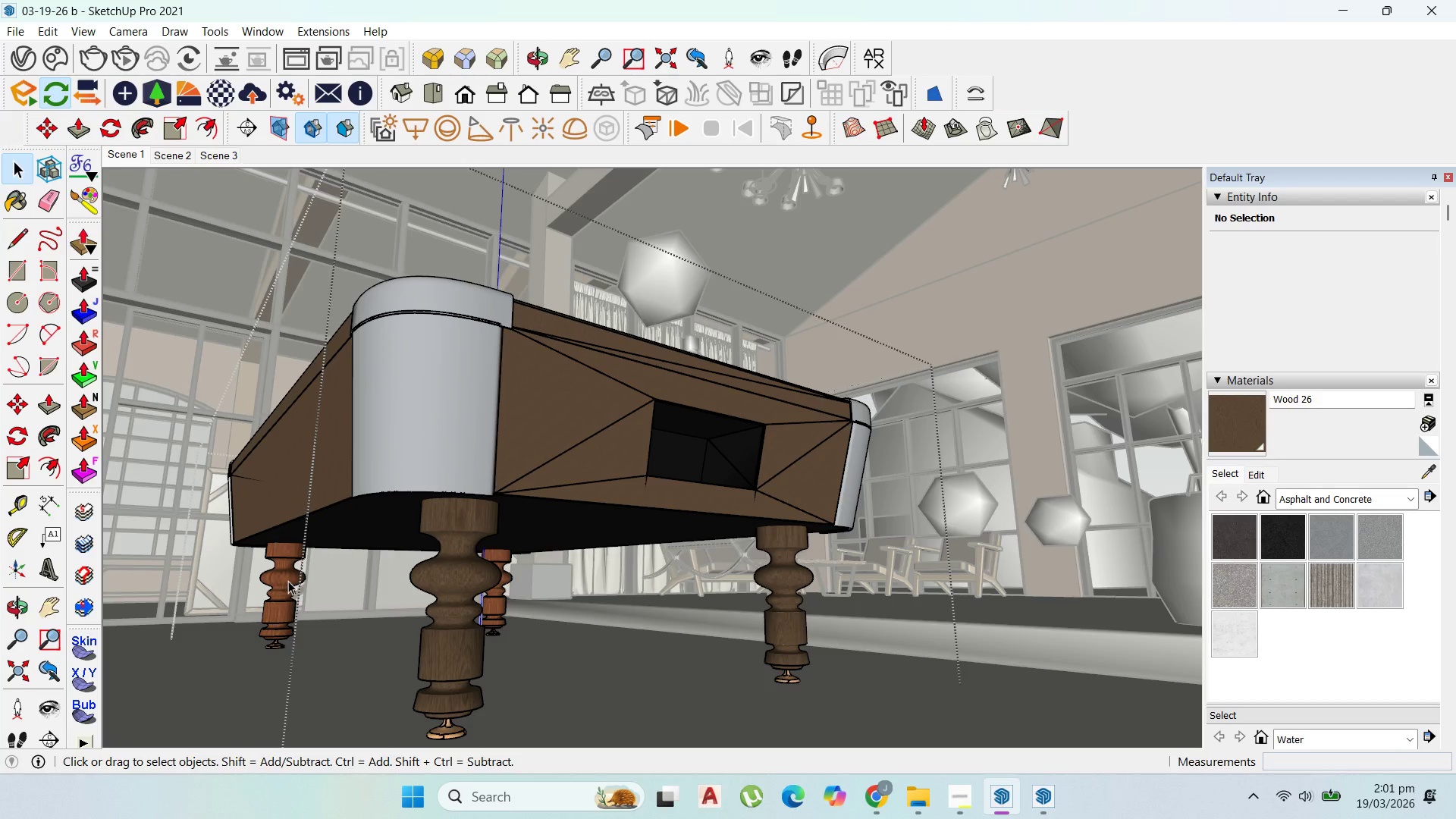 
left_click([288, 581])
 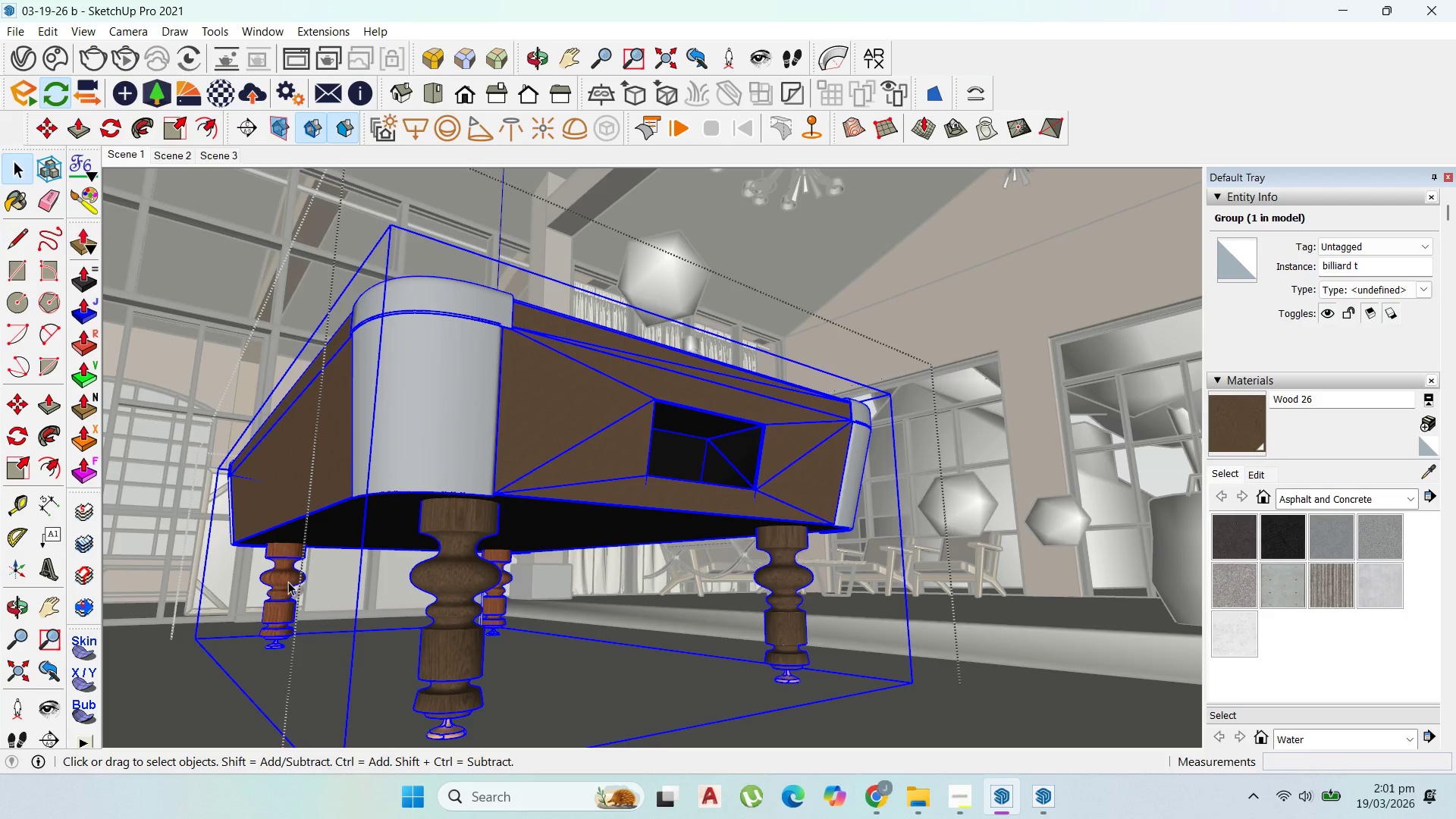 
double_click([288, 582])
 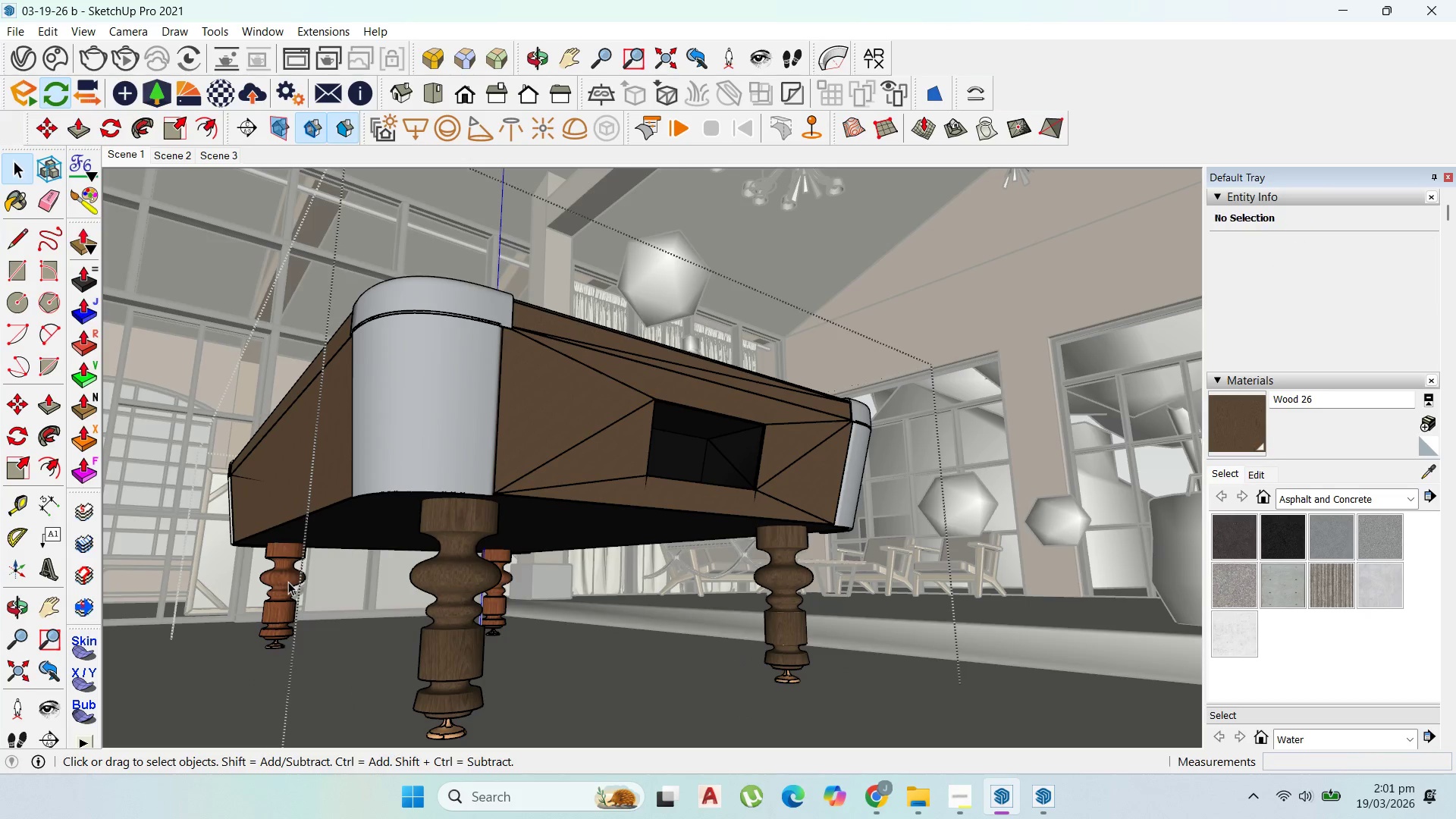 
left_click([288, 582])
 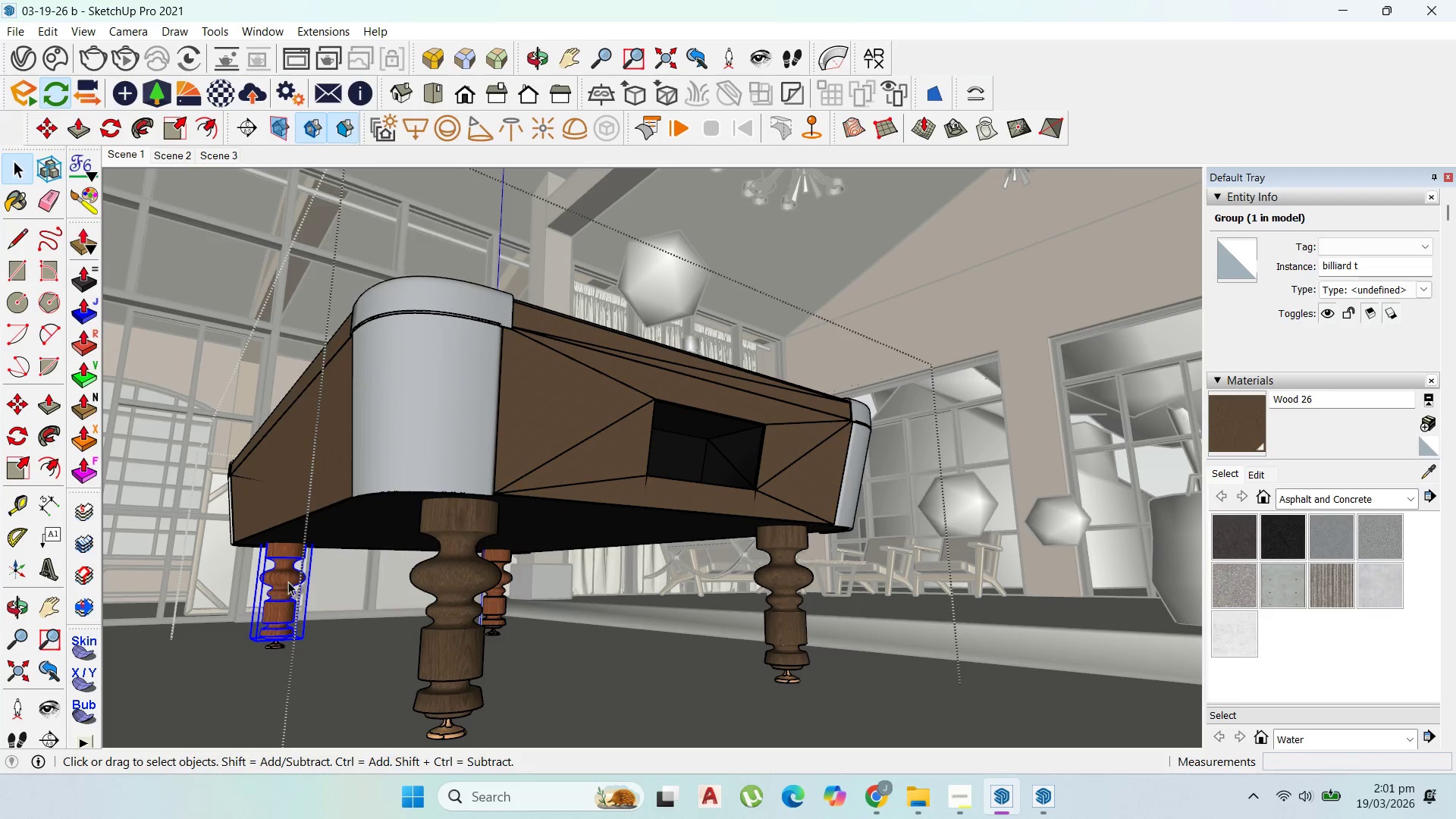 
right_click([288, 582])
 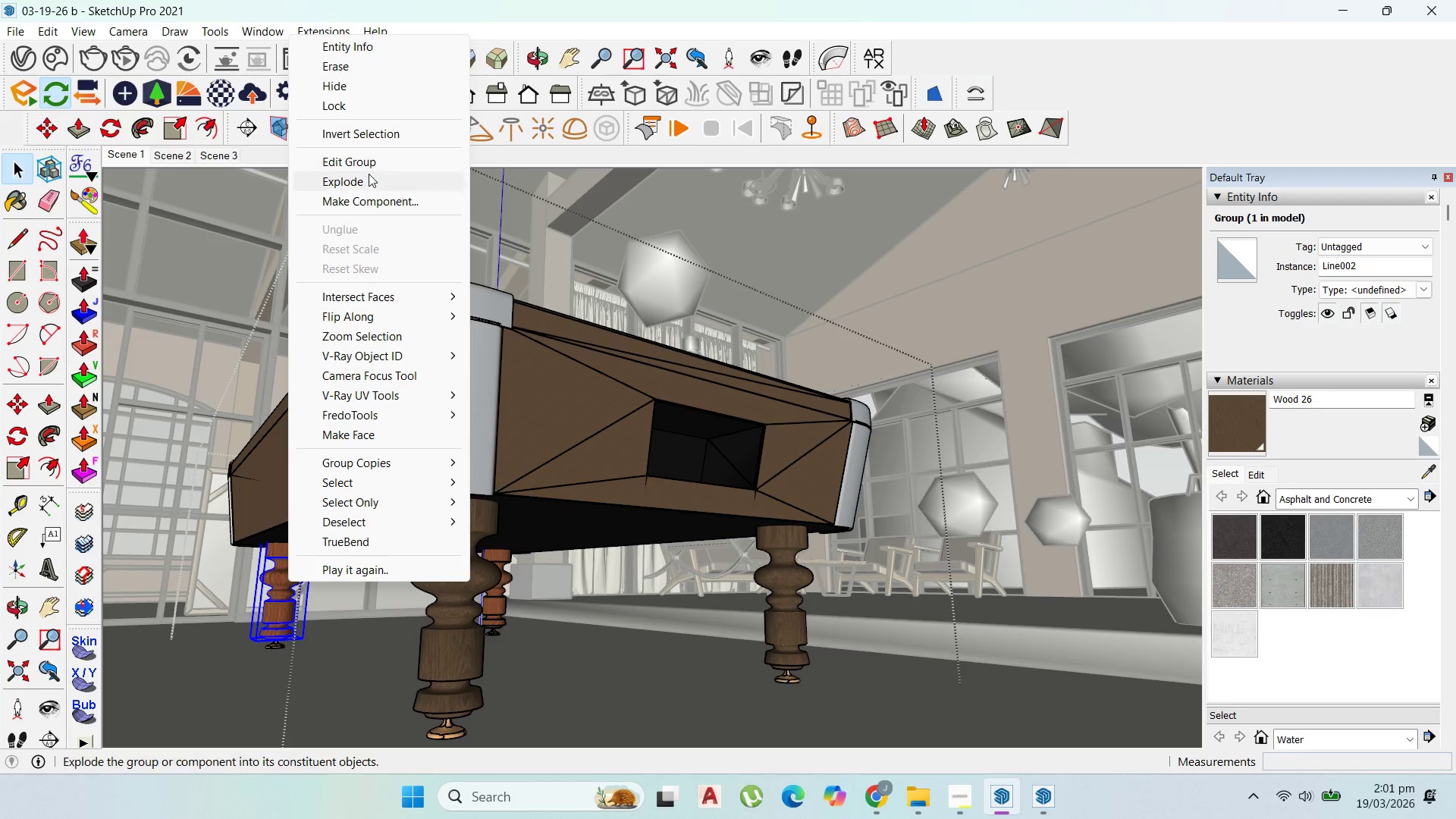 
left_click([369, 174])
 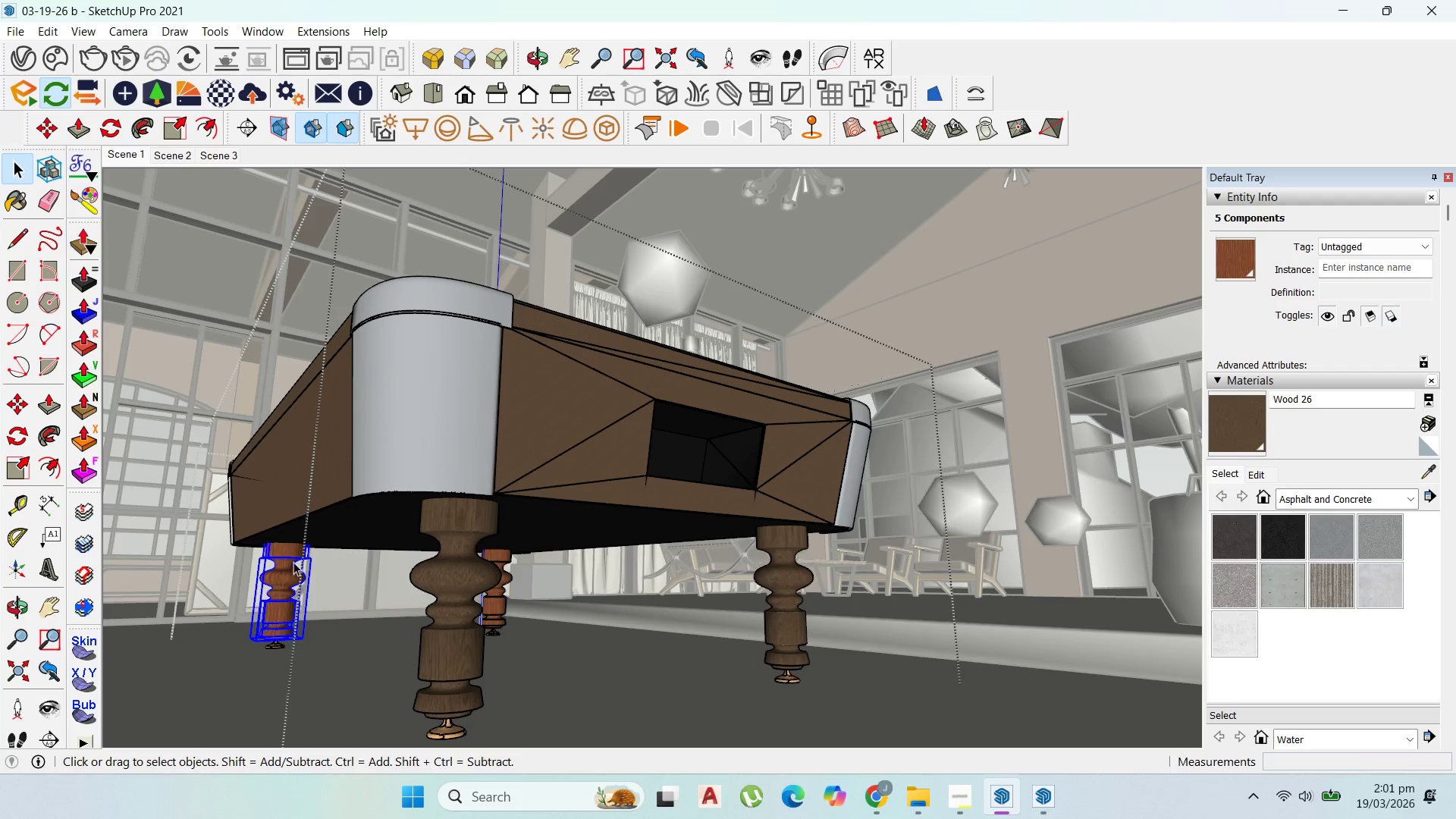 
right_click([289, 578])
 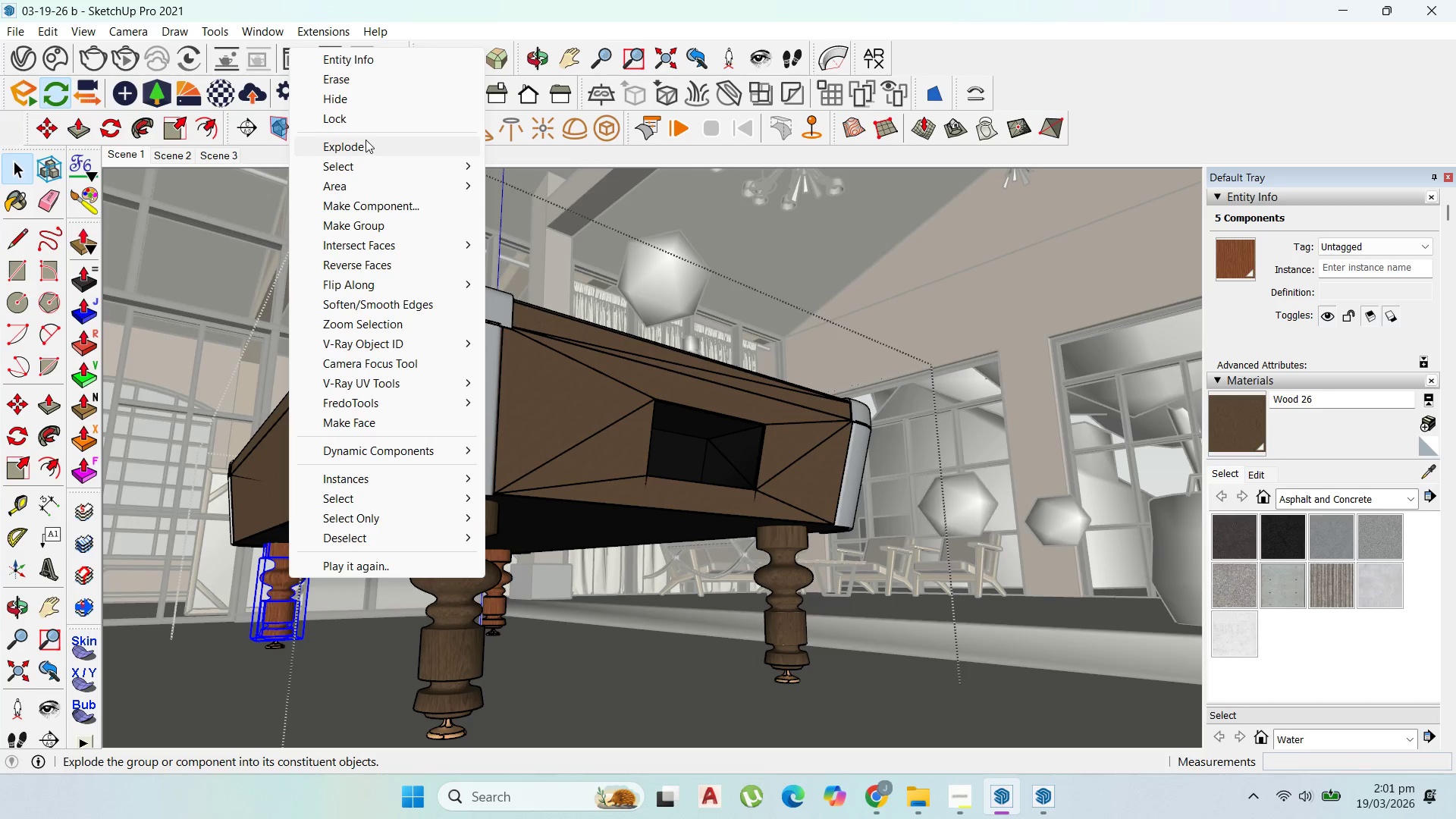 
left_click([366, 140])
 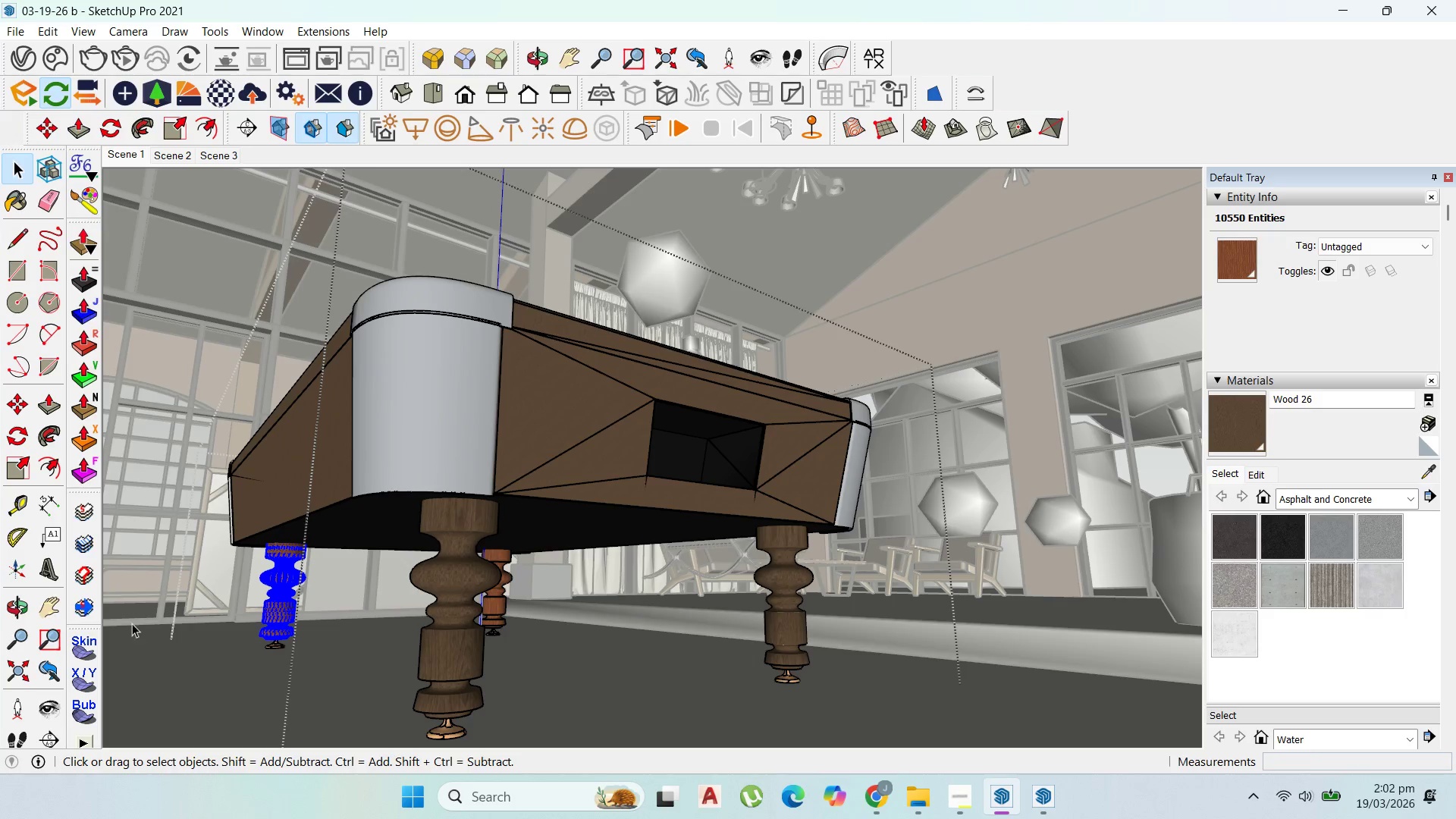 
wait(6.97)
 